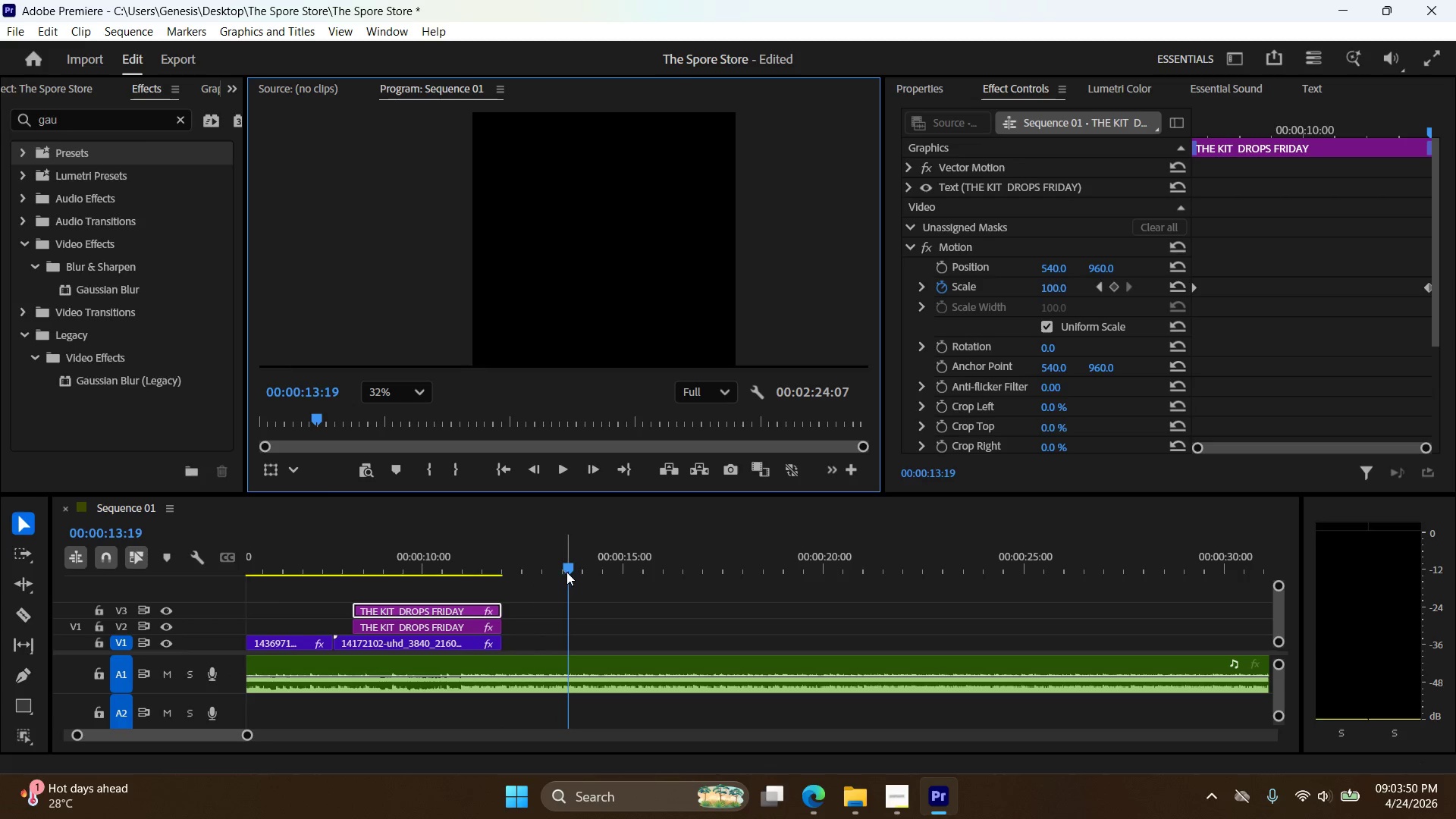 
left_click_drag(start_coordinate=[566, 571], to_coordinate=[352, 575])
 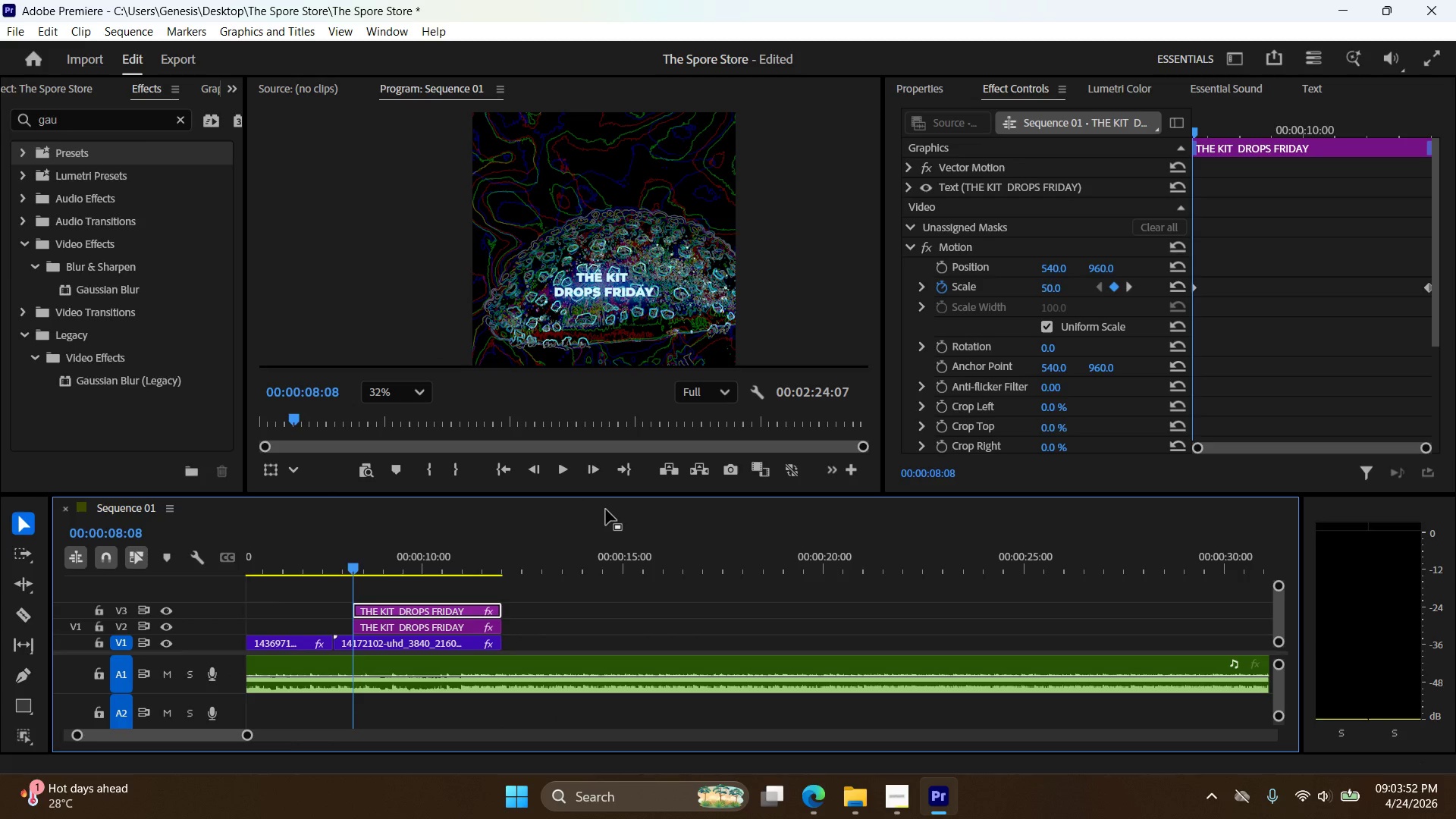 
key(ArrowLeft)
 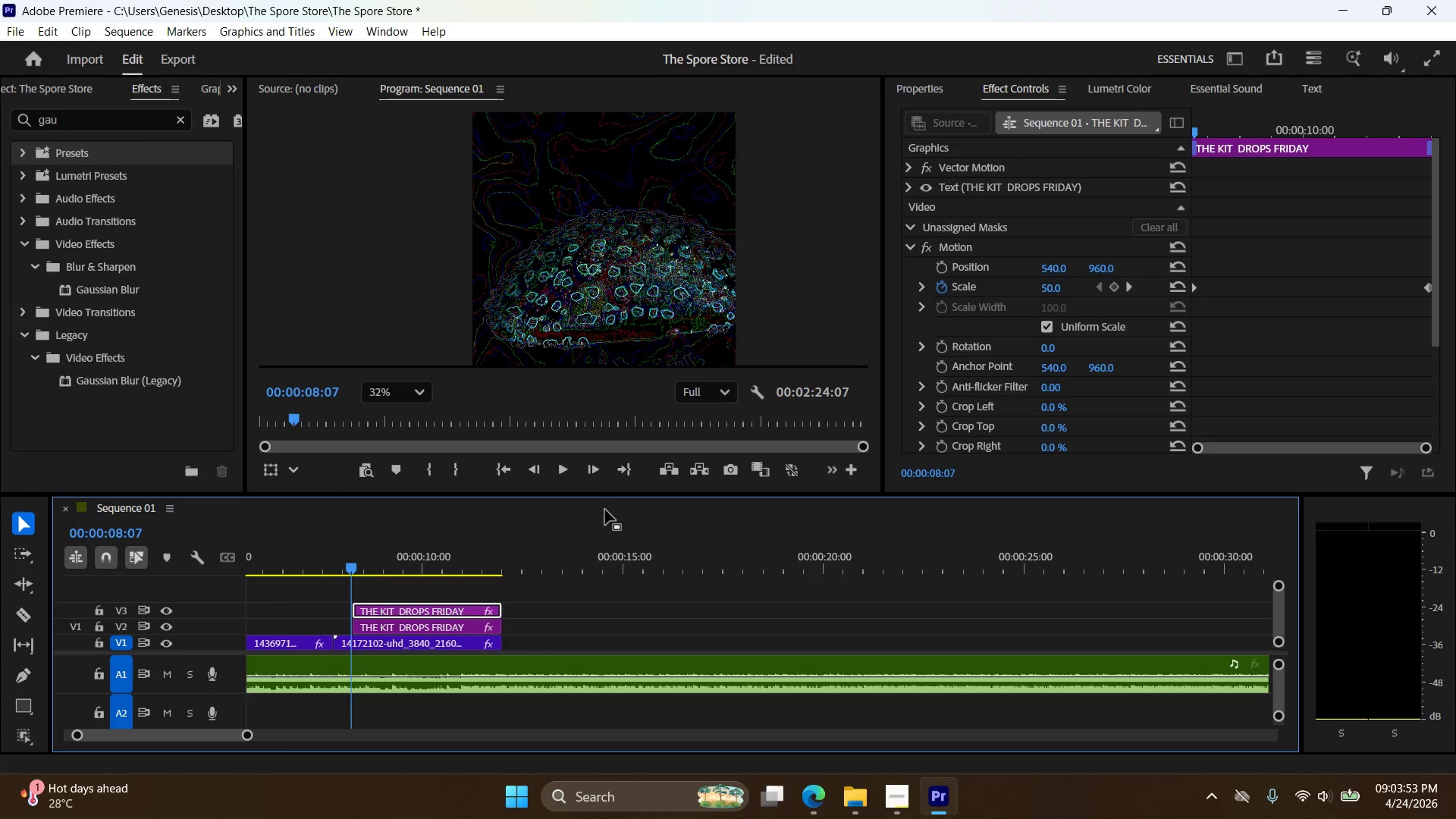 
key(ArrowRight)
 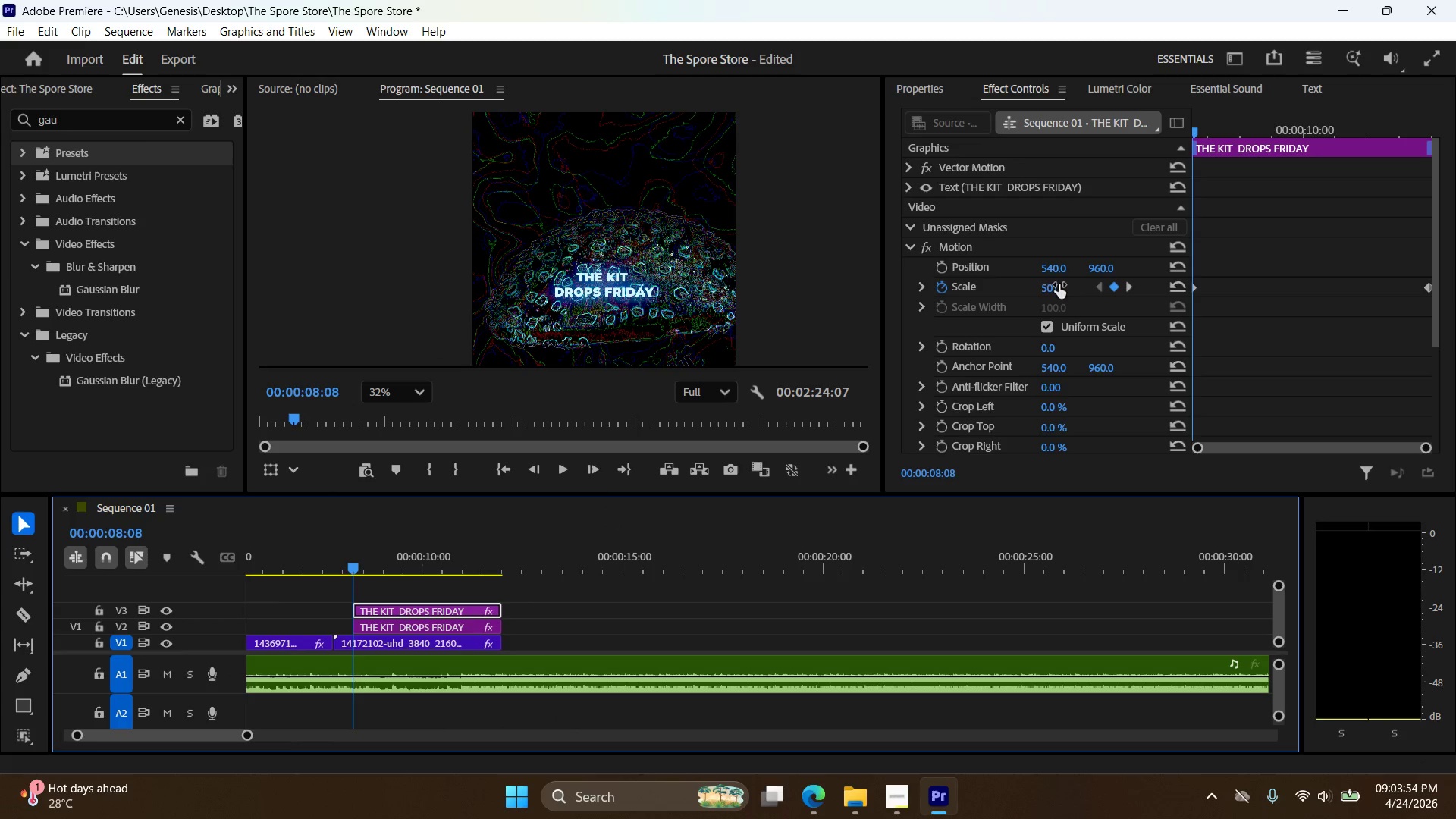 
double_click([1067, 284])
 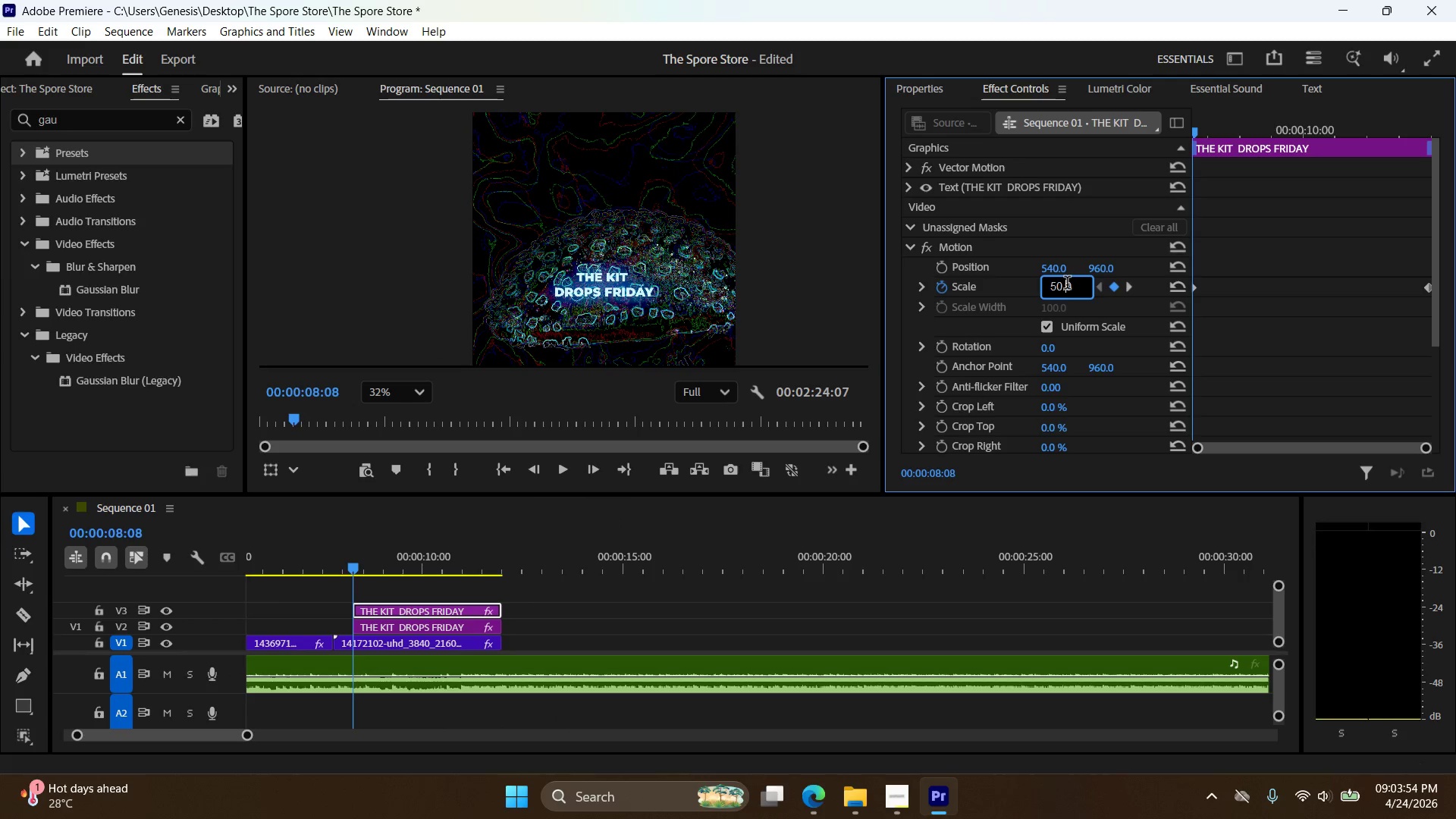 
triple_click([1067, 284])
 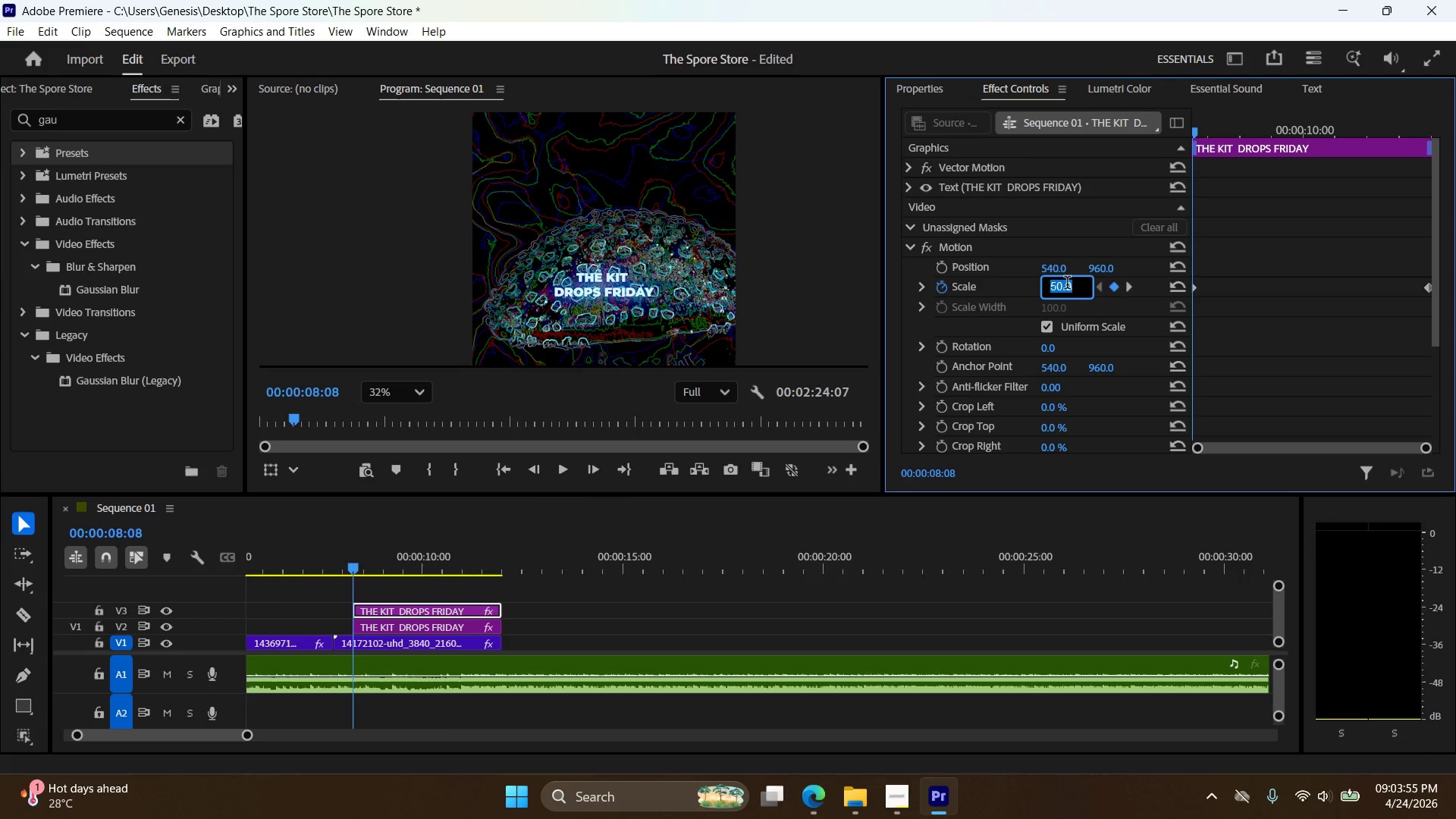 
key(Numpad7)
 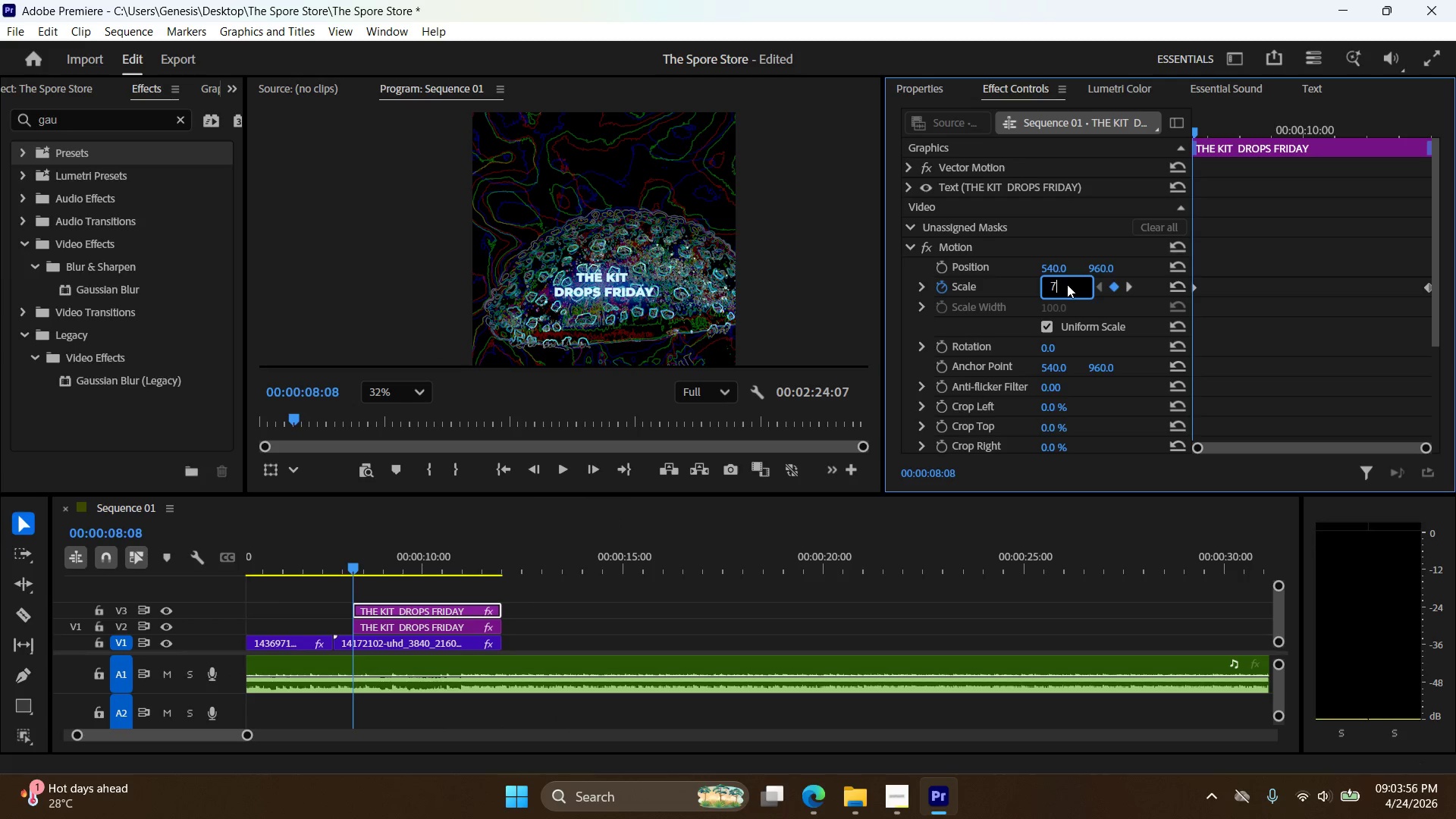 
key(Numpad0)
 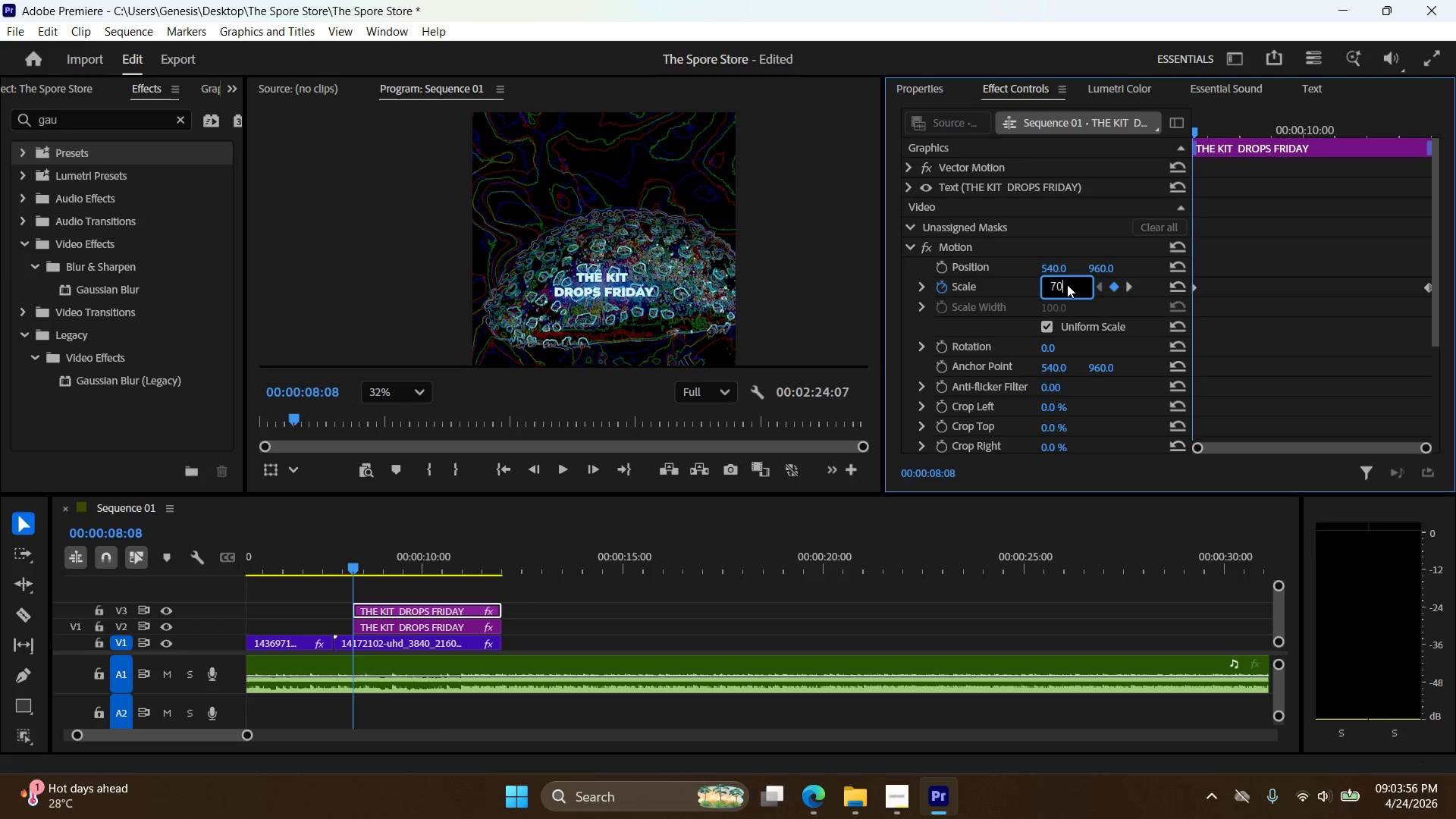 
key(NumpadEnter)
 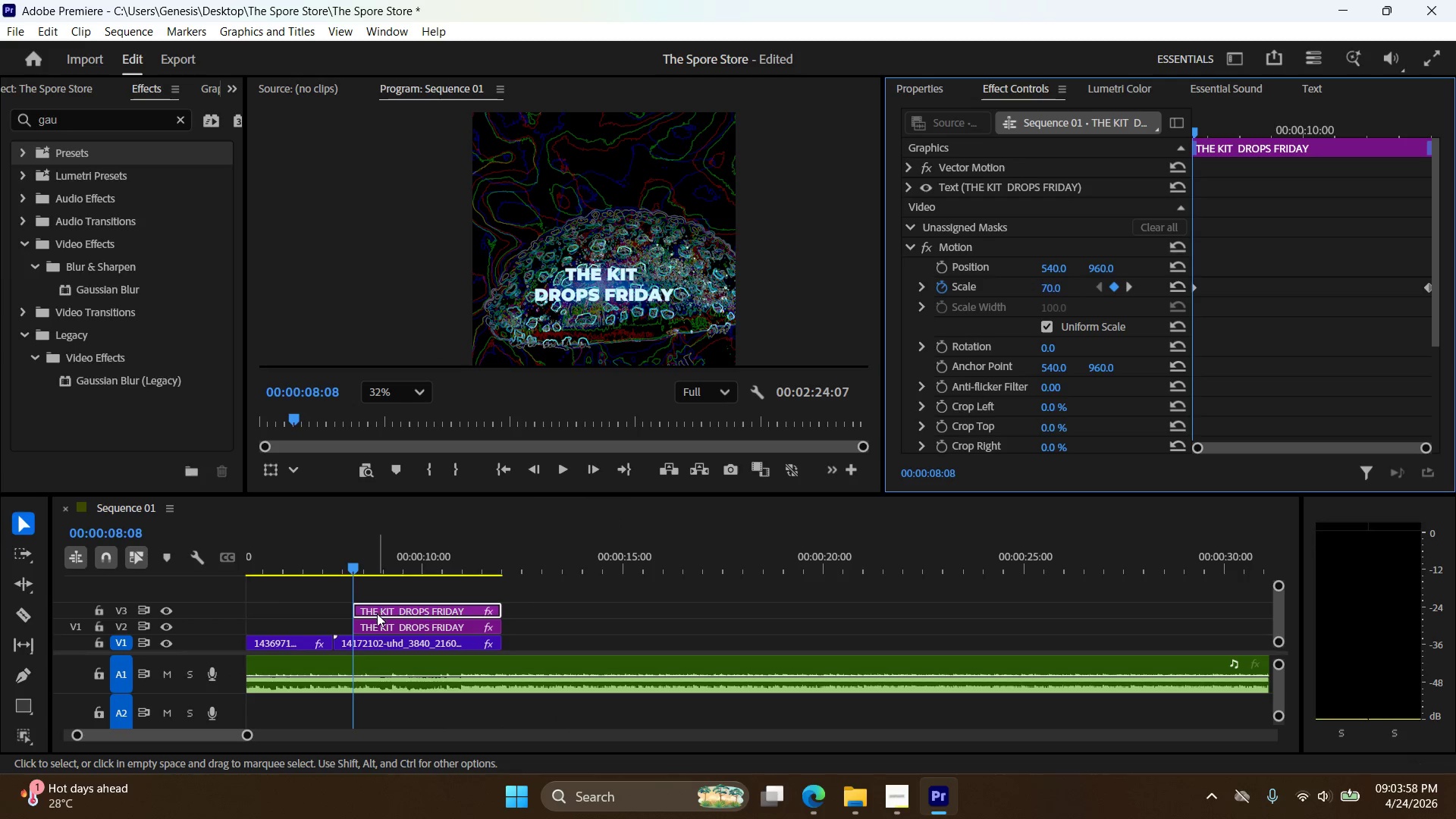 
left_click([375, 625])
 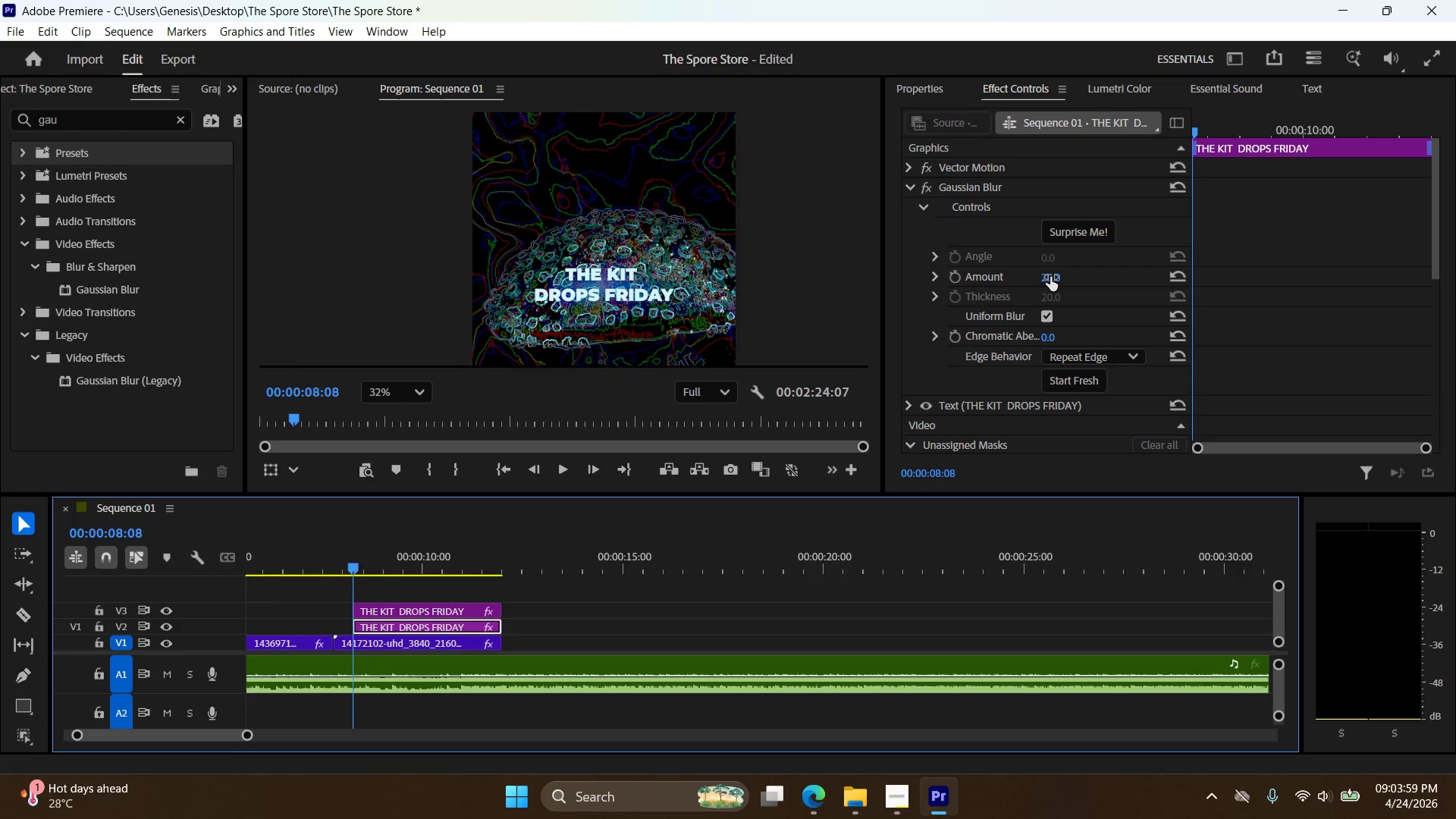 
double_click([1067, 274])
 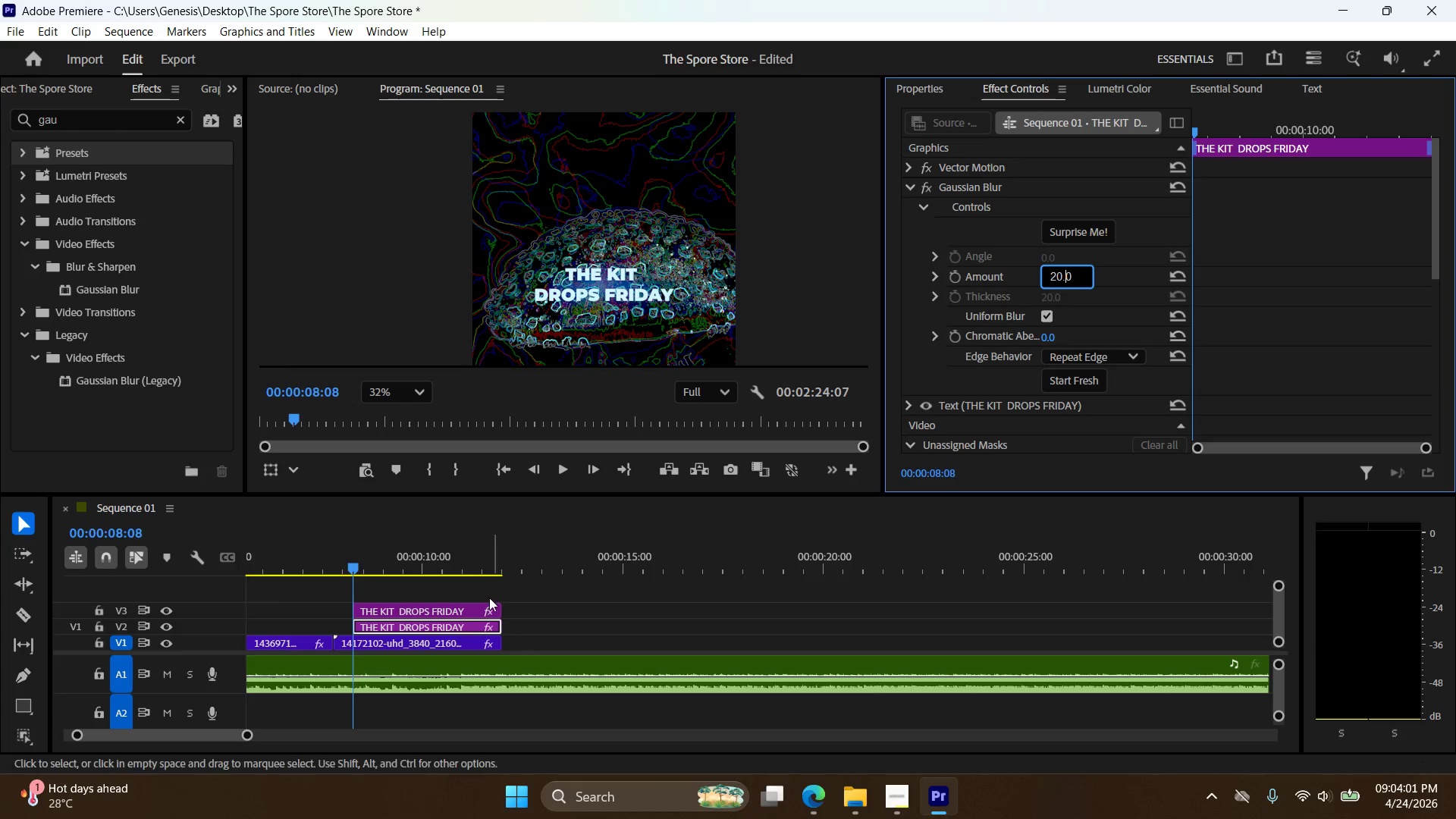 
left_click([461, 624])
 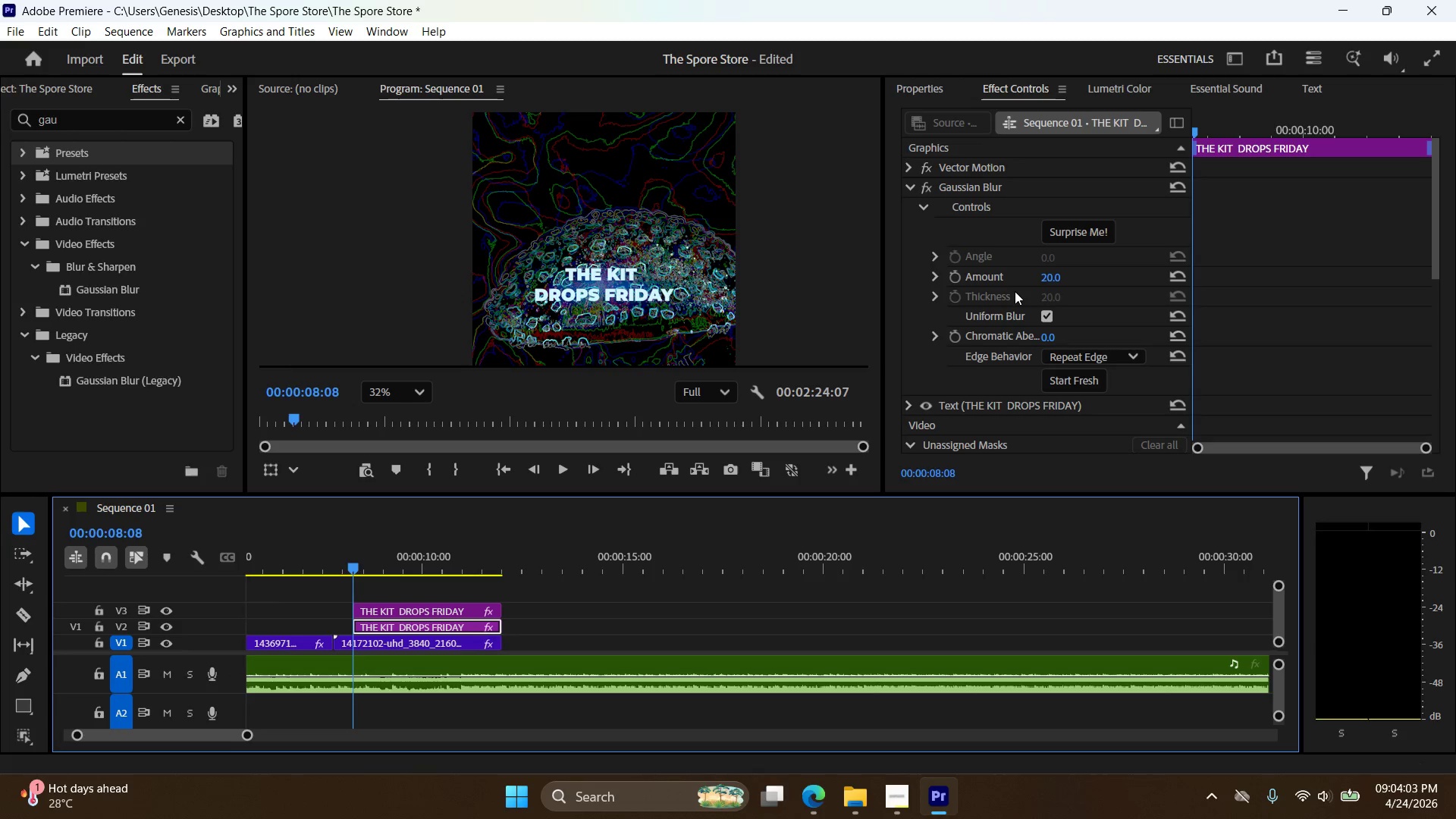 
scroll: coordinate [1025, 295], scroll_direction: down, amount: 3.0
 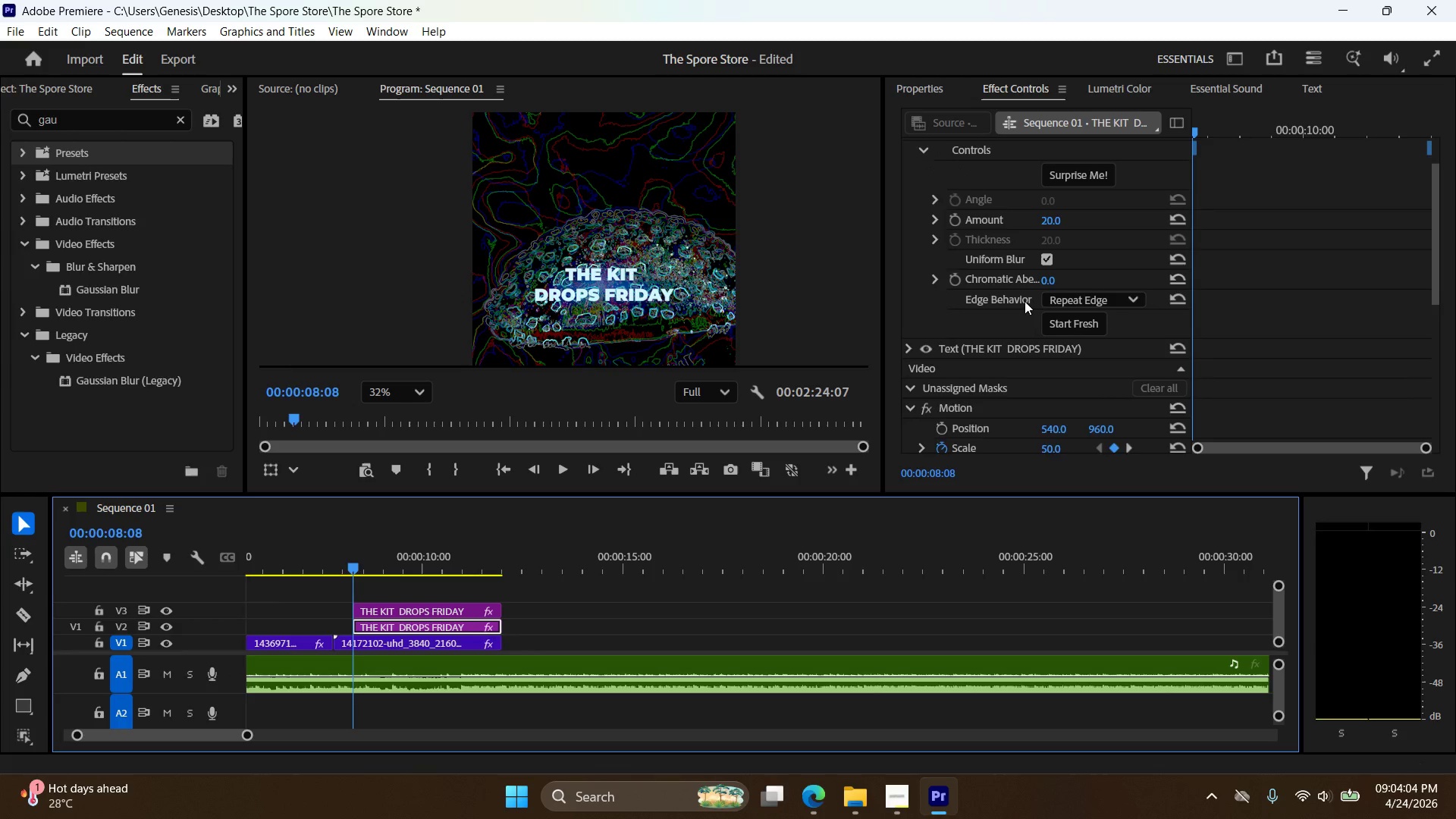 
scroll: coordinate [1025, 301], scroll_direction: up, amount: 4.0
 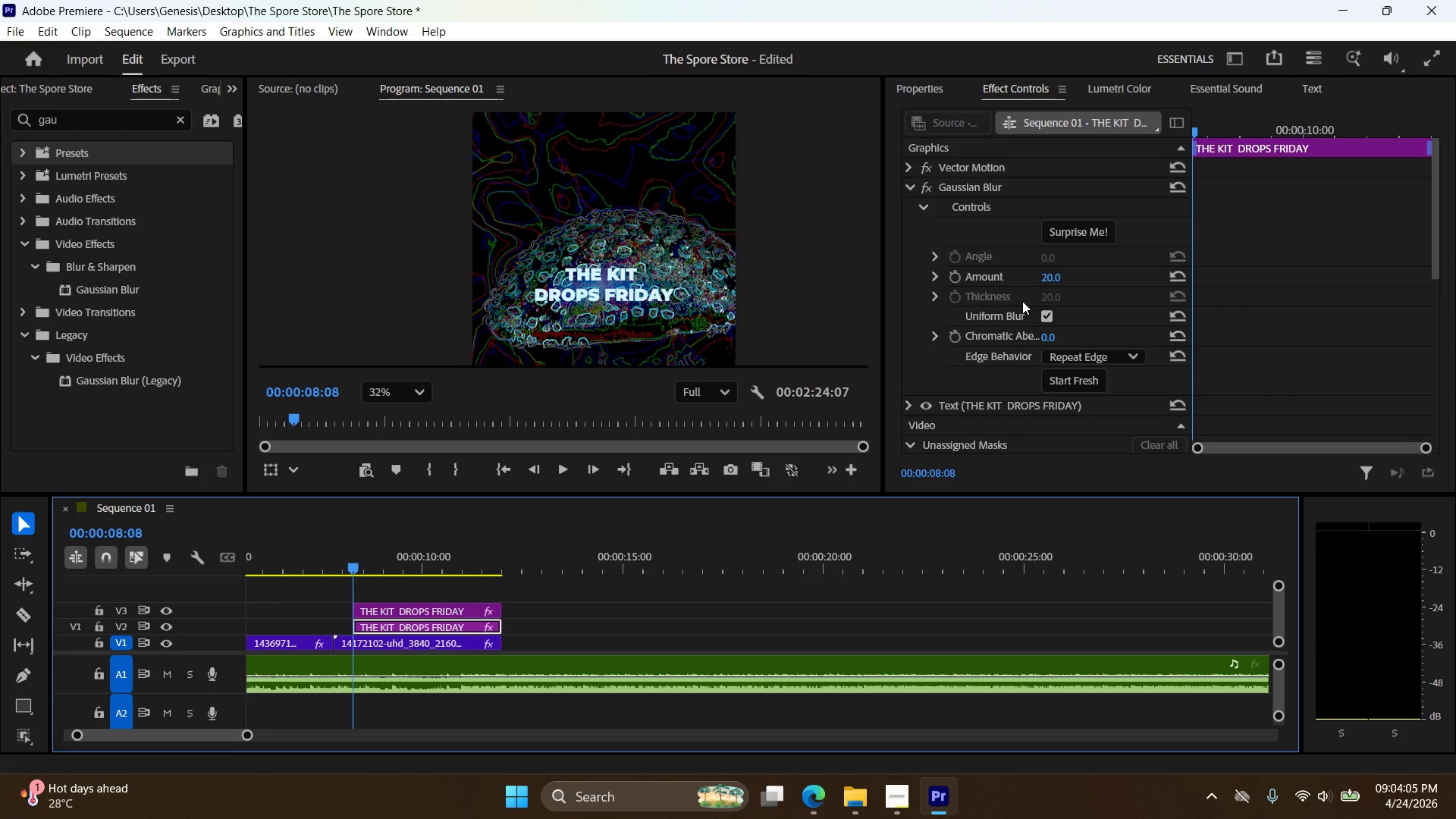 
scroll: coordinate [1020, 312], scroll_direction: down, amount: 7.0
 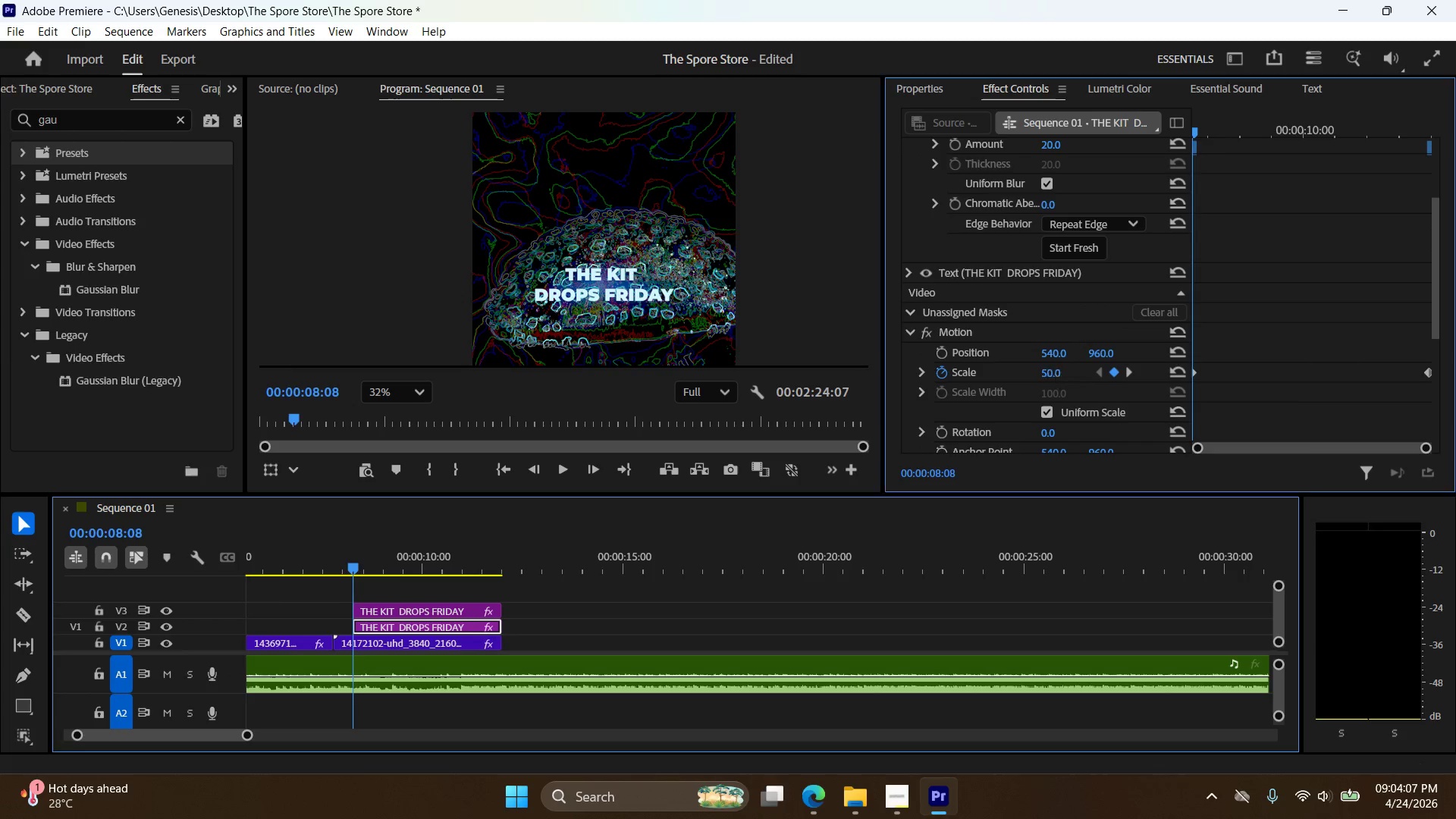 
double_click([1067, 369])
 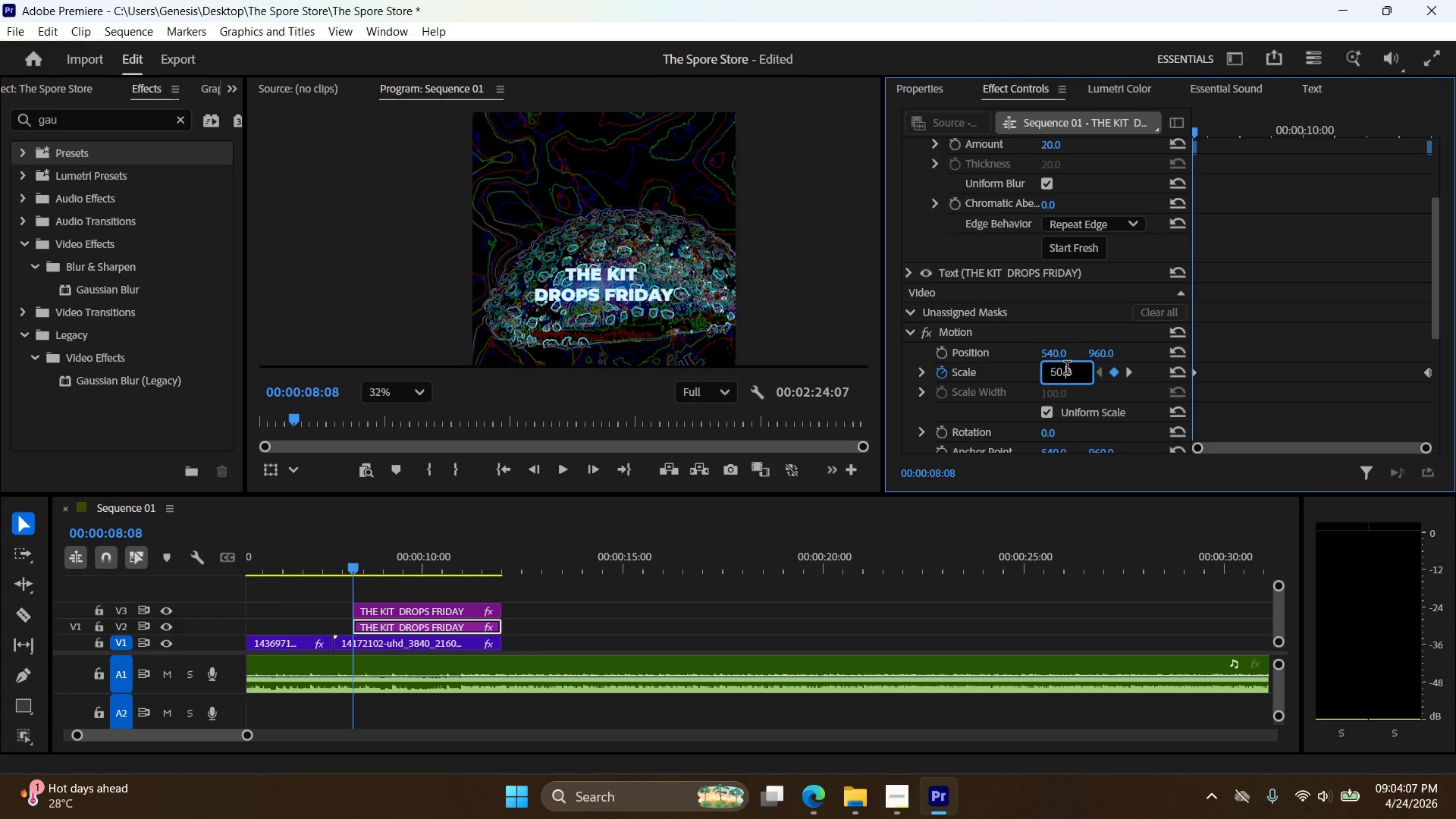 
triple_click([1067, 369])
 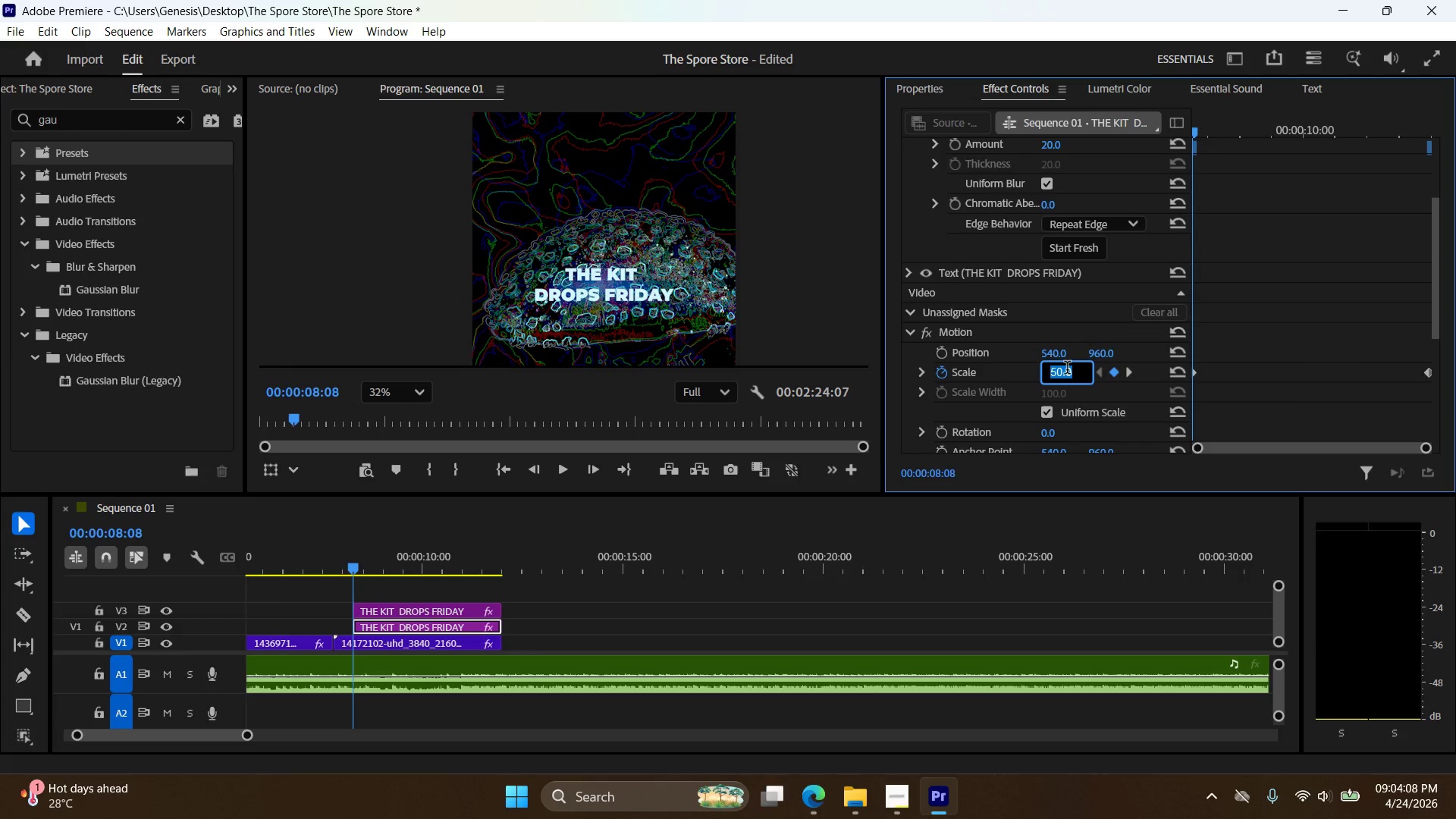 
key(Numpad7)
 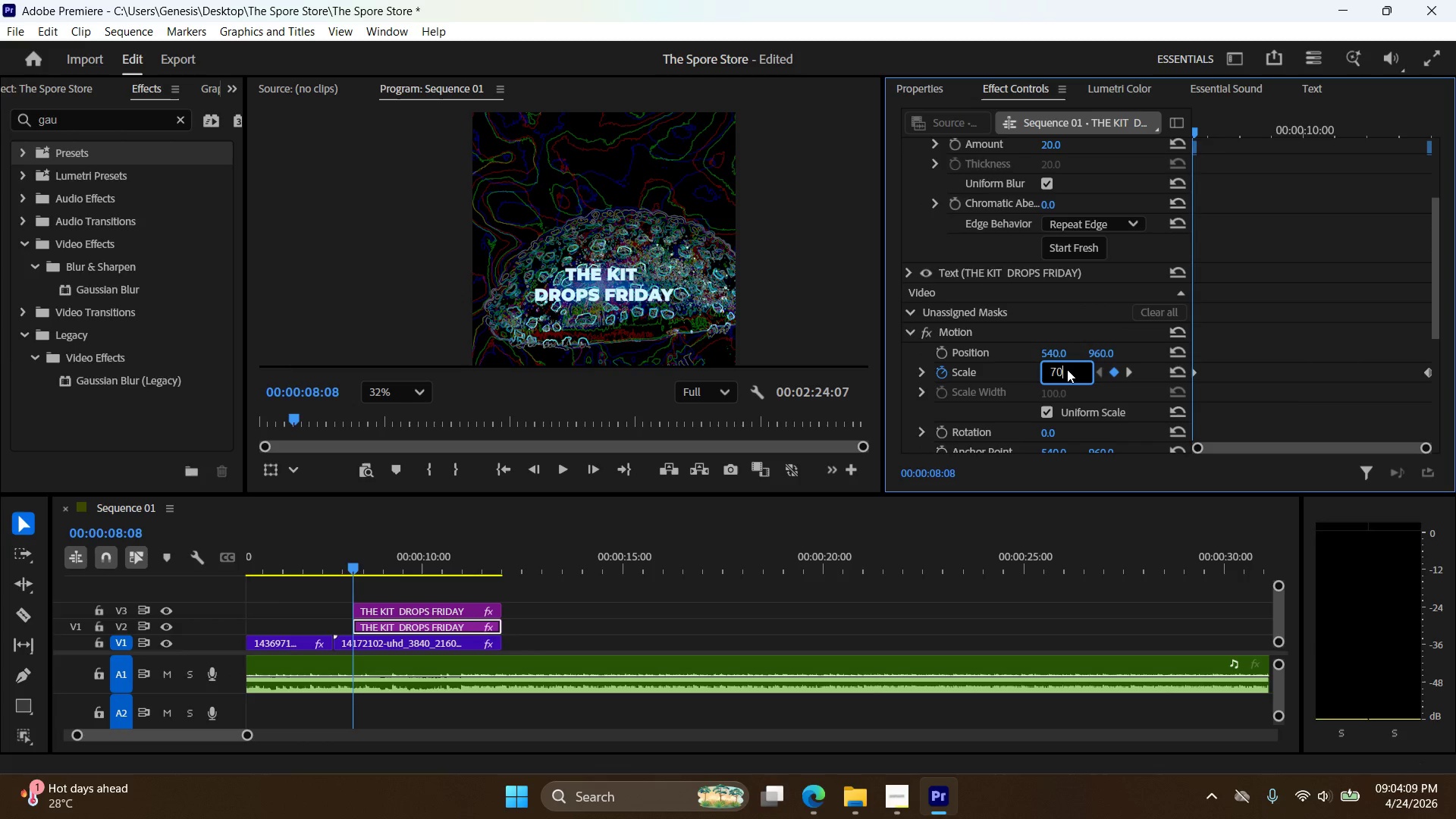 
key(Numpad0)
 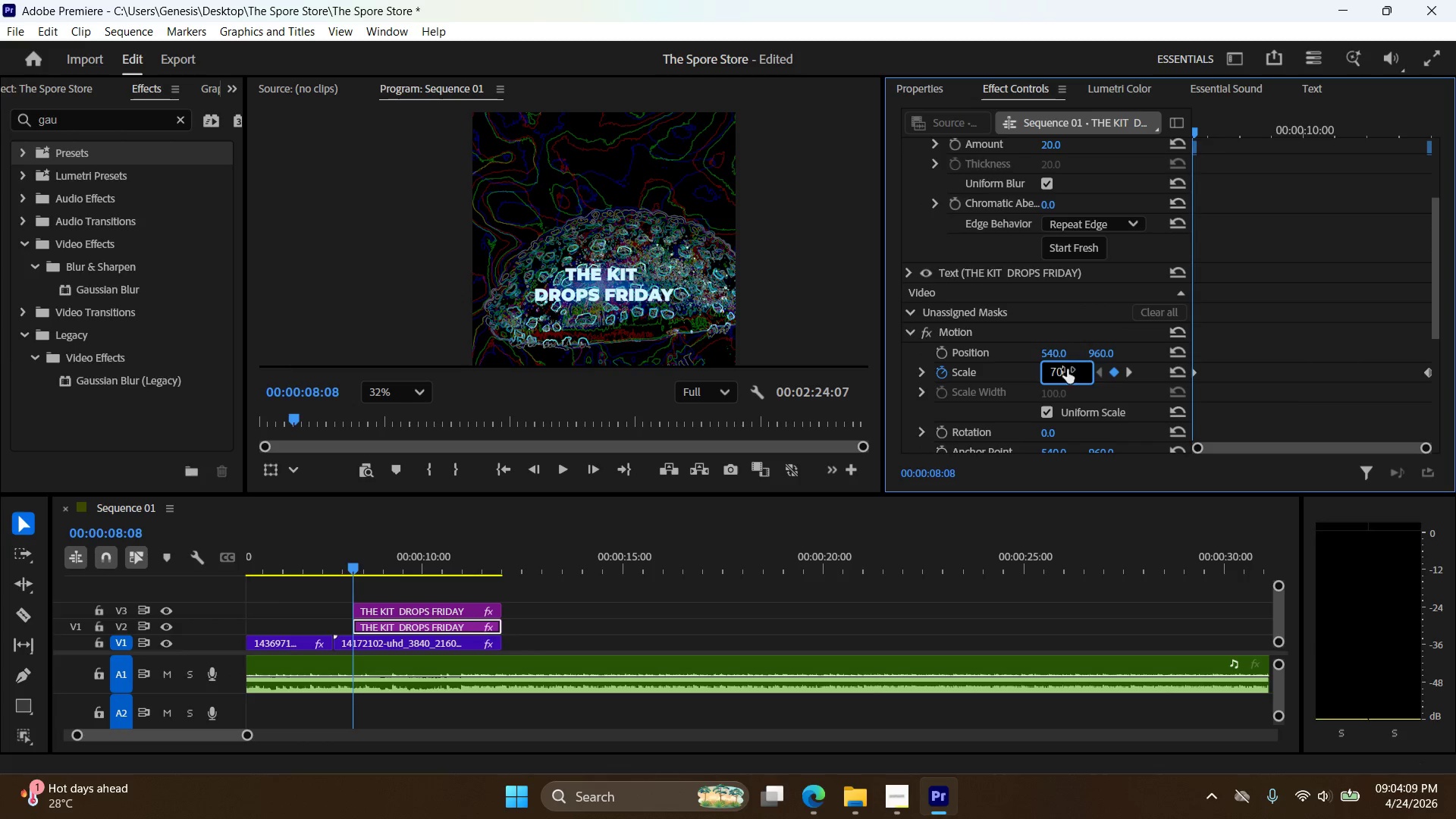 
key(NumpadEnter)
 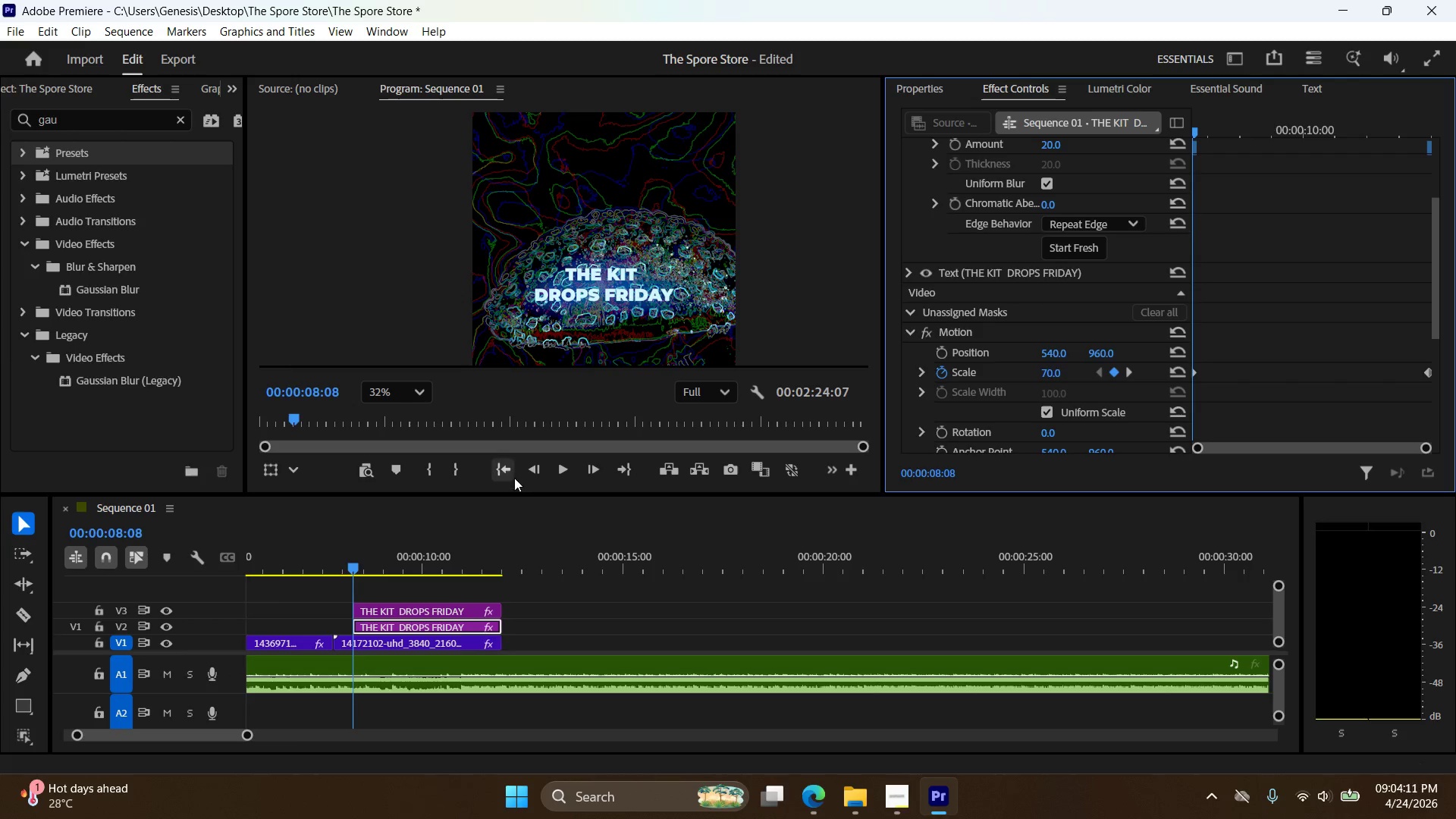 
key(ArrowLeft)
 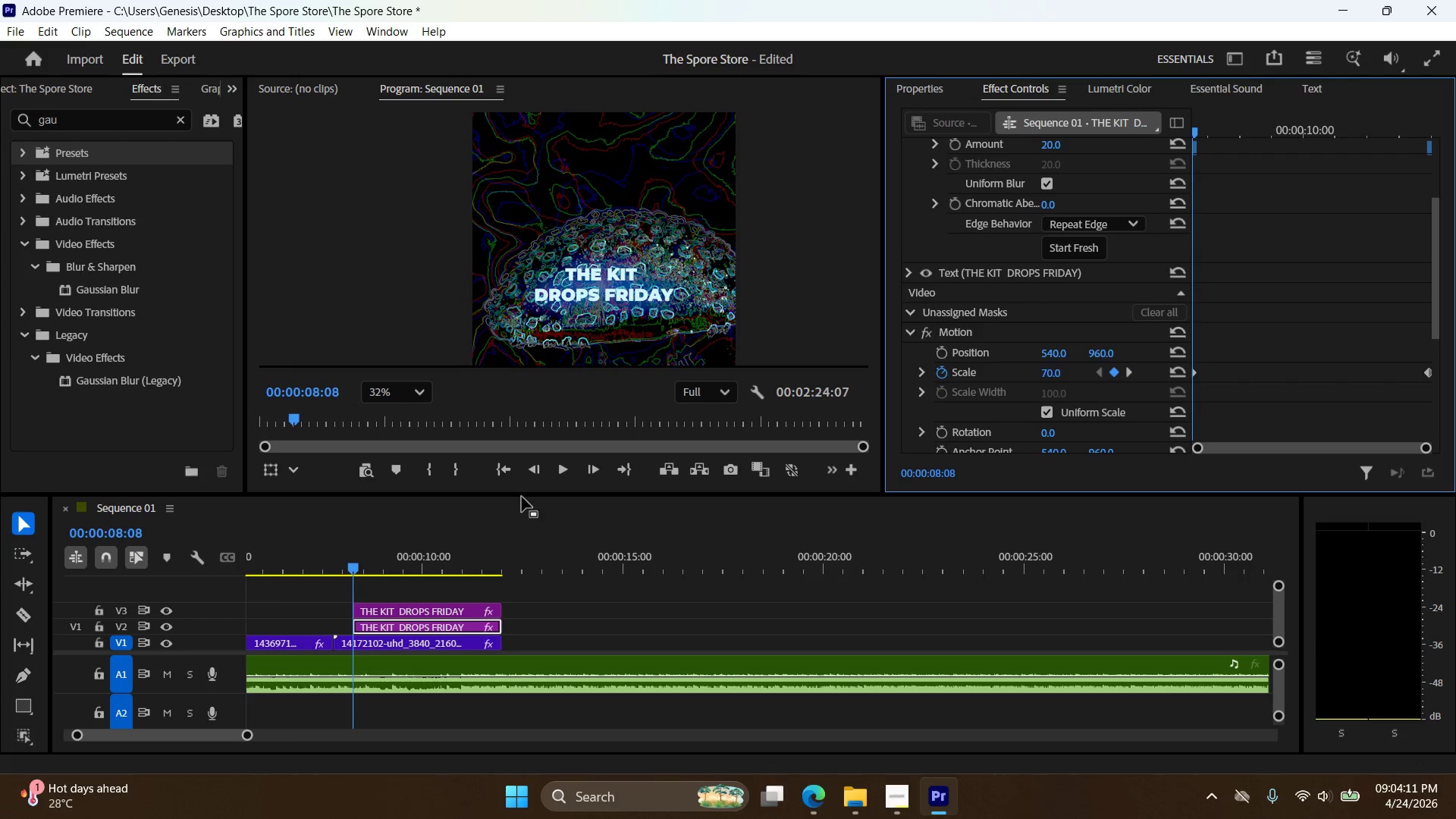 
key(ArrowLeft)
 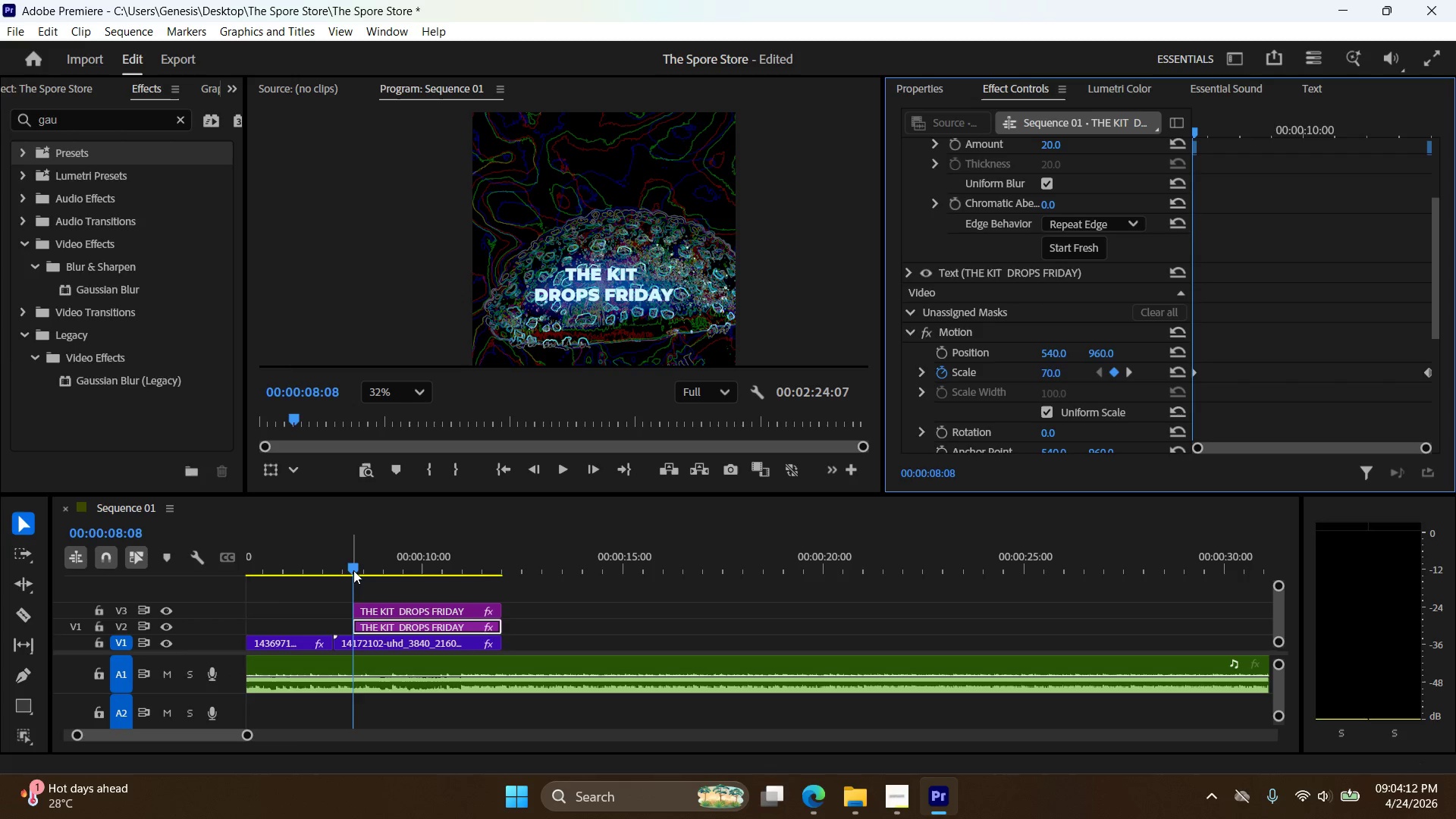 
left_click_drag(start_coordinate=[353, 570], to_coordinate=[332, 571])
 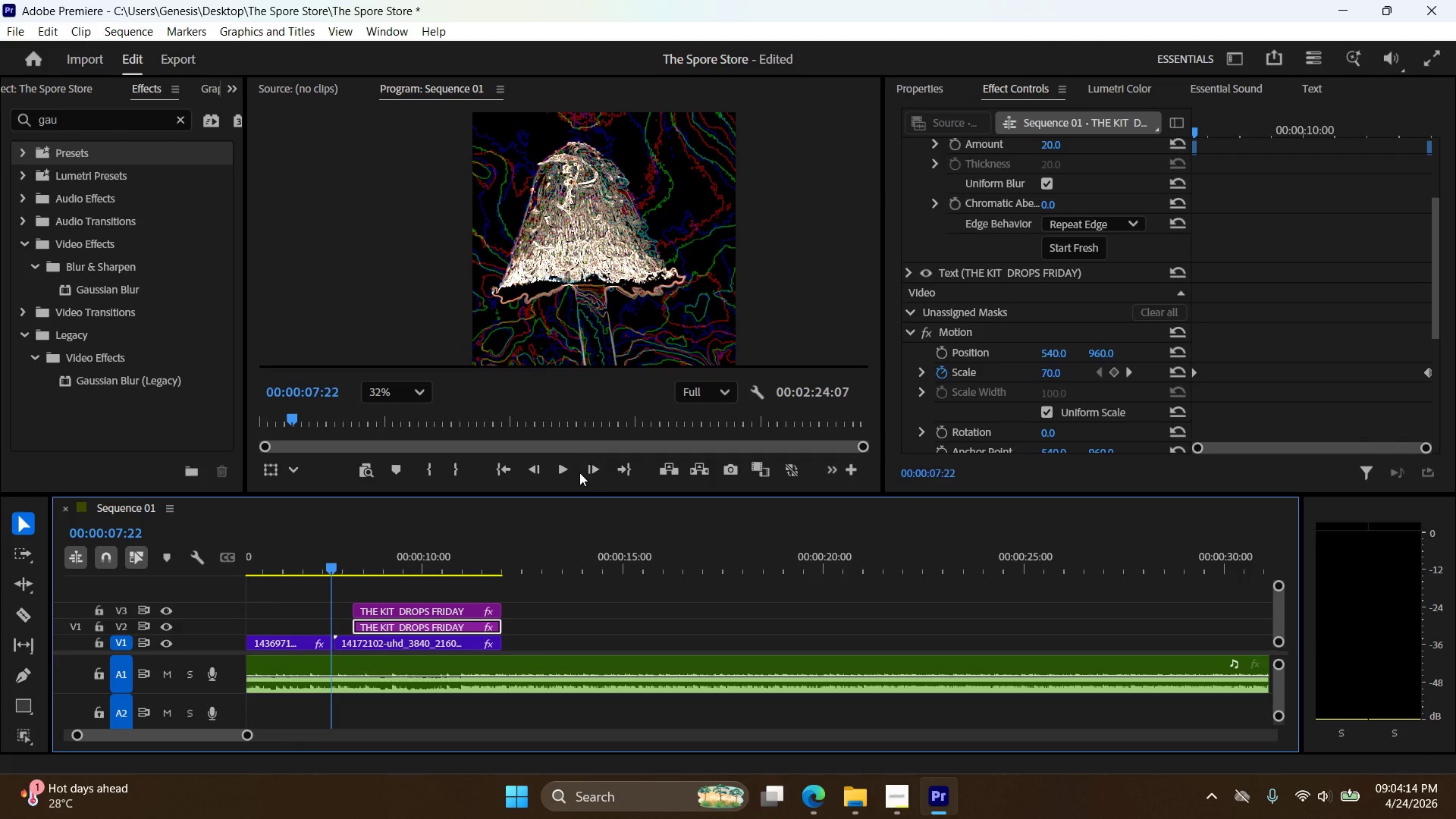 
left_click([567, 472])
 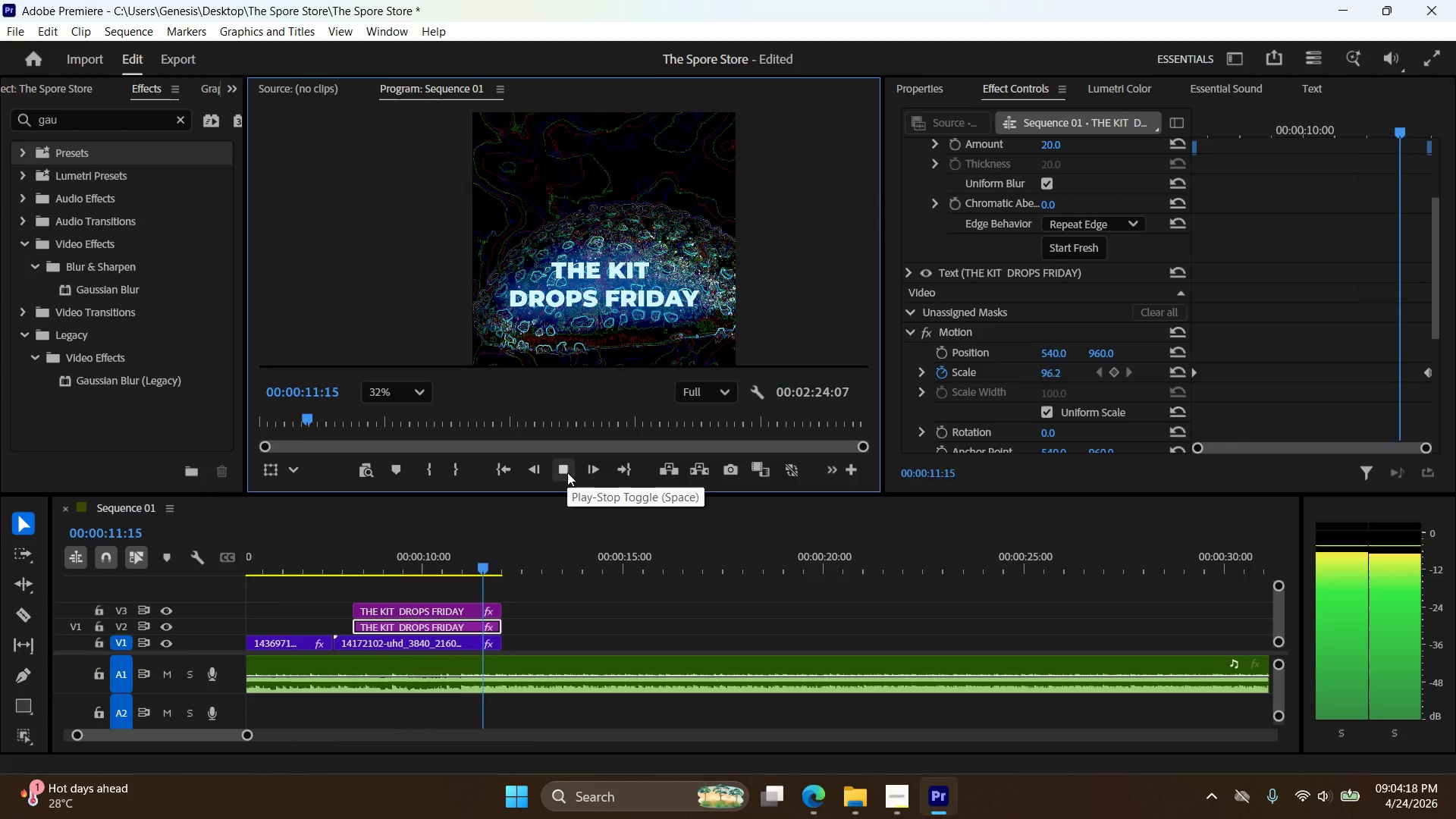 
wait(5.36)
 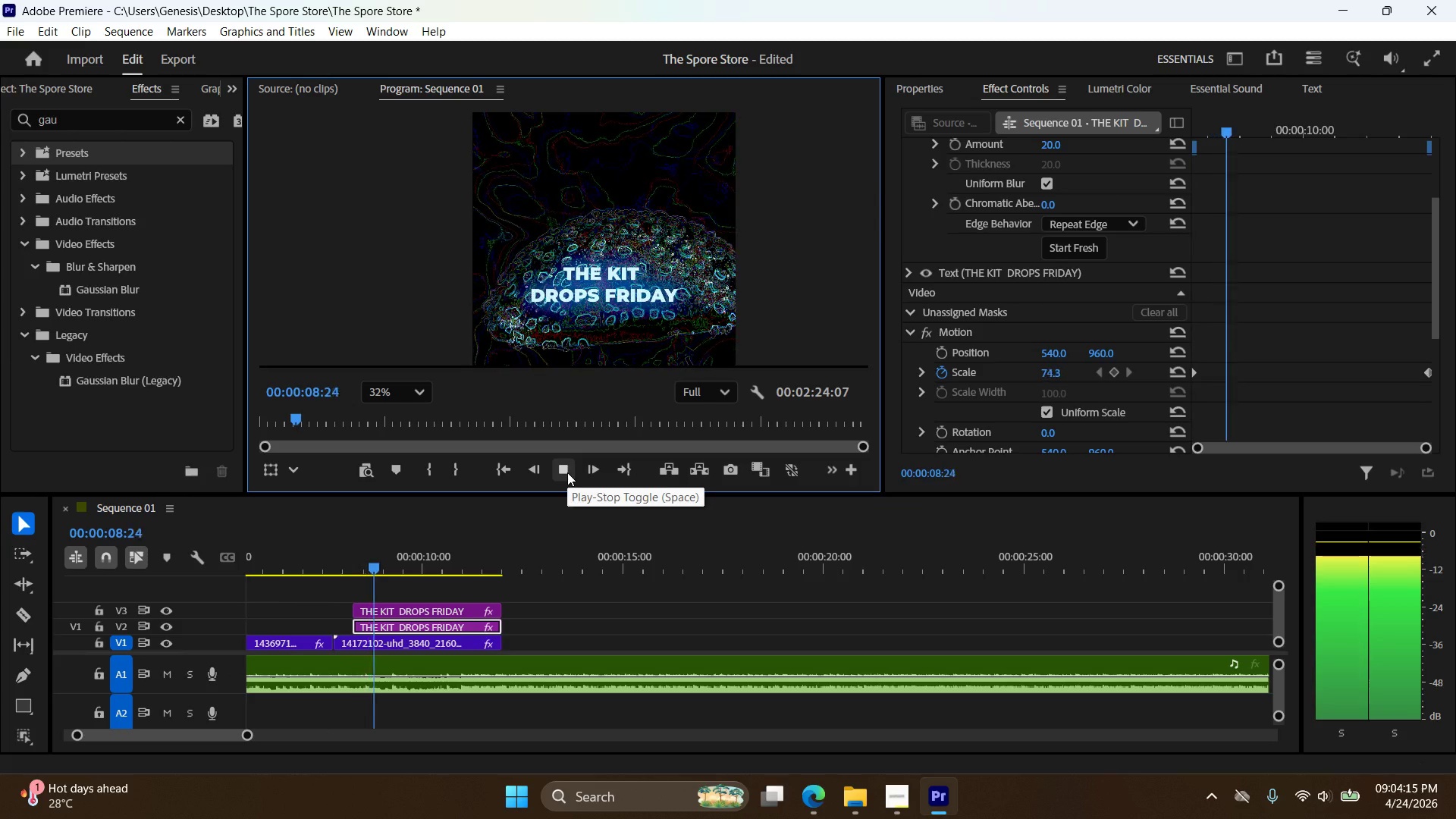 
left_click([558, 472])
 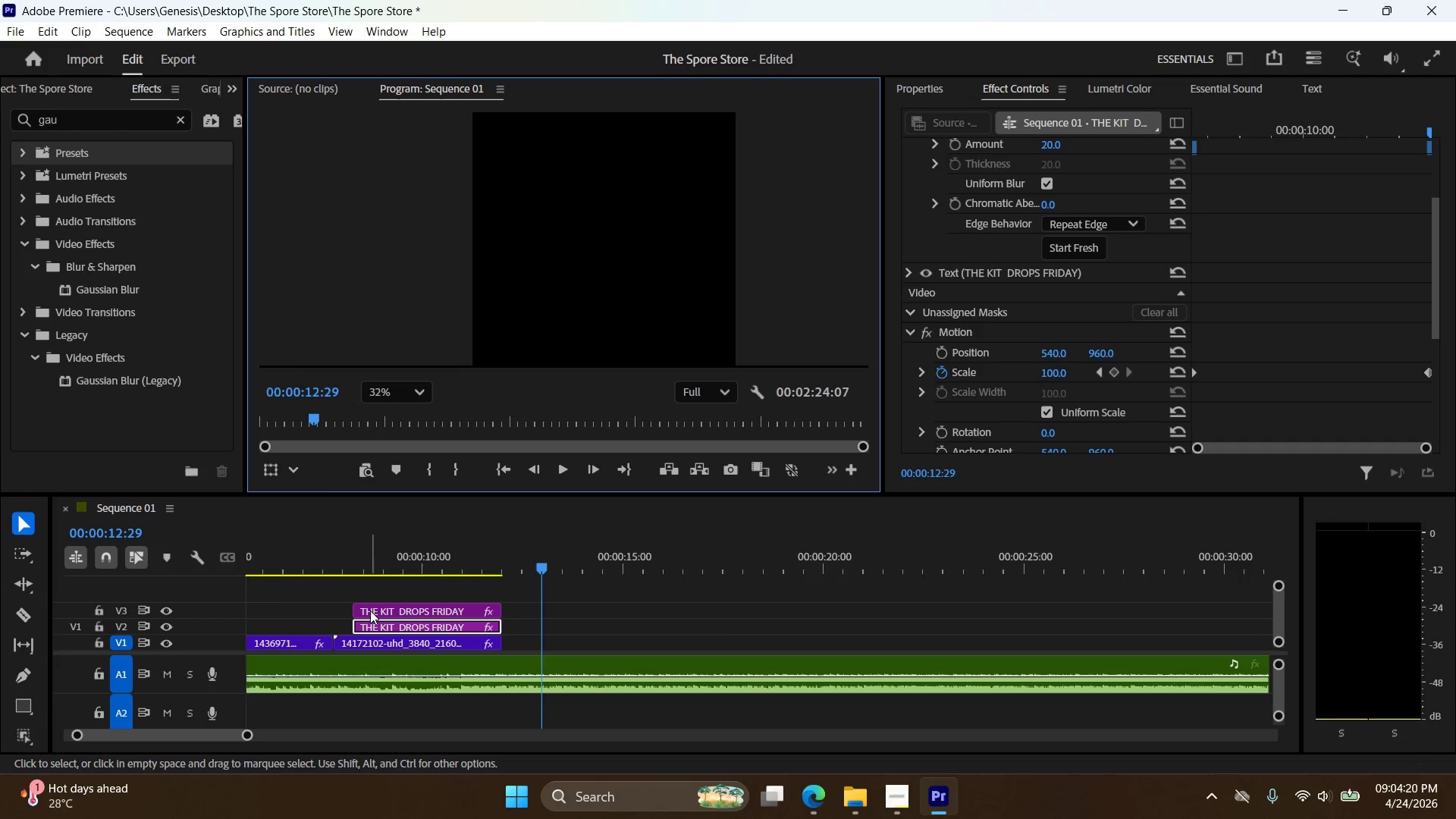 
left_click([370, 605])
 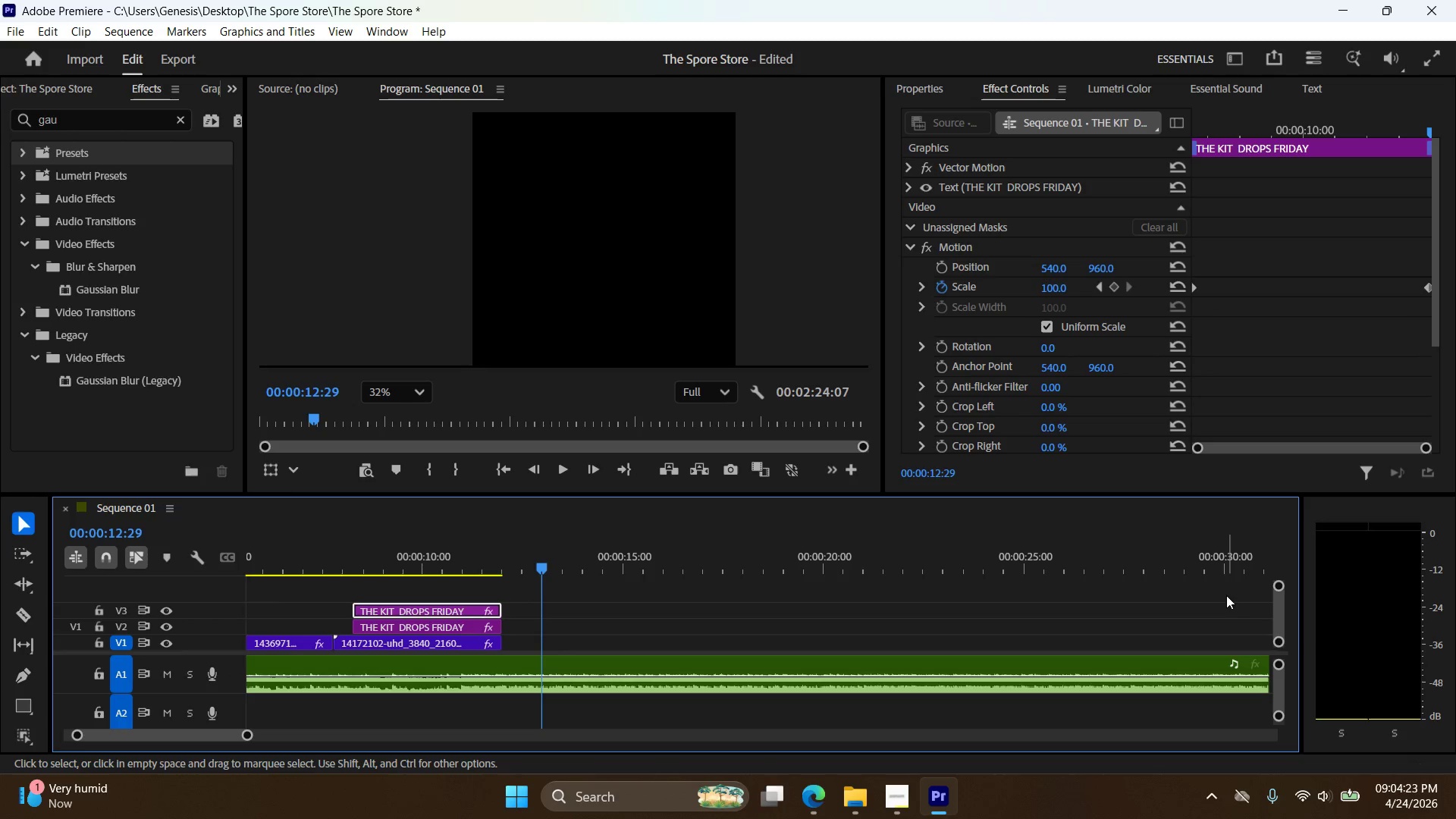 
left_click_drag(start_coordinate=[1277, 585], to_coordinate=[1276, 592])
 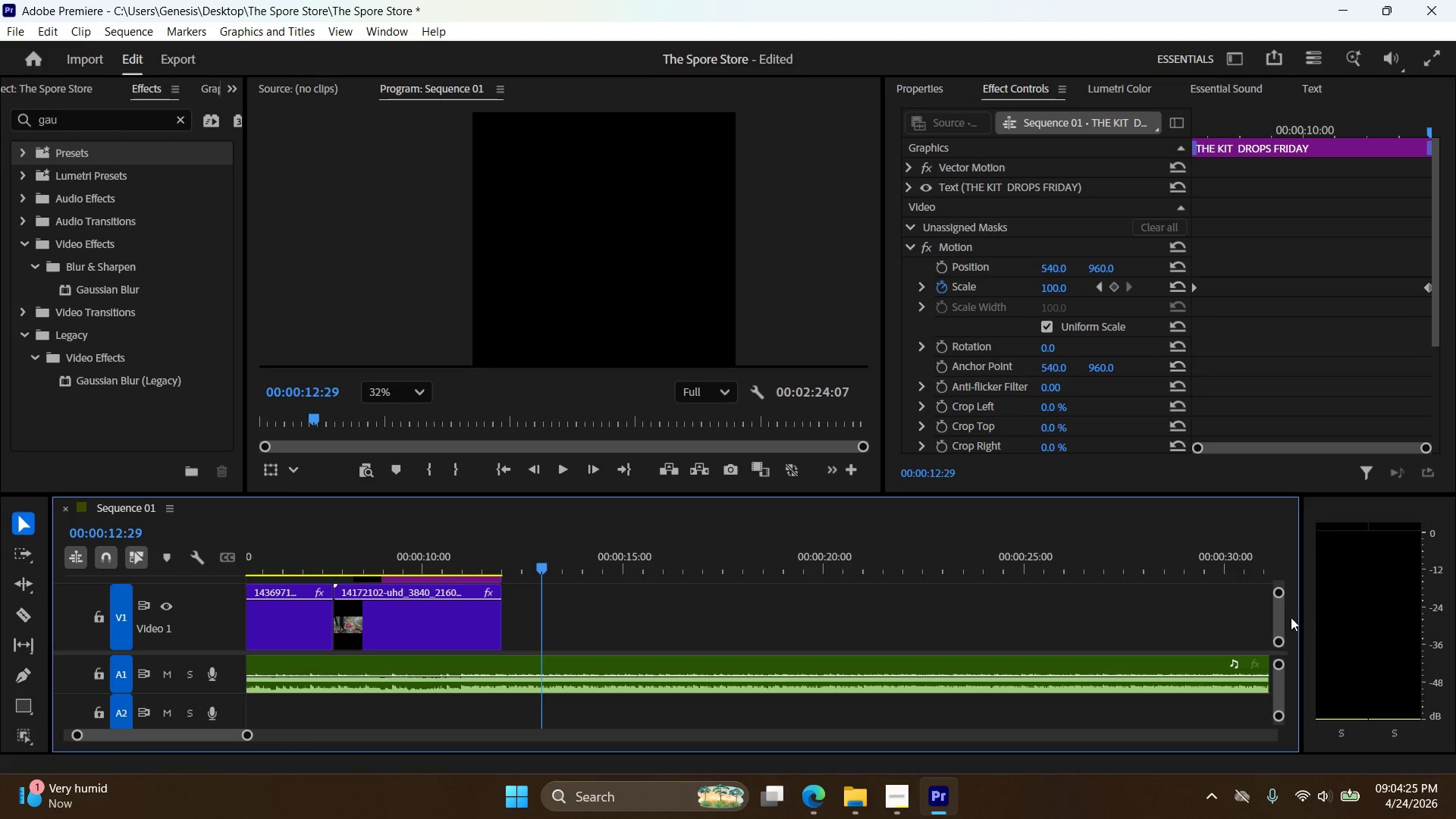 
left_click_drag(start_coordinate=[1282, 623], to_coordinate=[1277, 601])
 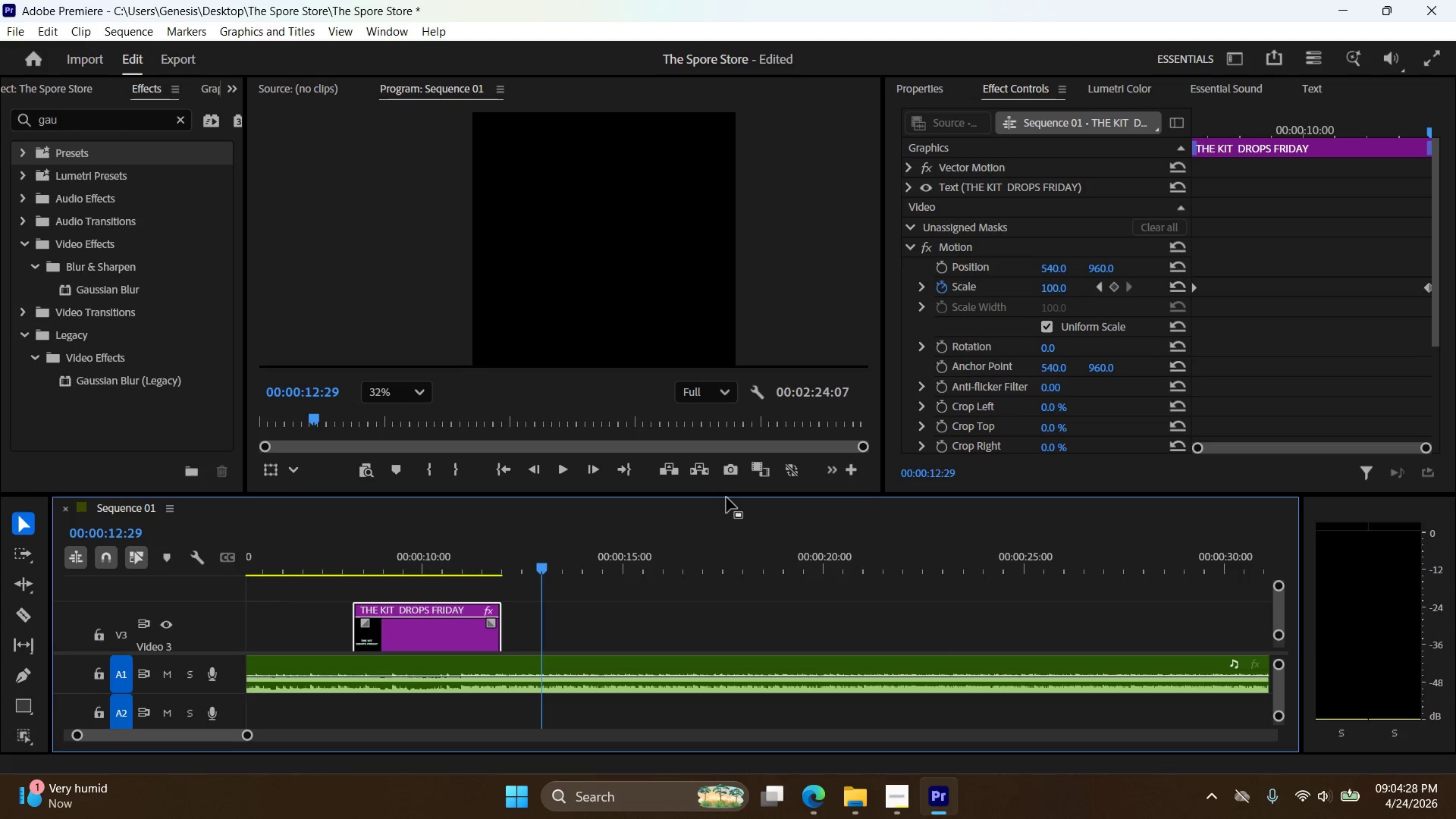 
left_click_drag(start_coordinate=[728, 496], to_coordinate=[742, 338])
 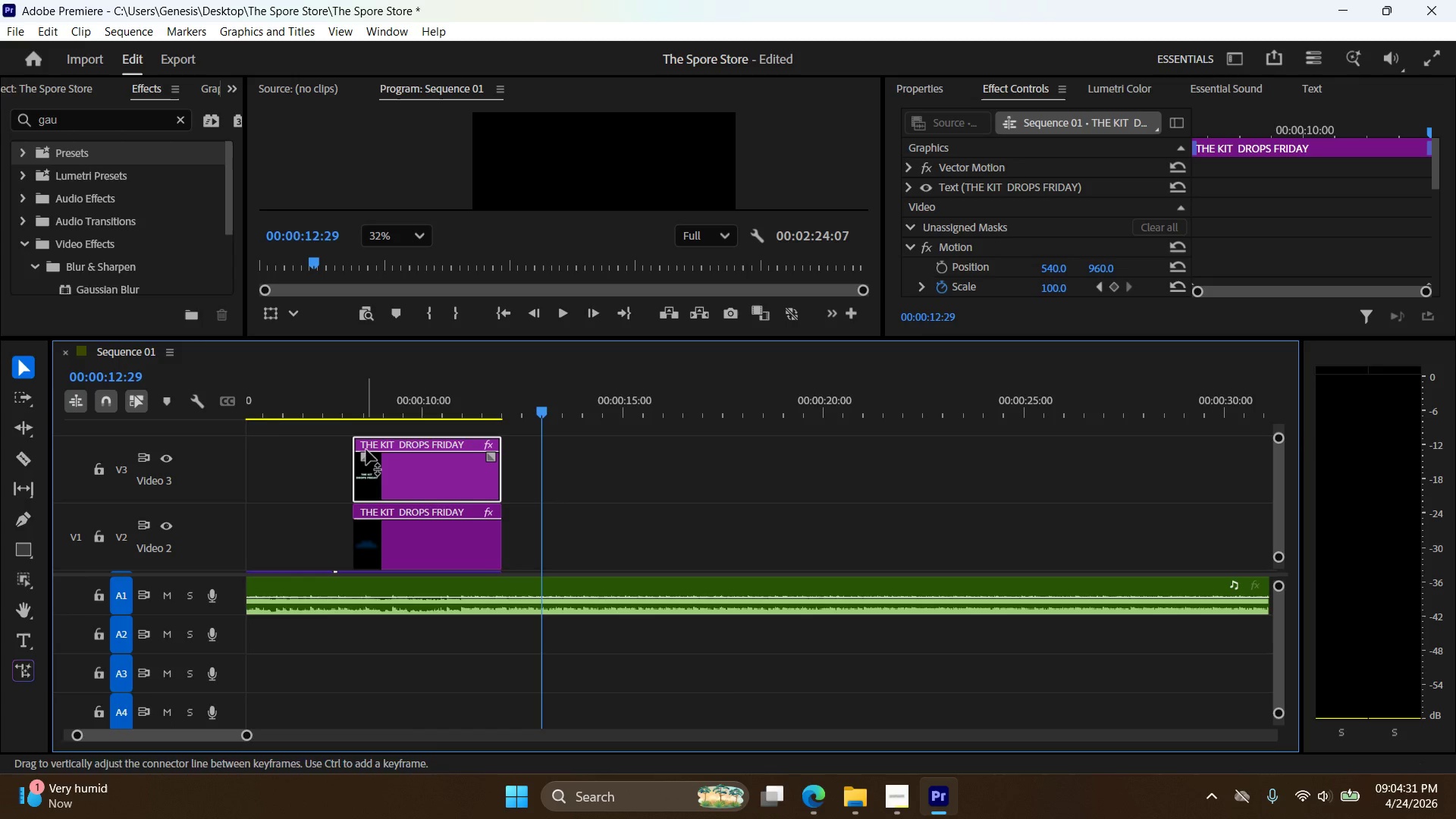 
left_click_drag(start_coordinate=[363, 457], to_coordinate=[373, 458])
 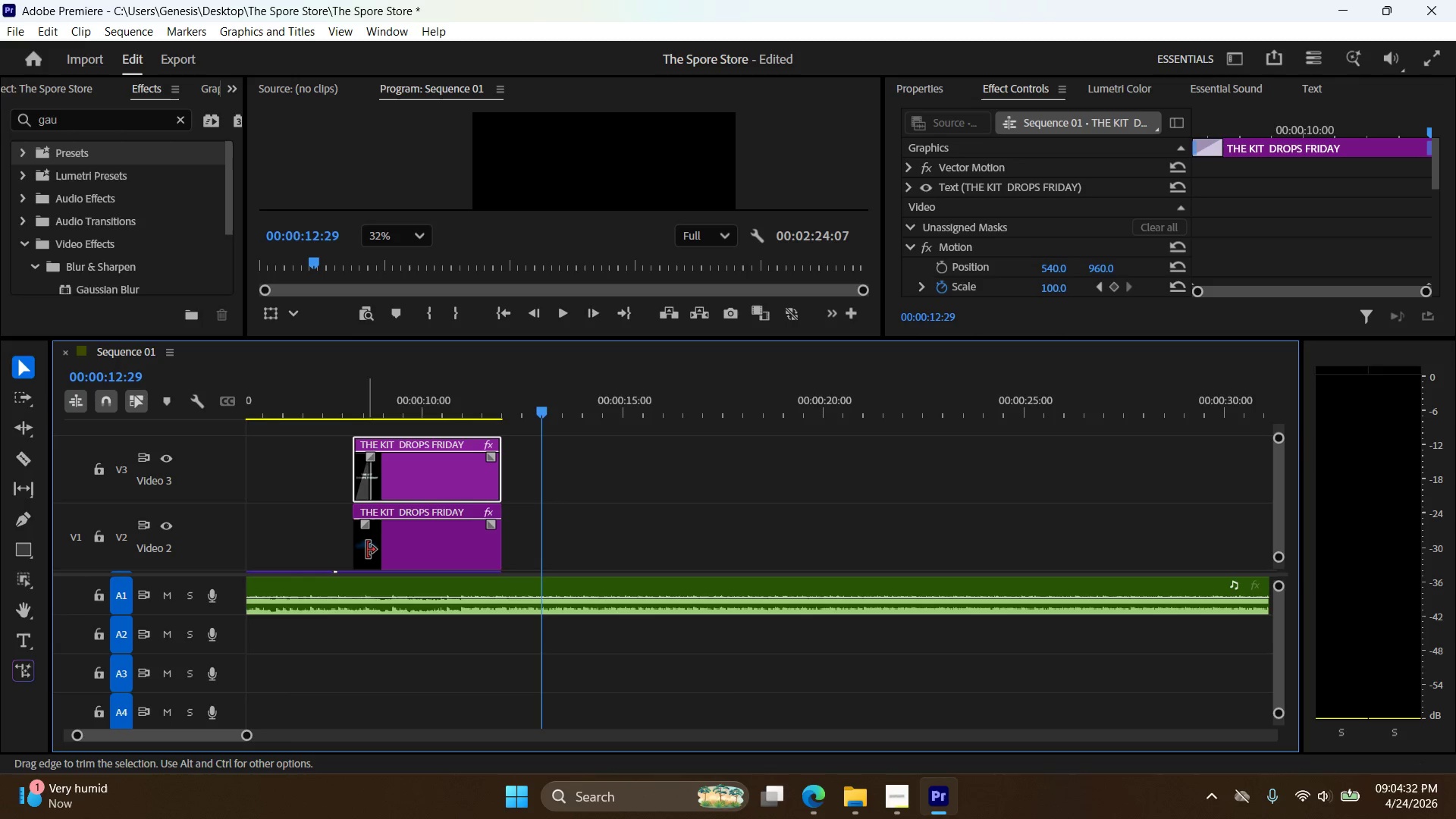 
mouse_move([366, 527])
 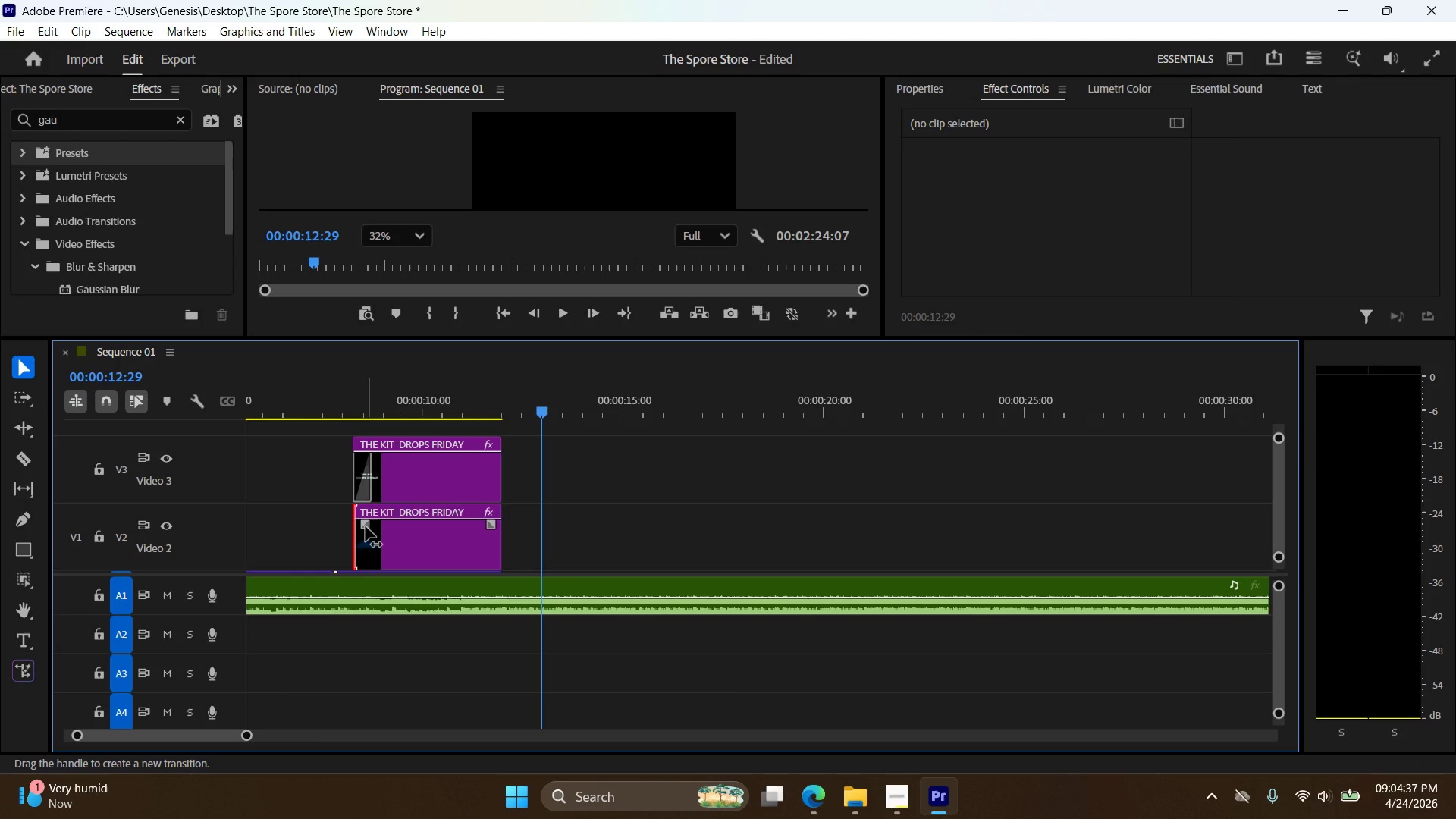 
left_click_drag(start_coordinate=[366, 526], to_coordinate=[374, 527])
 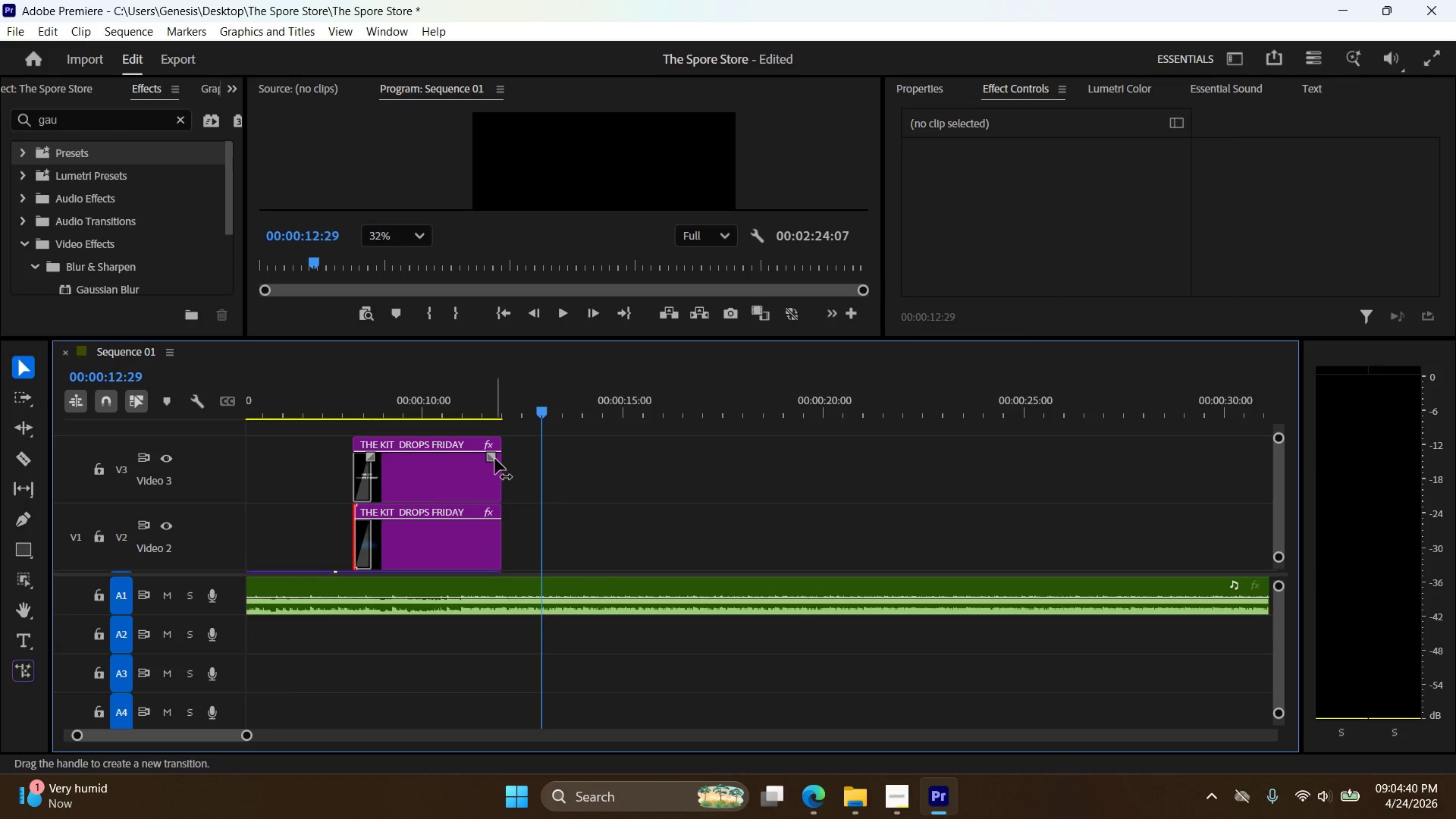 
left_click_drag(start_coordinate=[494, 460], to_coordinate=[485, 460])
 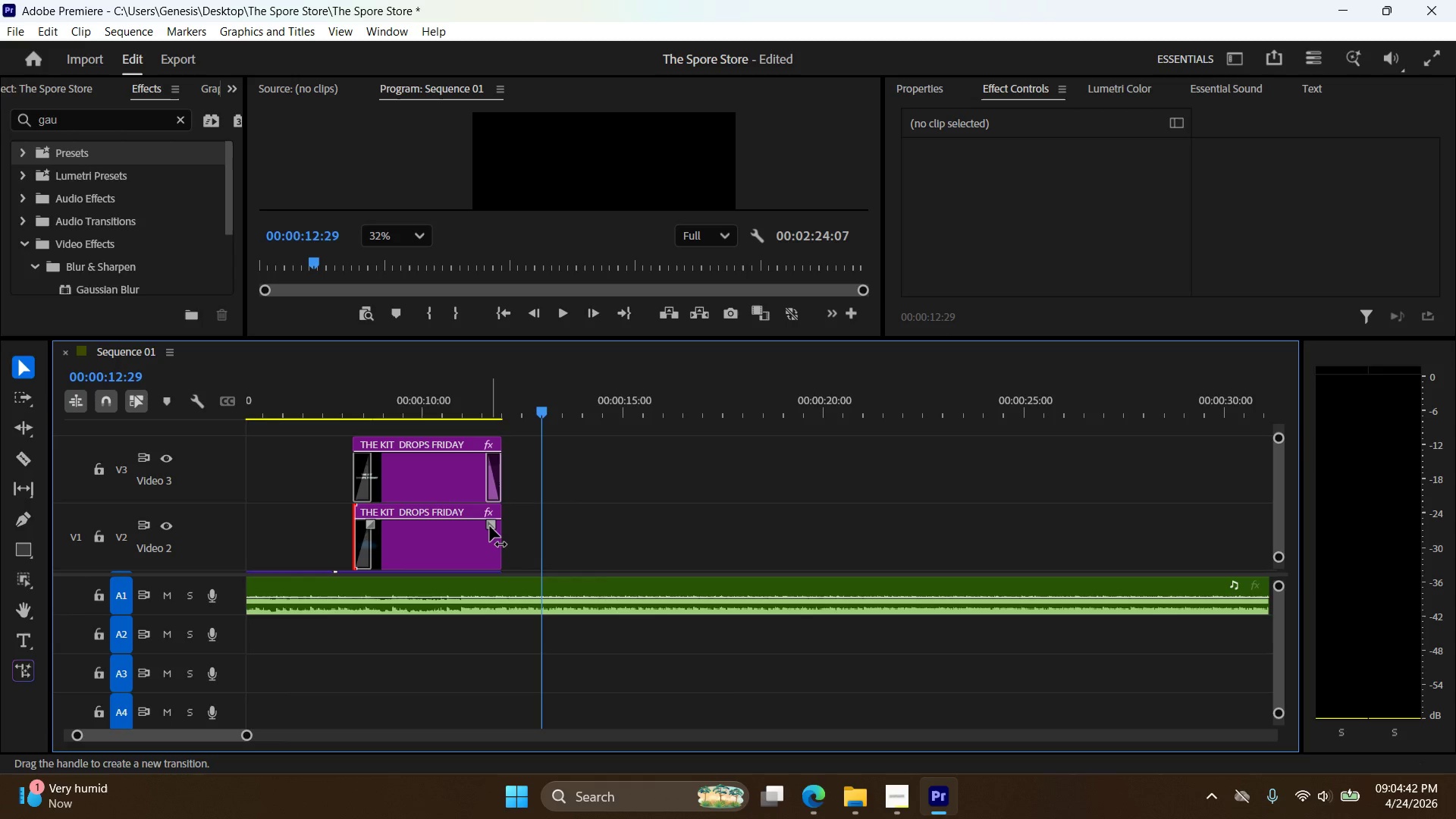 
left_click_drag(start_coordinate=[490, 526], to_coordinate=[483, 526])
 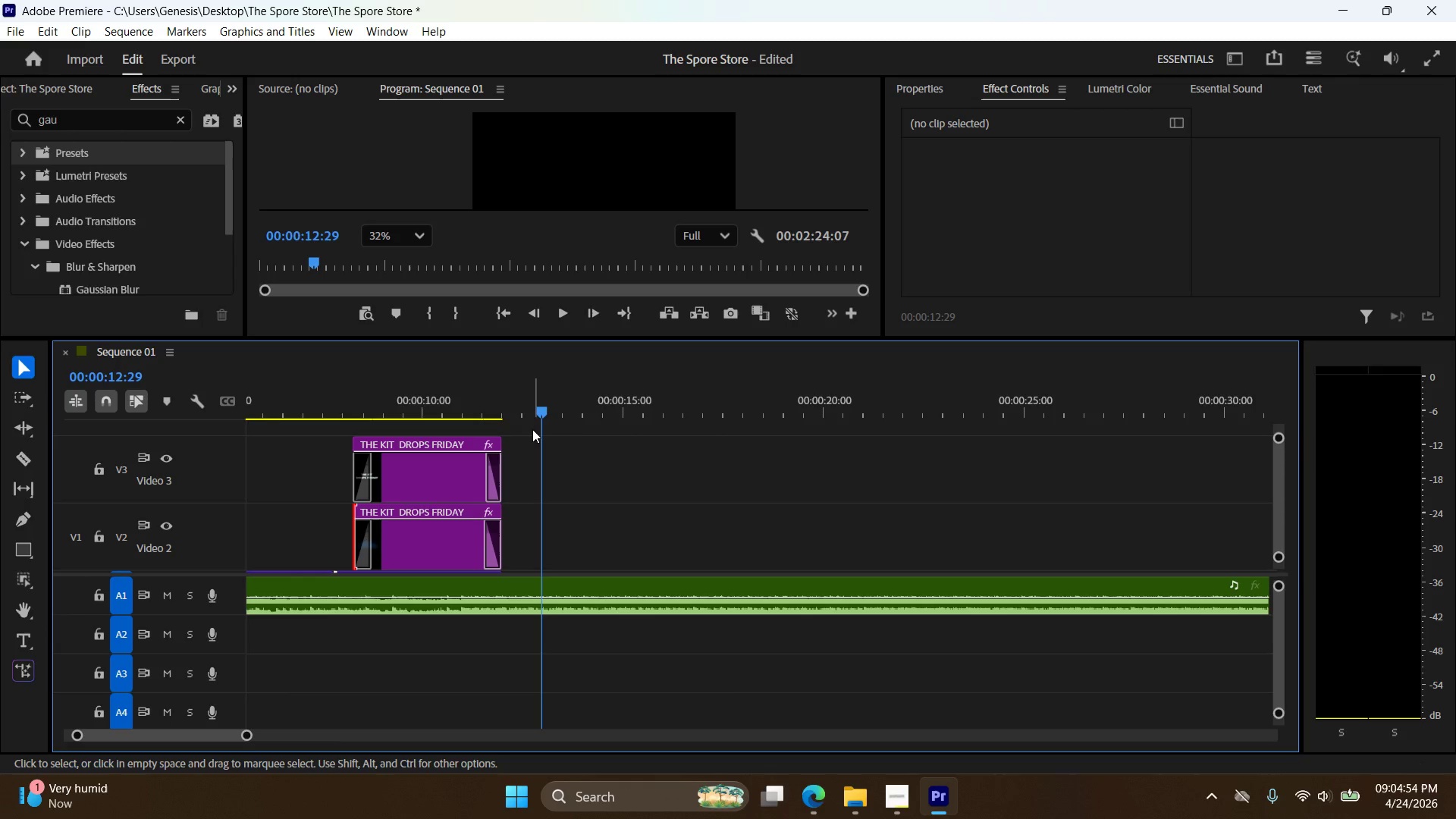 
wait(15.64)
 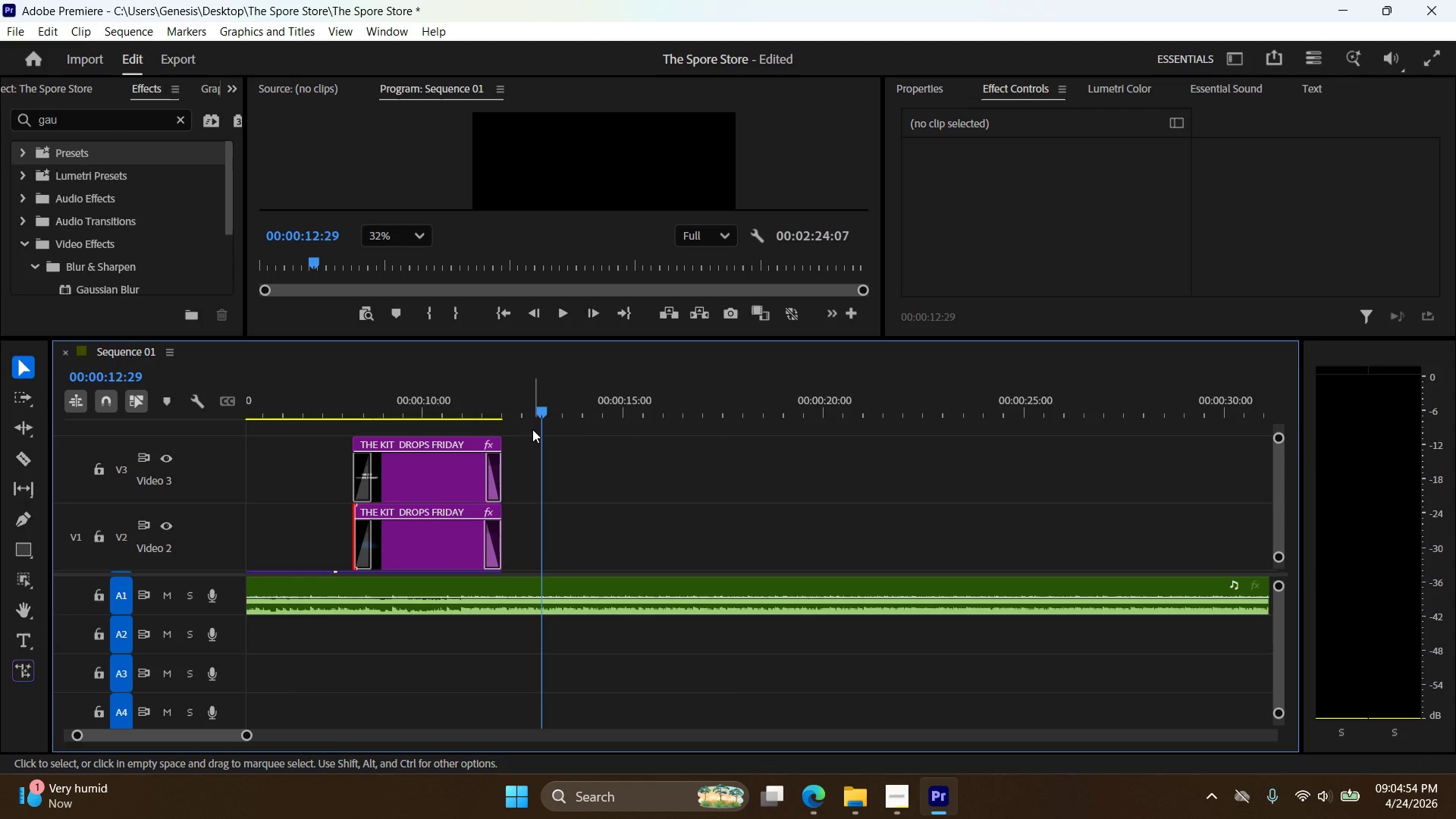 
left_click([502, 316])
 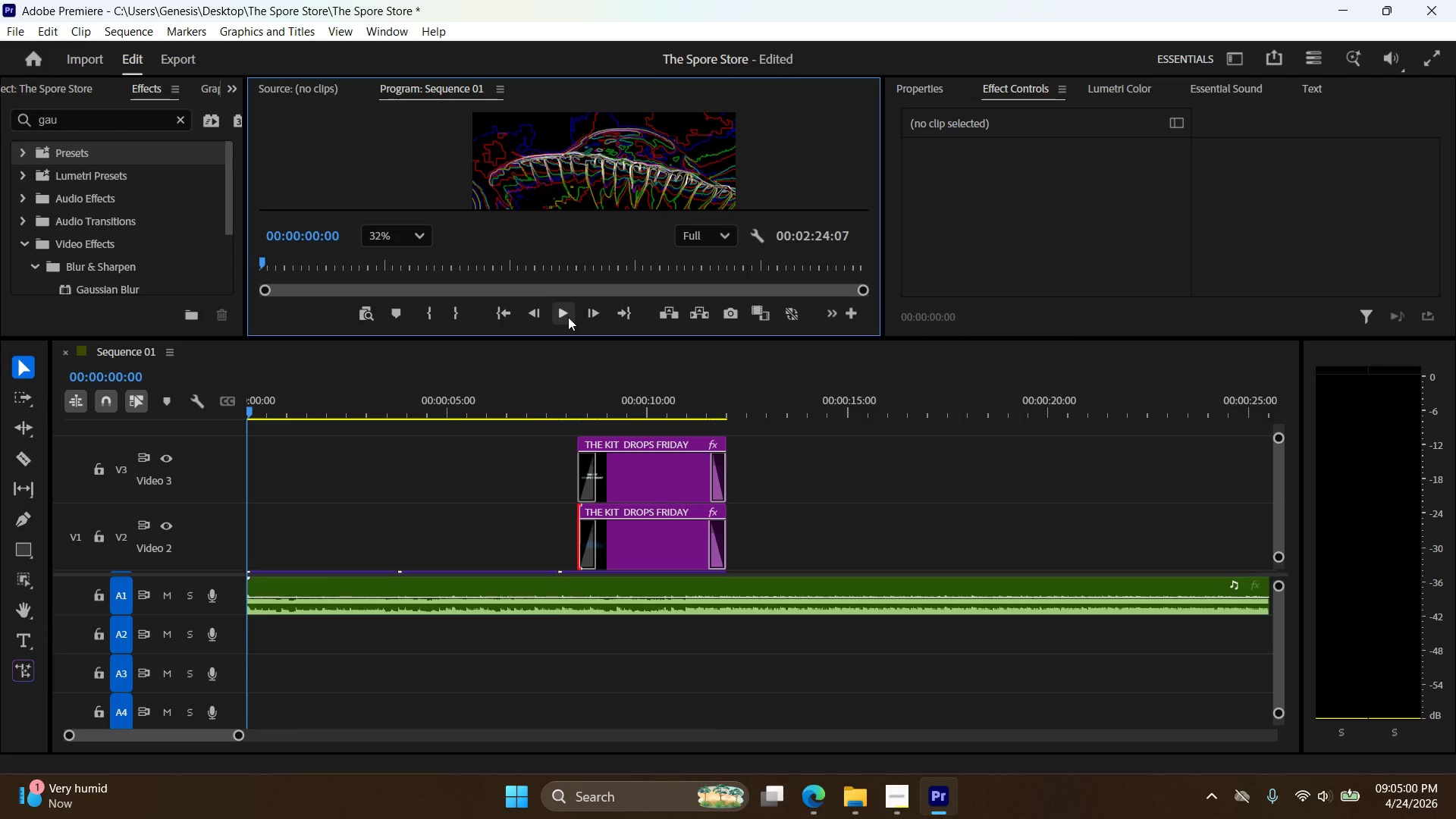 
left_click([568, 317])
 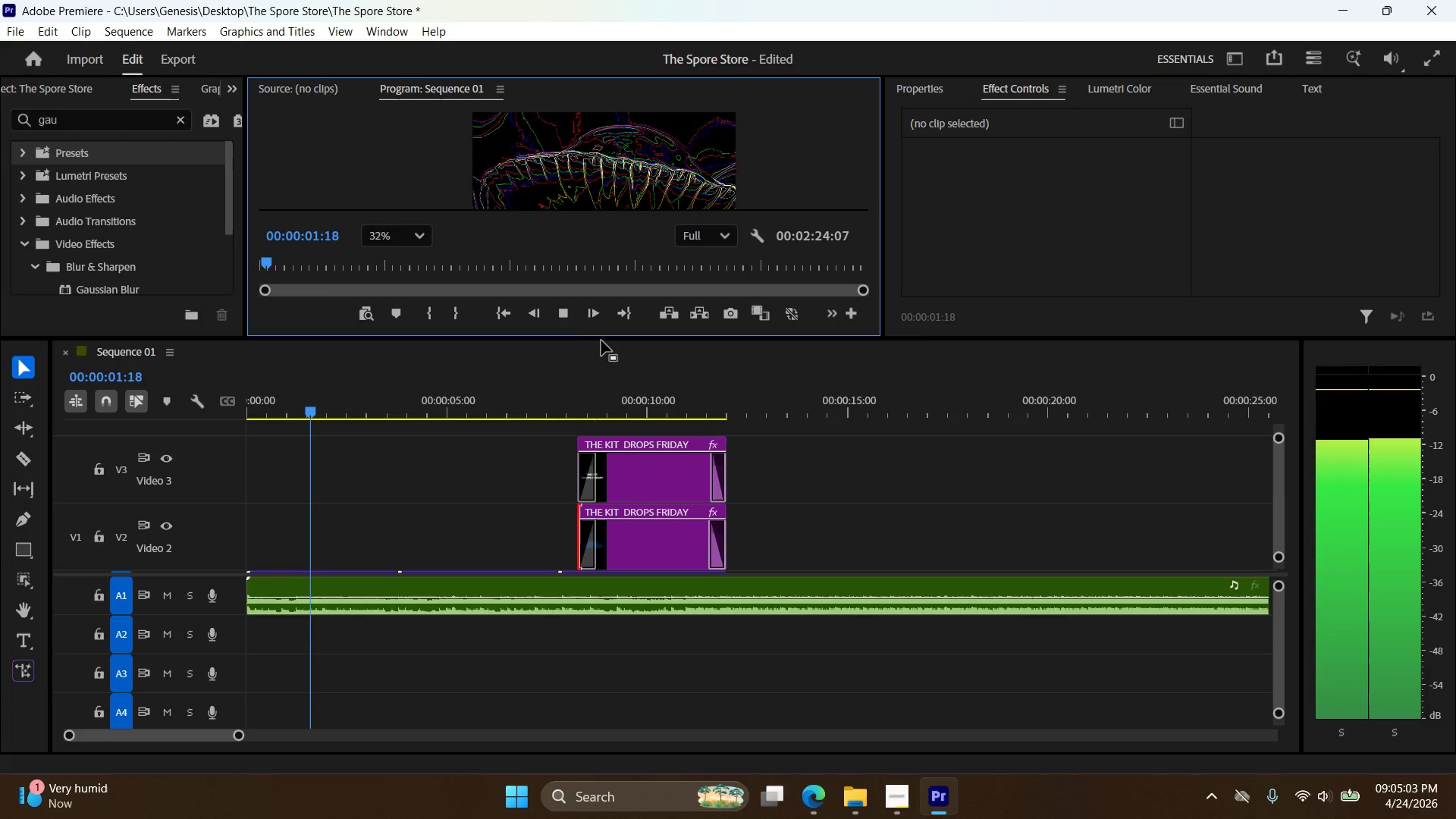 
left_click_drag(start_coordinate=[603, 341], to_coordinate=[606, 472])
 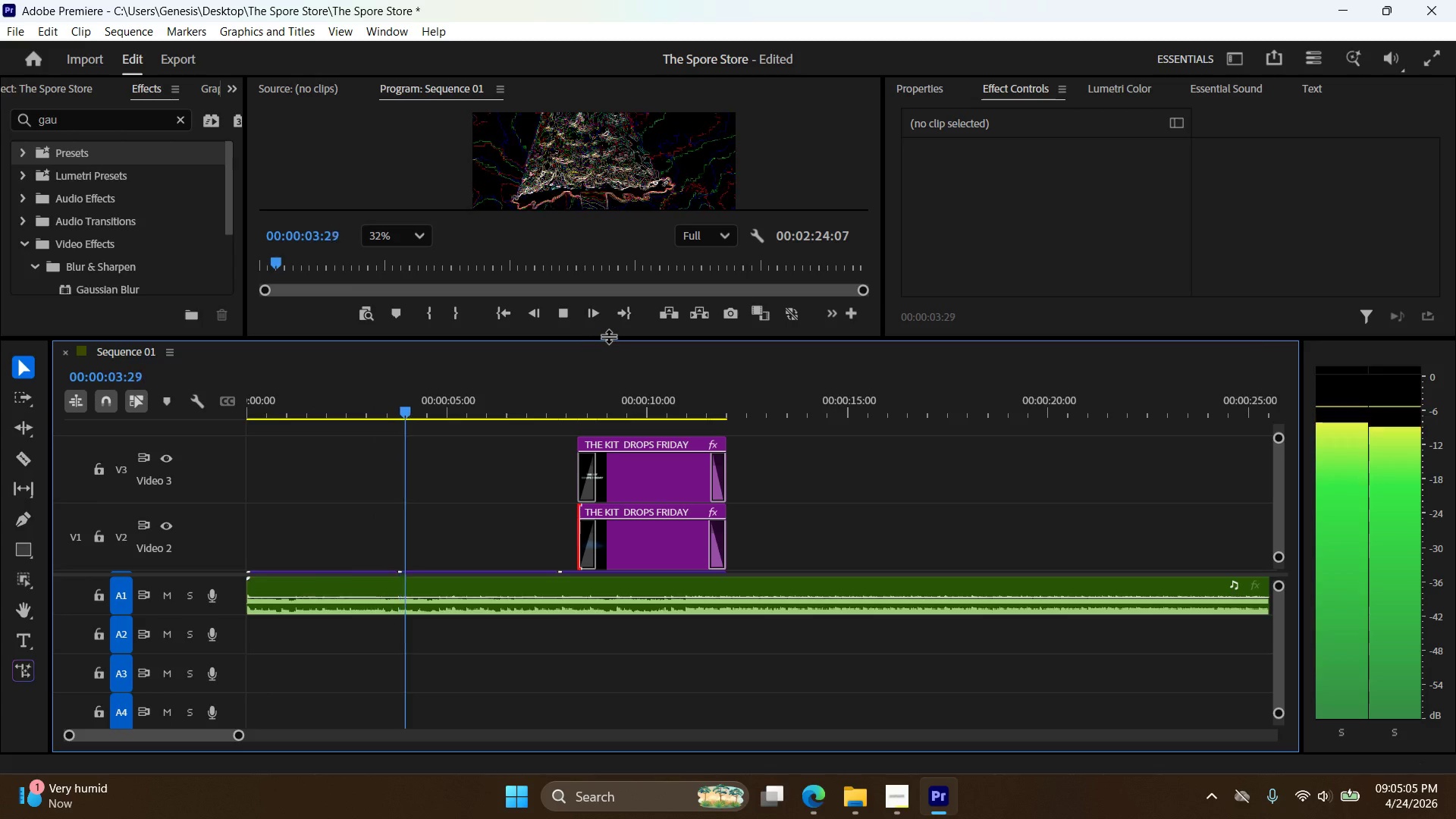 
left_click_drag(start_coordinate=[608, 336], to_coordinate=[613, 529])
 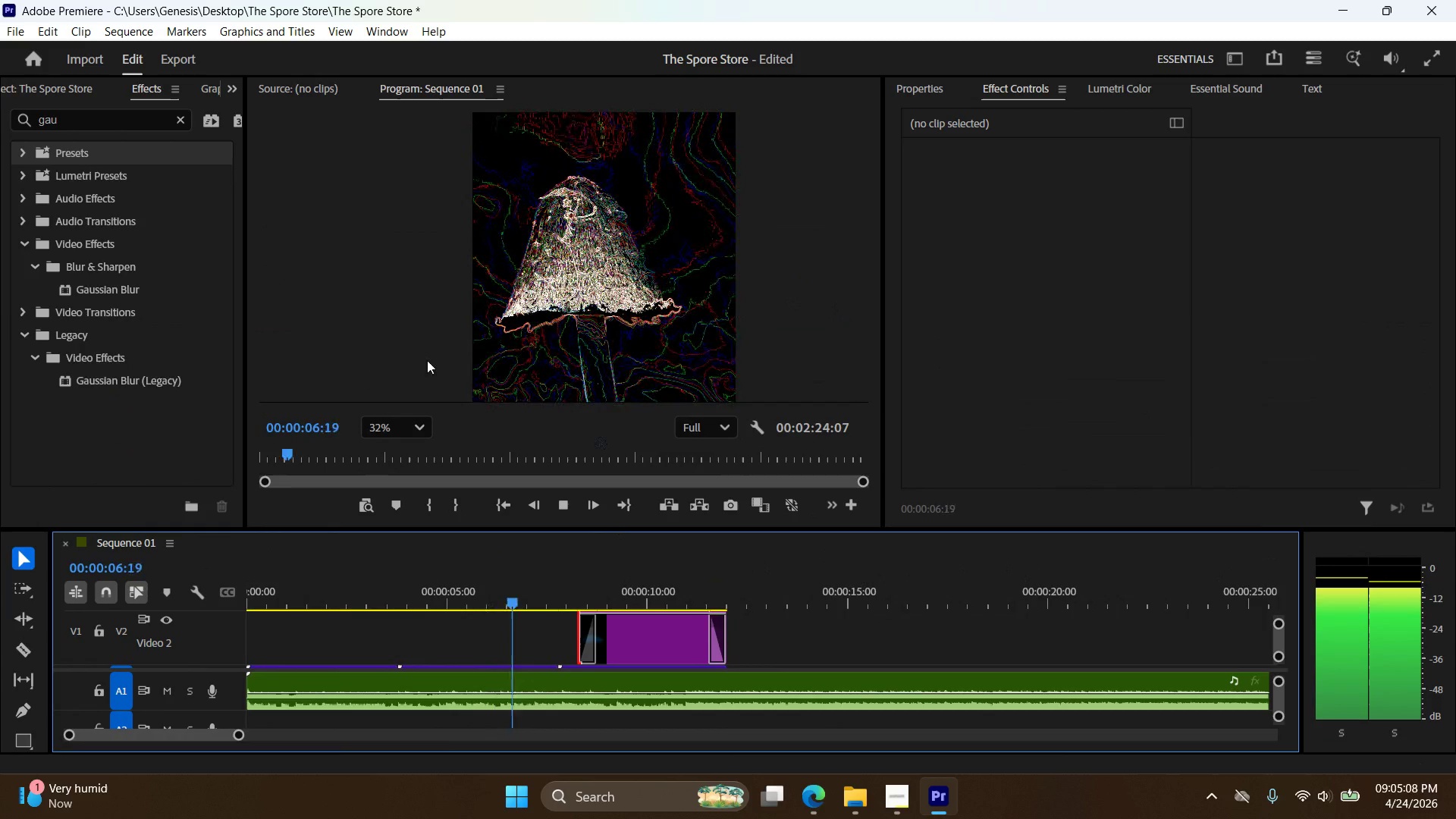 
left_click([420, 432])
 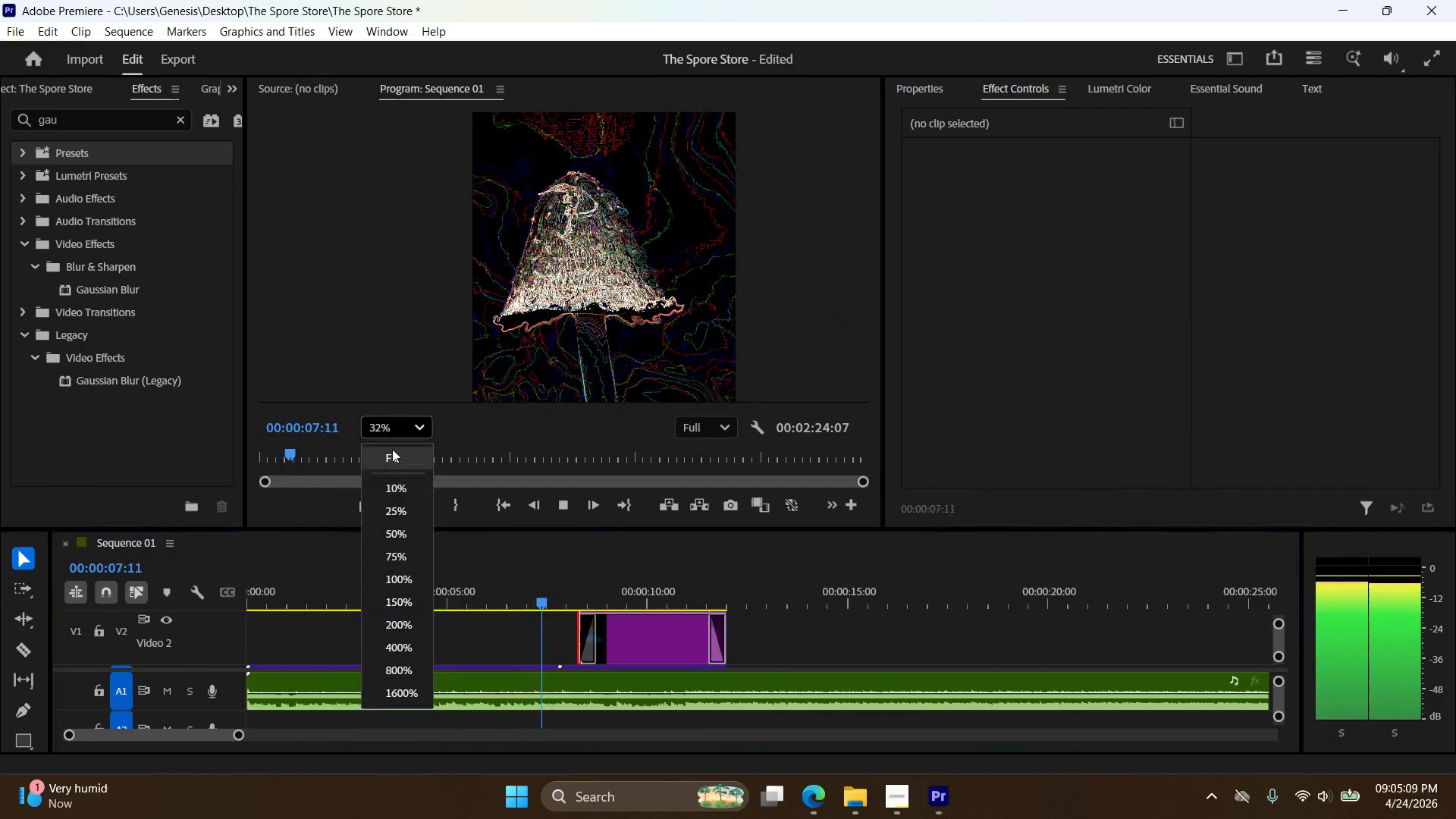 
left_click([395, 449])
 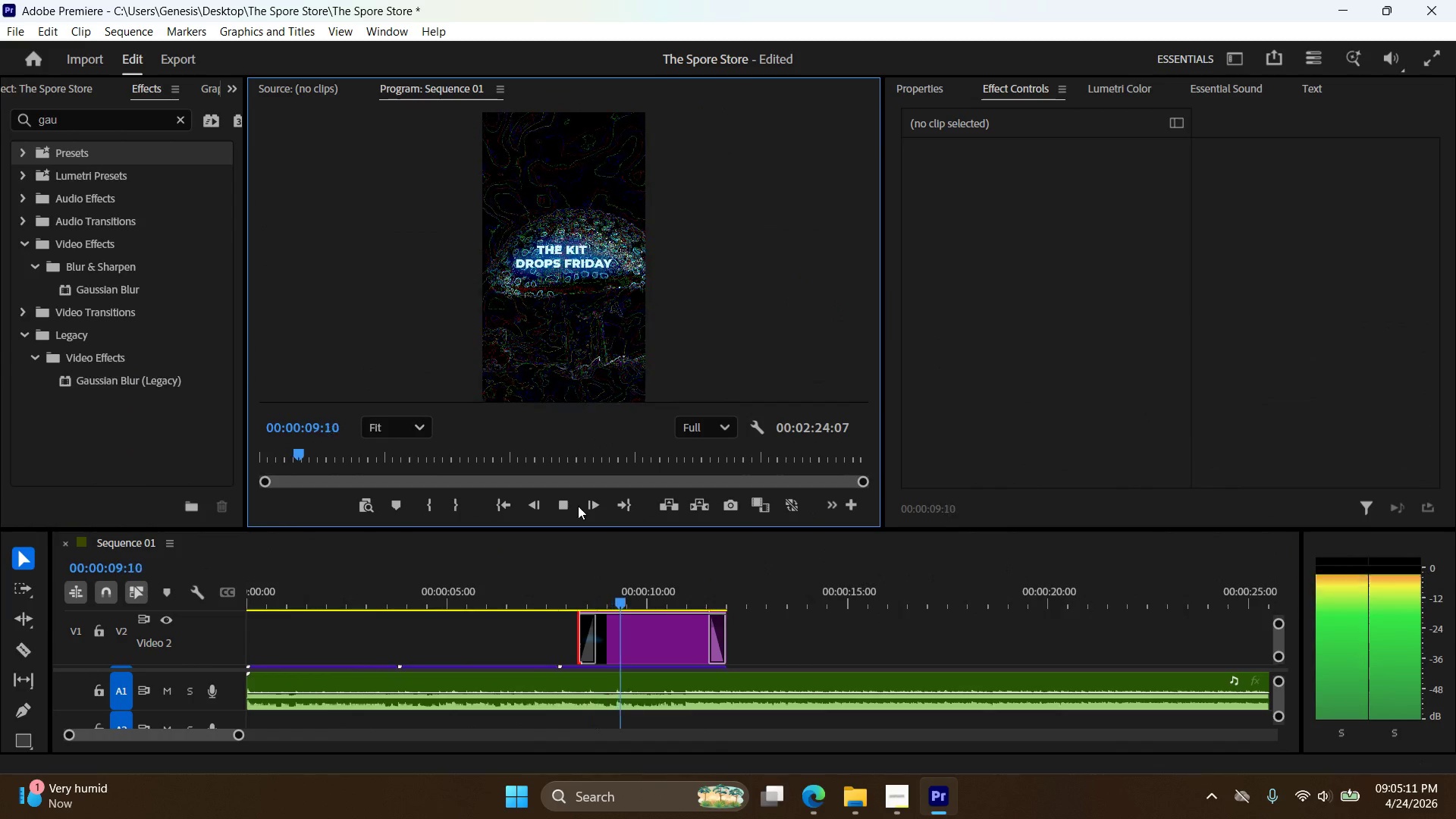 
left_click([578, 506])
 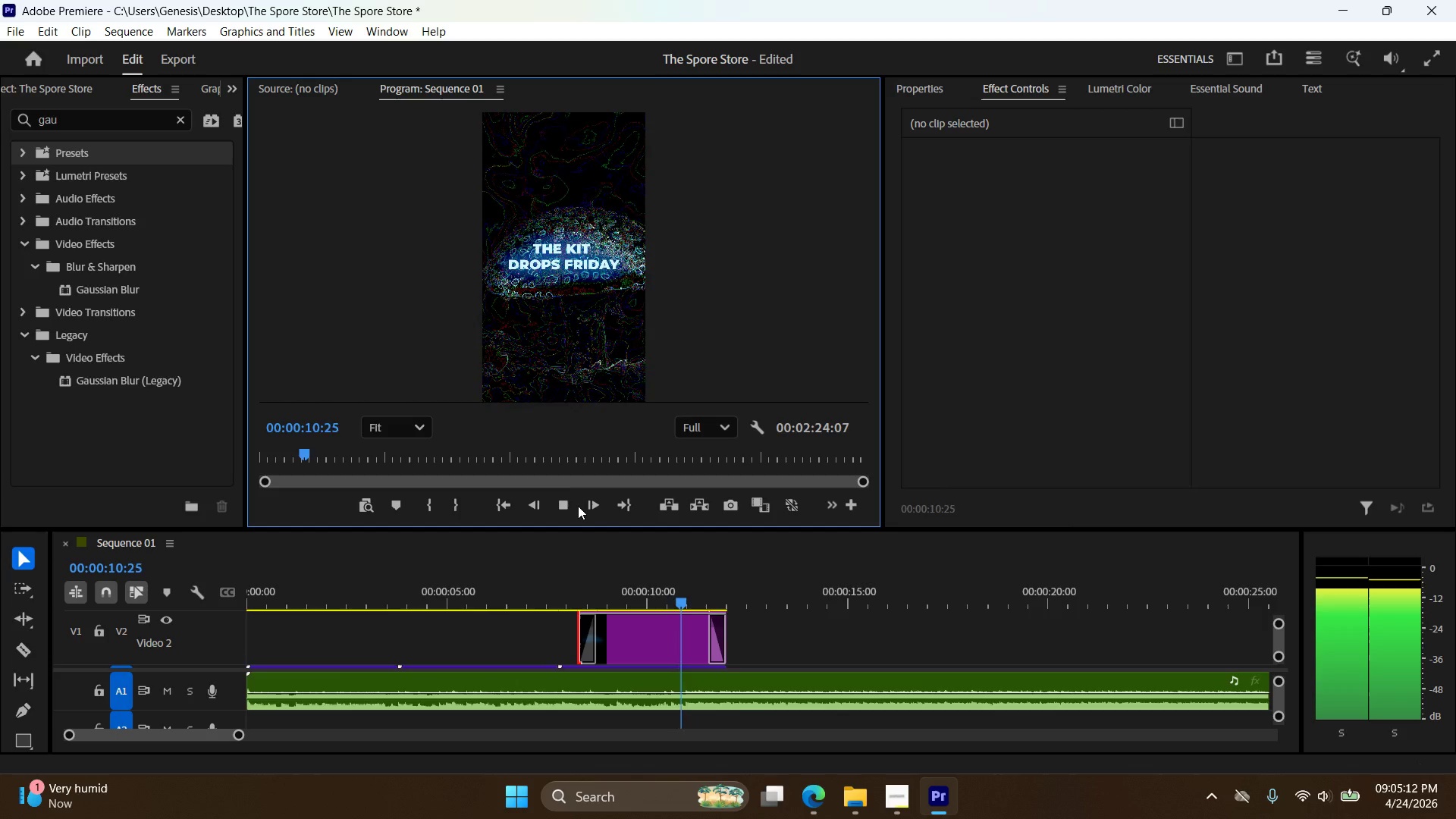 
left_click([574, 506])
 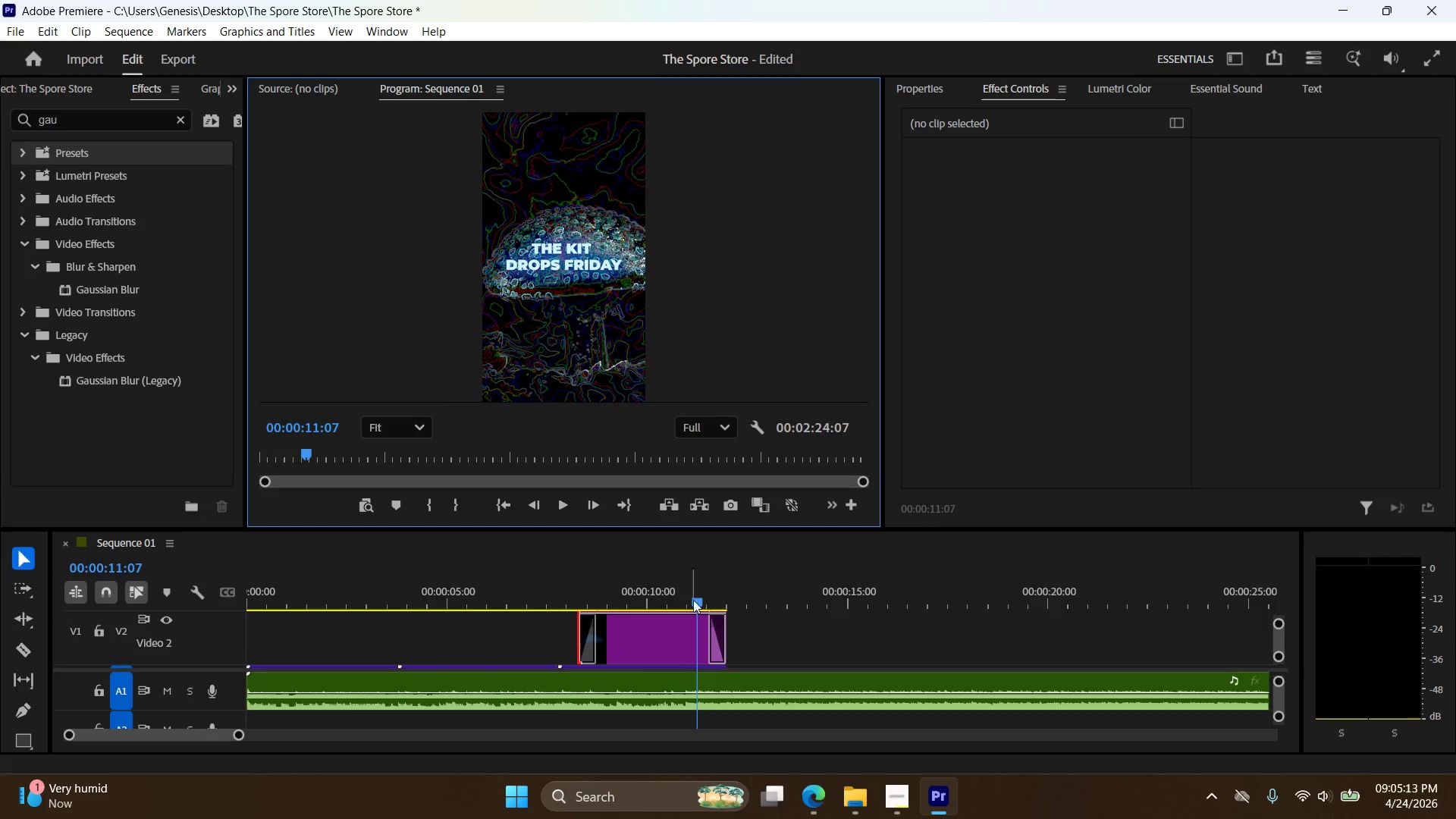 
left_click_drag(start_coordinate=[698, 598], to_coordinate=[524, 613])
 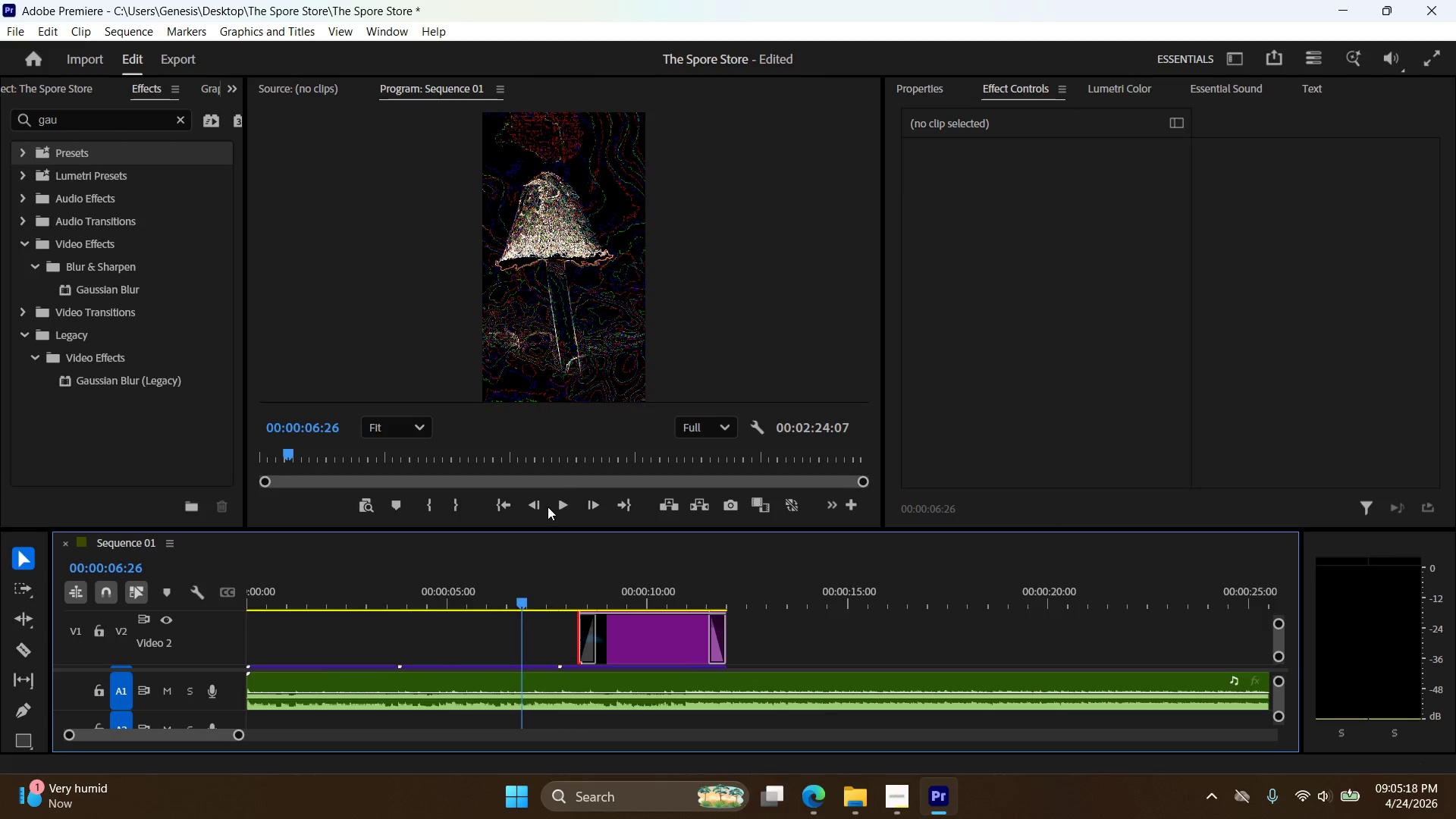 
left_click([563, 505])
 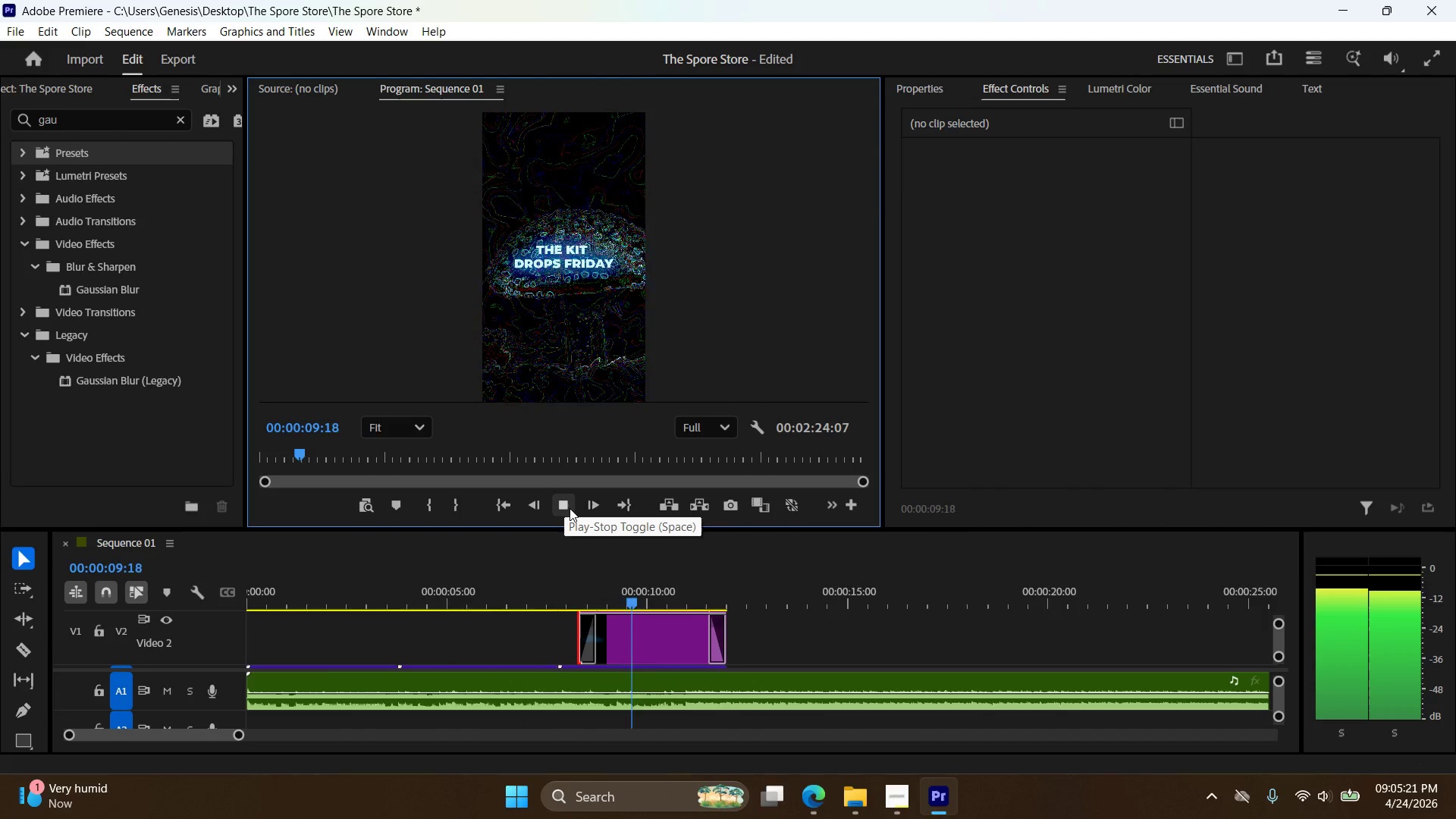 
left_click([570, 507])
 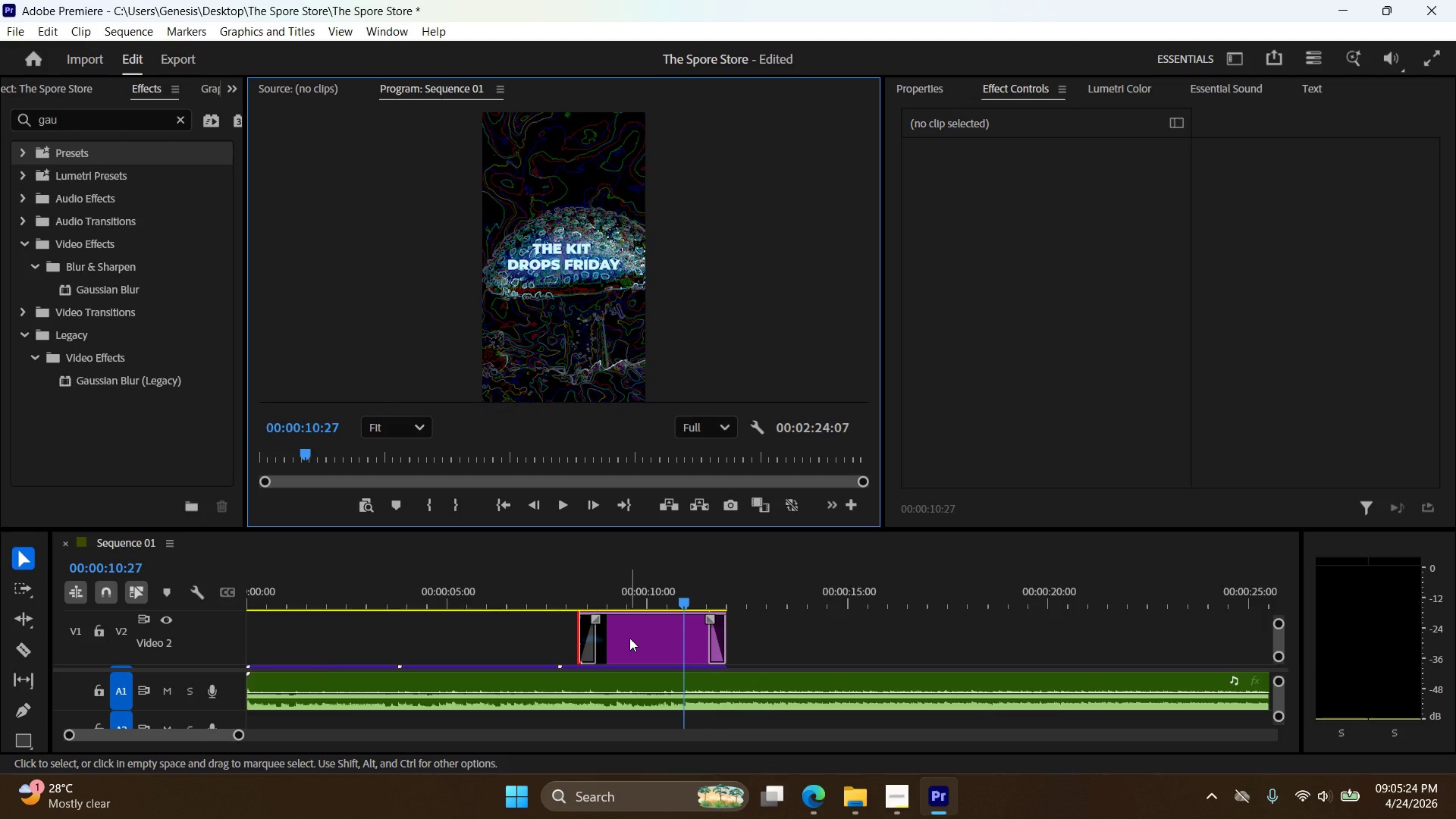 
left_click_drag(start_coordinate=[629, 638], to_coordinate=[615, 639])
 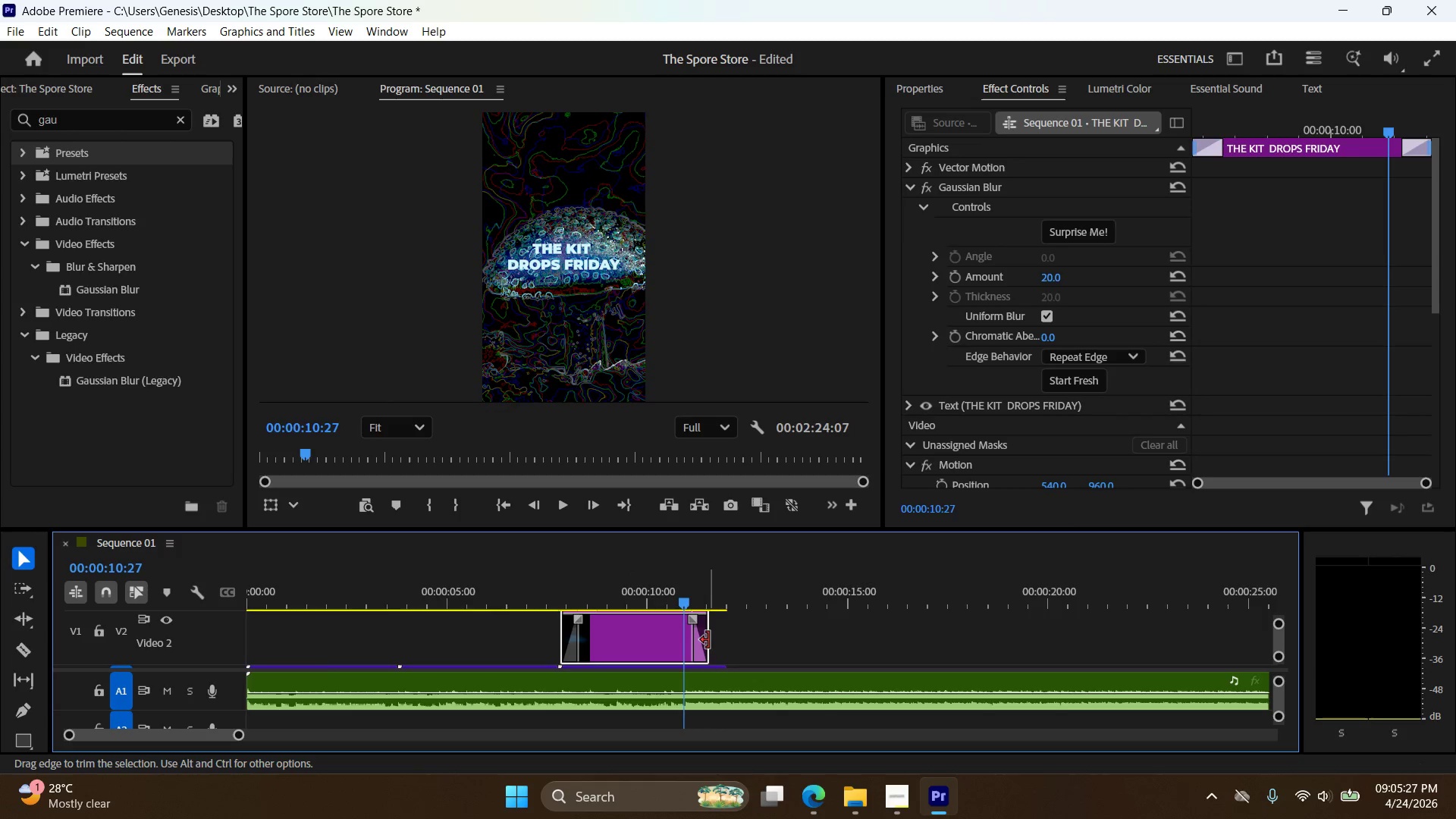 
left_click_drag(start_coordinate=[709, 638], to_coordinate=[725, 638])
 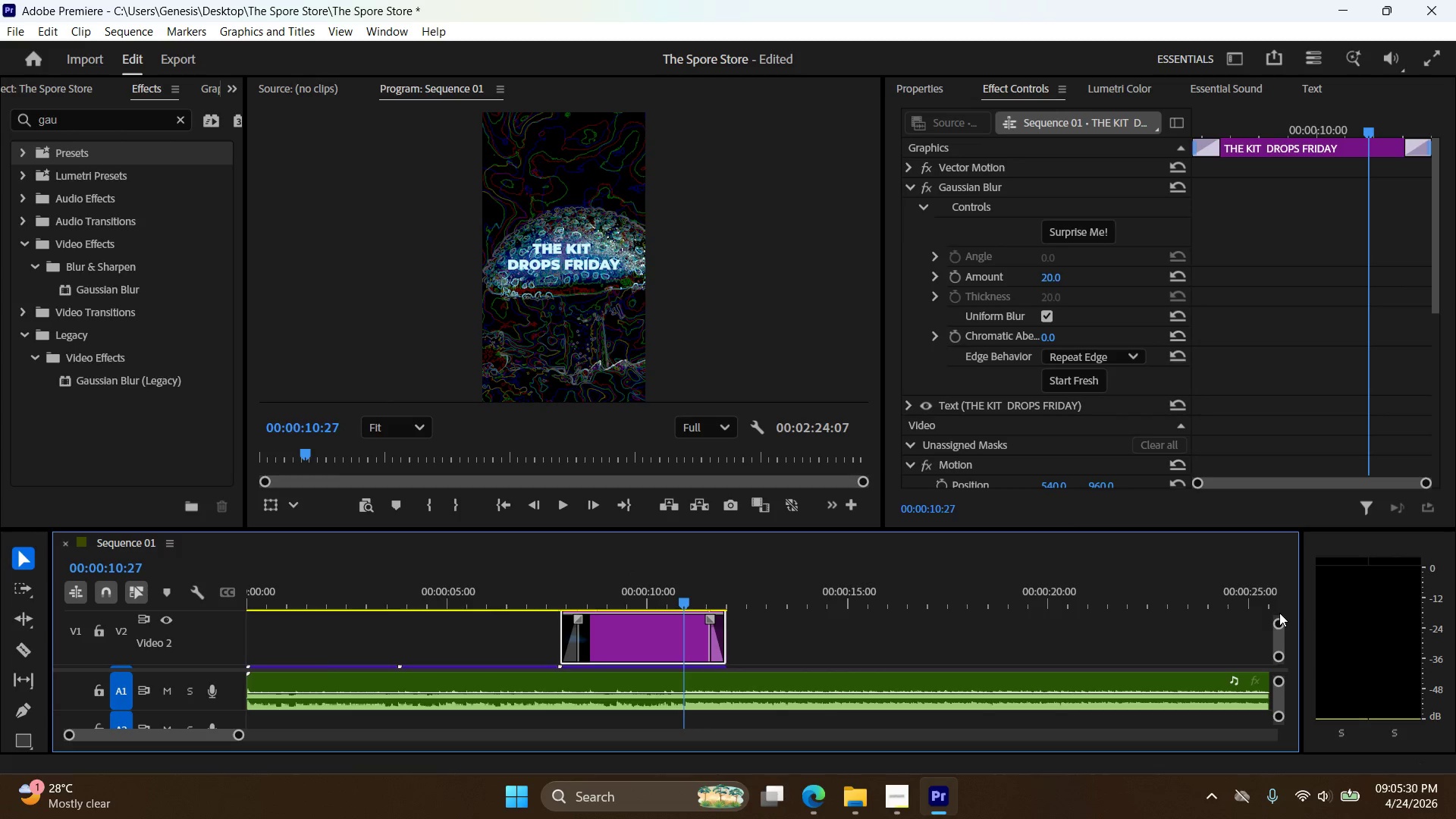 
left_click_drag(start_coordinate=[1280, 622], to_coordinate=[1279, 617])
 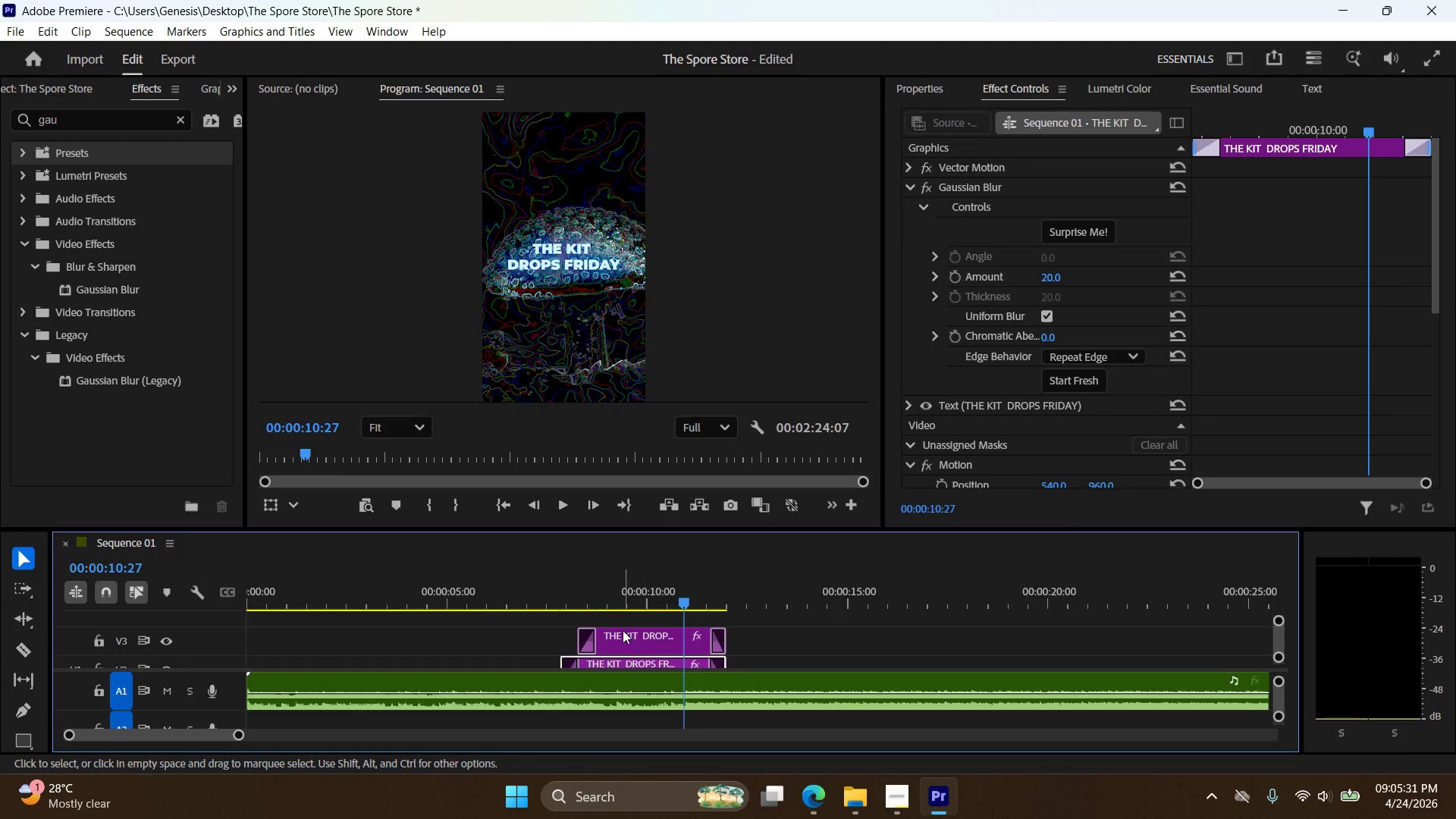 
left_click_drag(start_coordinate=[625, 634], to_coordinate=[605, 632])
 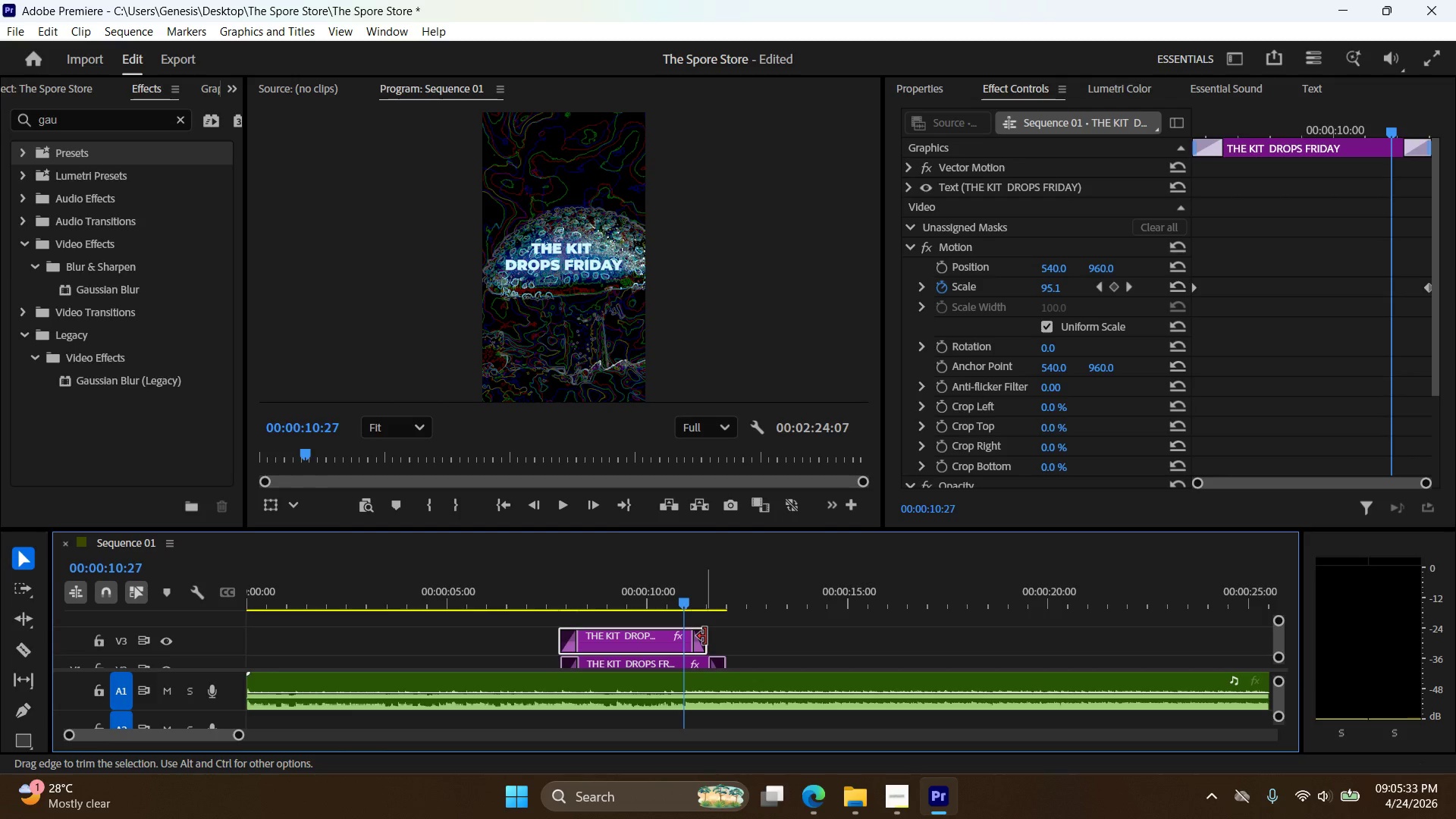 
left_click_drag(start_coordinate=[705, 636], to_coordinate=[721, 637])
 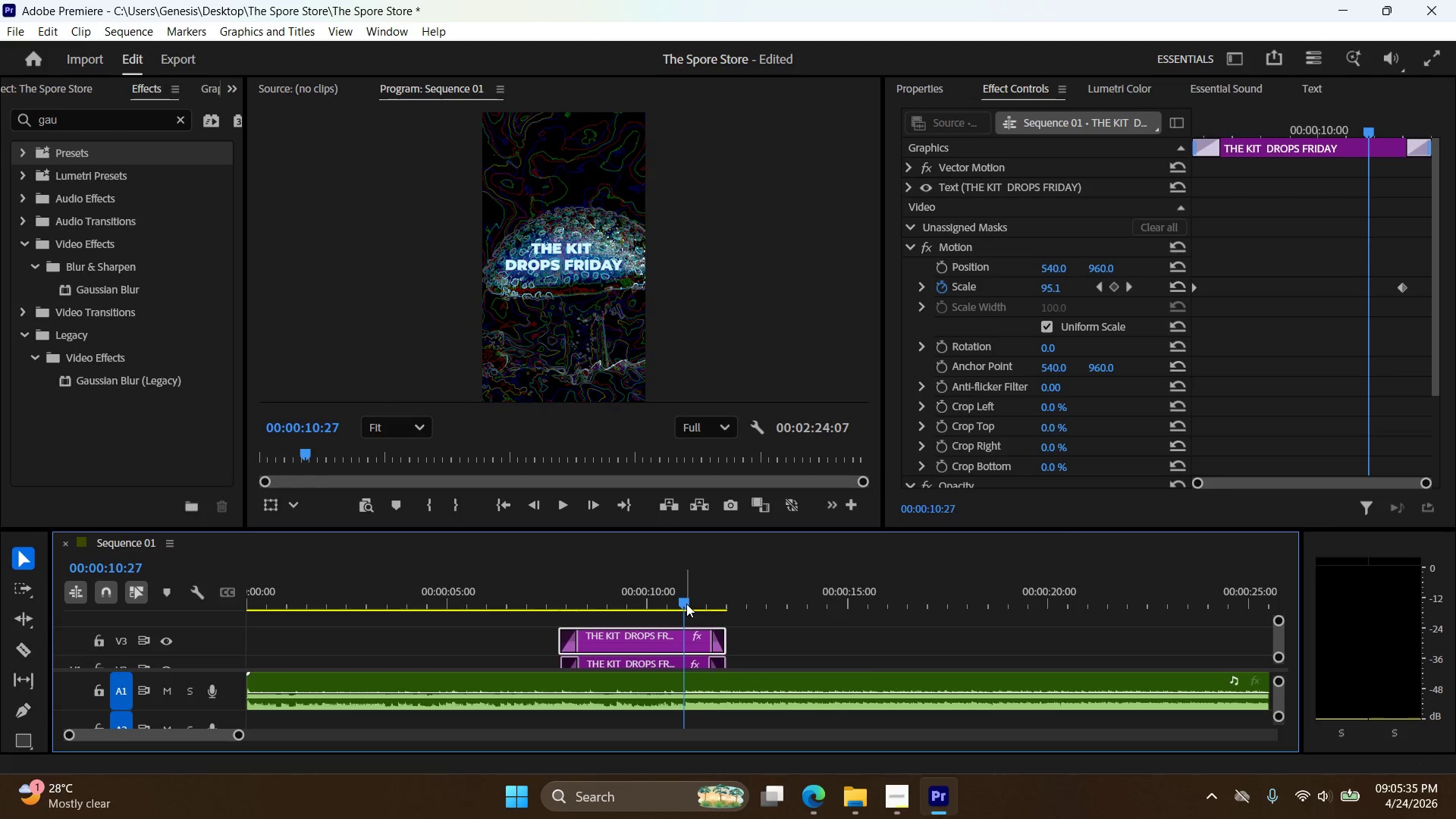 
left_click_drag(start_coordinate=[685, 603], to_coordinate=[518, 590])
 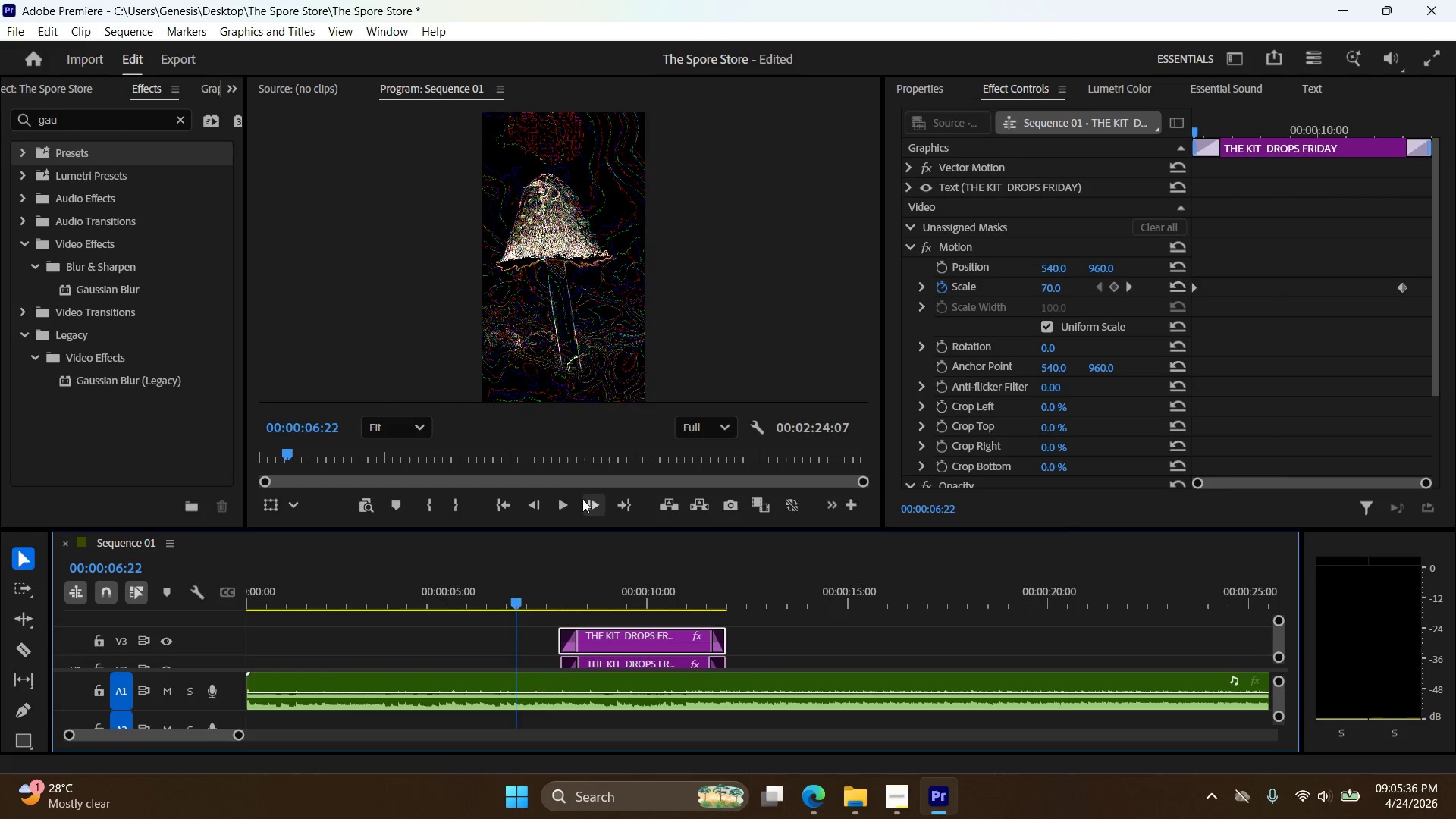 
left_click([570, 501])
 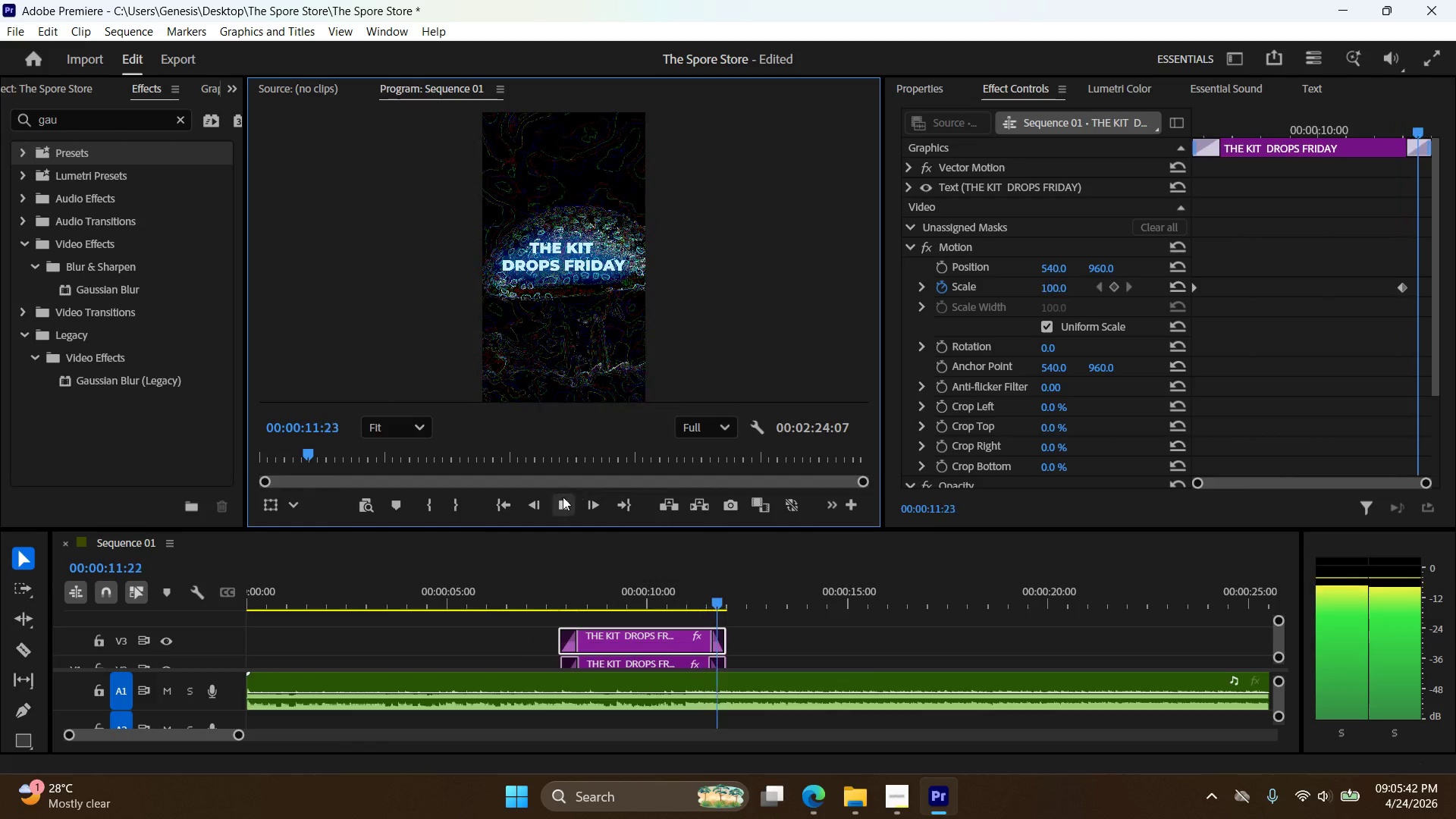 
wait(7.8)
 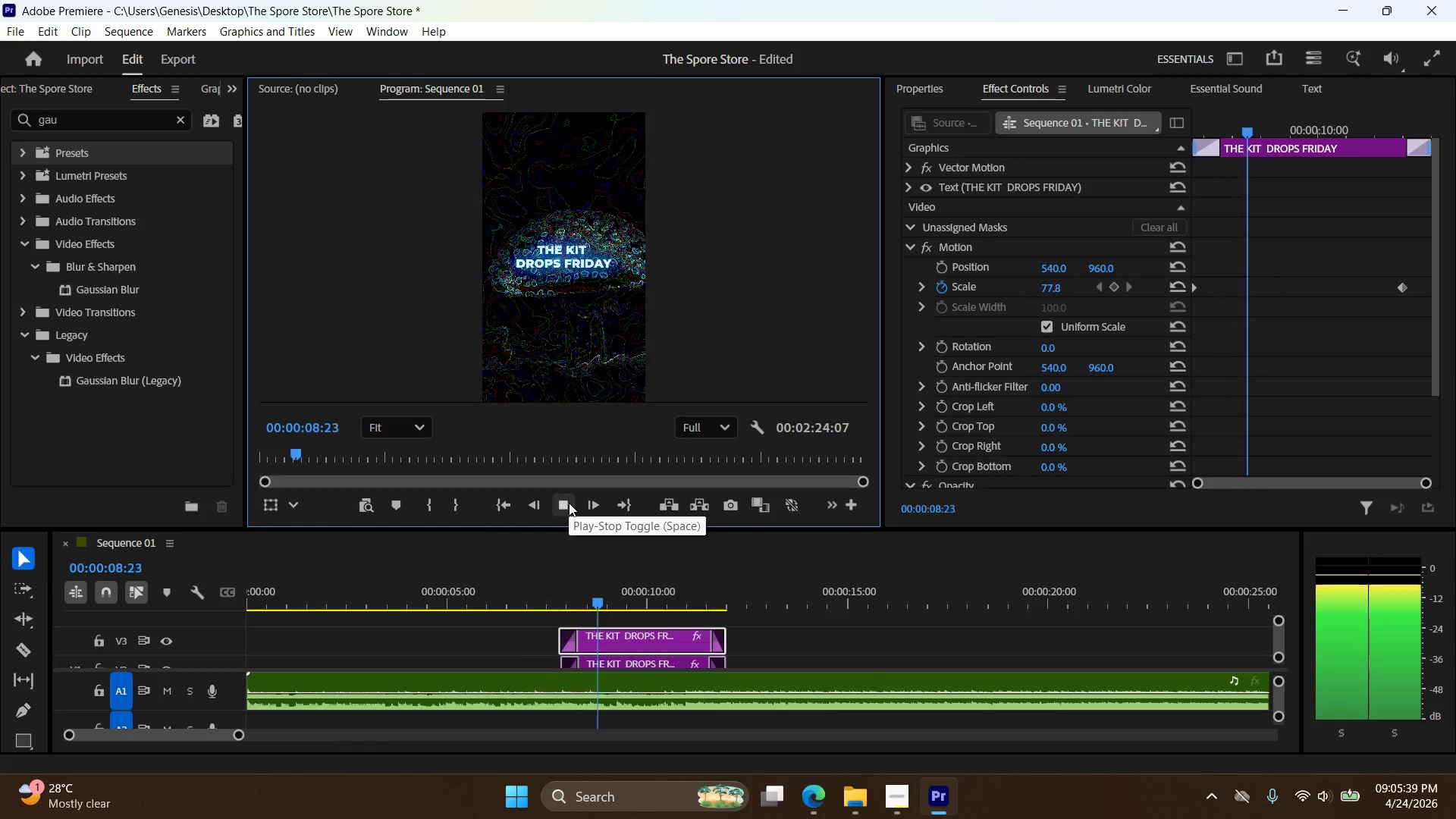 
left_click_drag(start_coordinate=[1277, 620], to_coordinate=[1276, 625])
 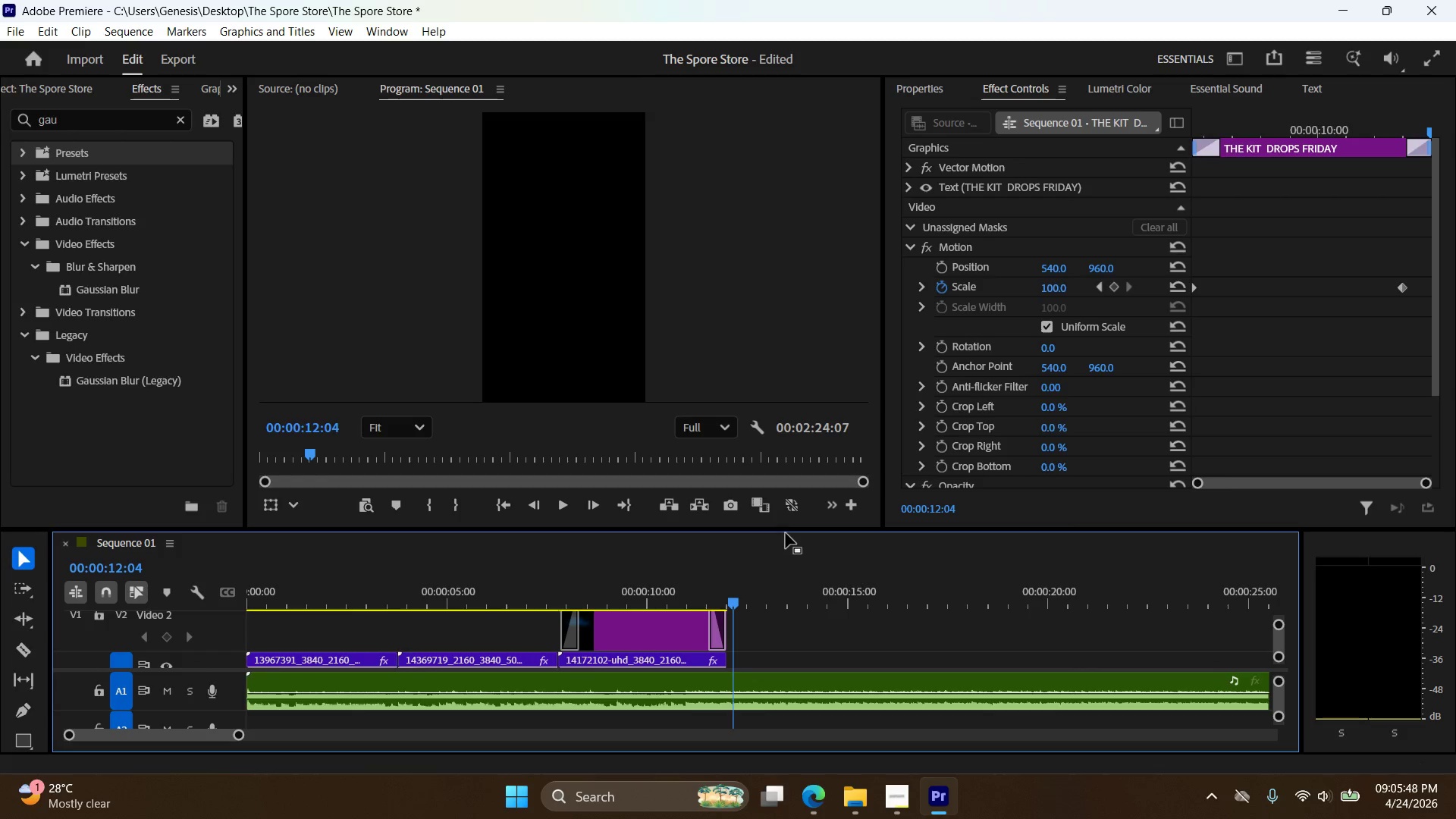 
left_click_drag(start_coordinate=[786, 529], to_coordinate=[781, 337])
 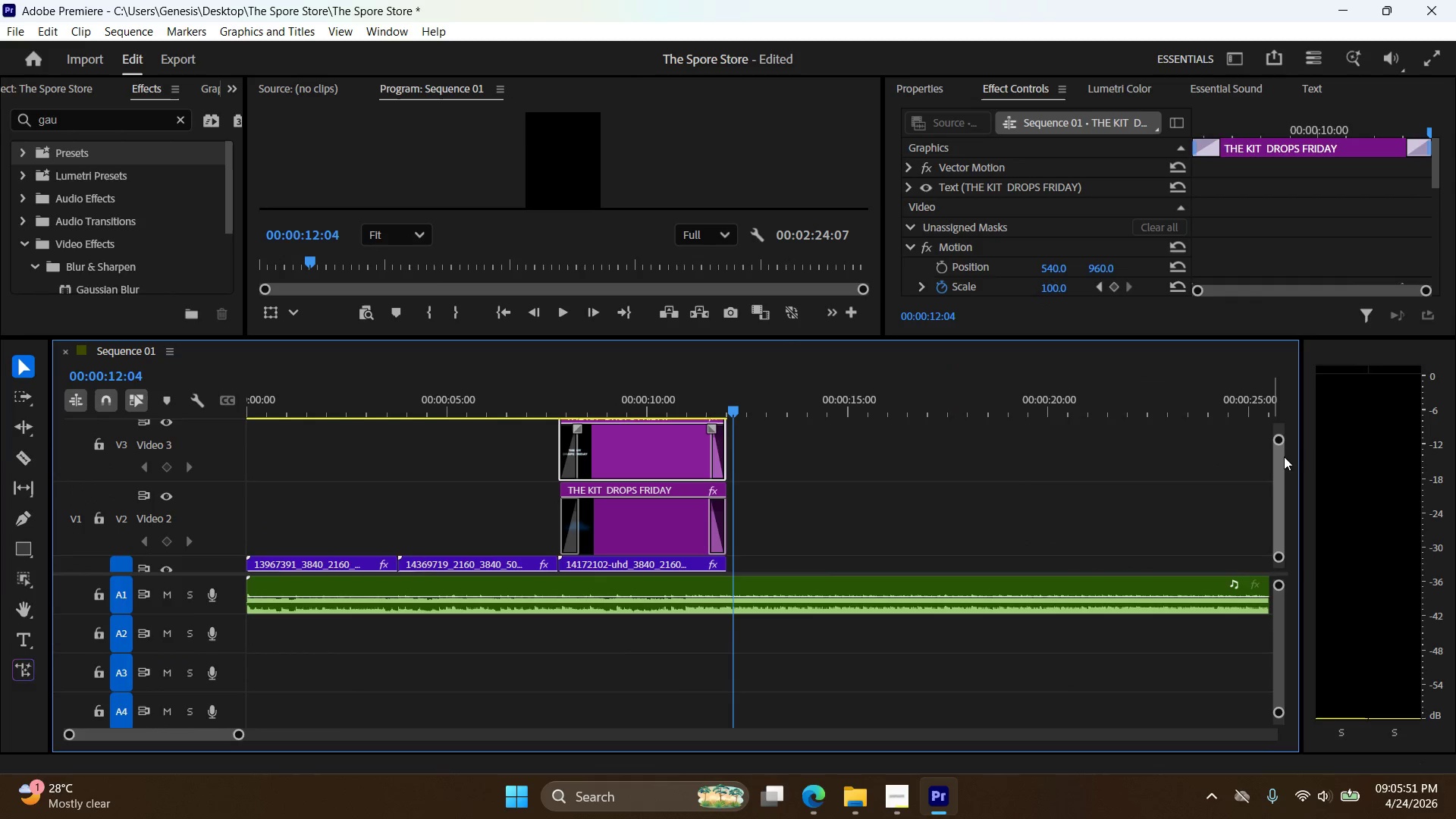 
left_click_drag(start_coordinate=[1279, 442], to_coordinate=[1279, 457])
 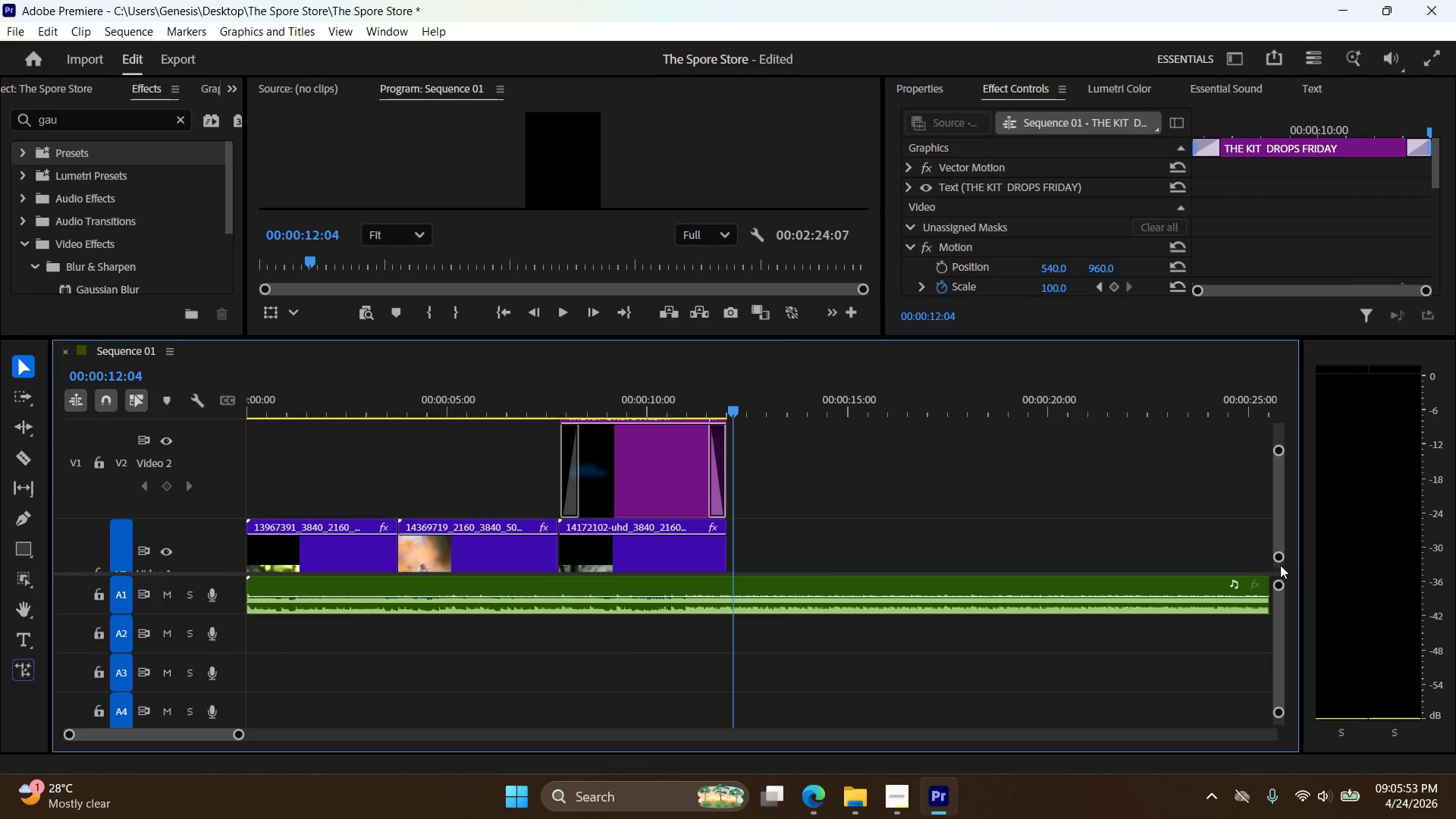 
left_click_drag(start_coordinate=[1280, 560], to_coordinate=[1283, 579])
 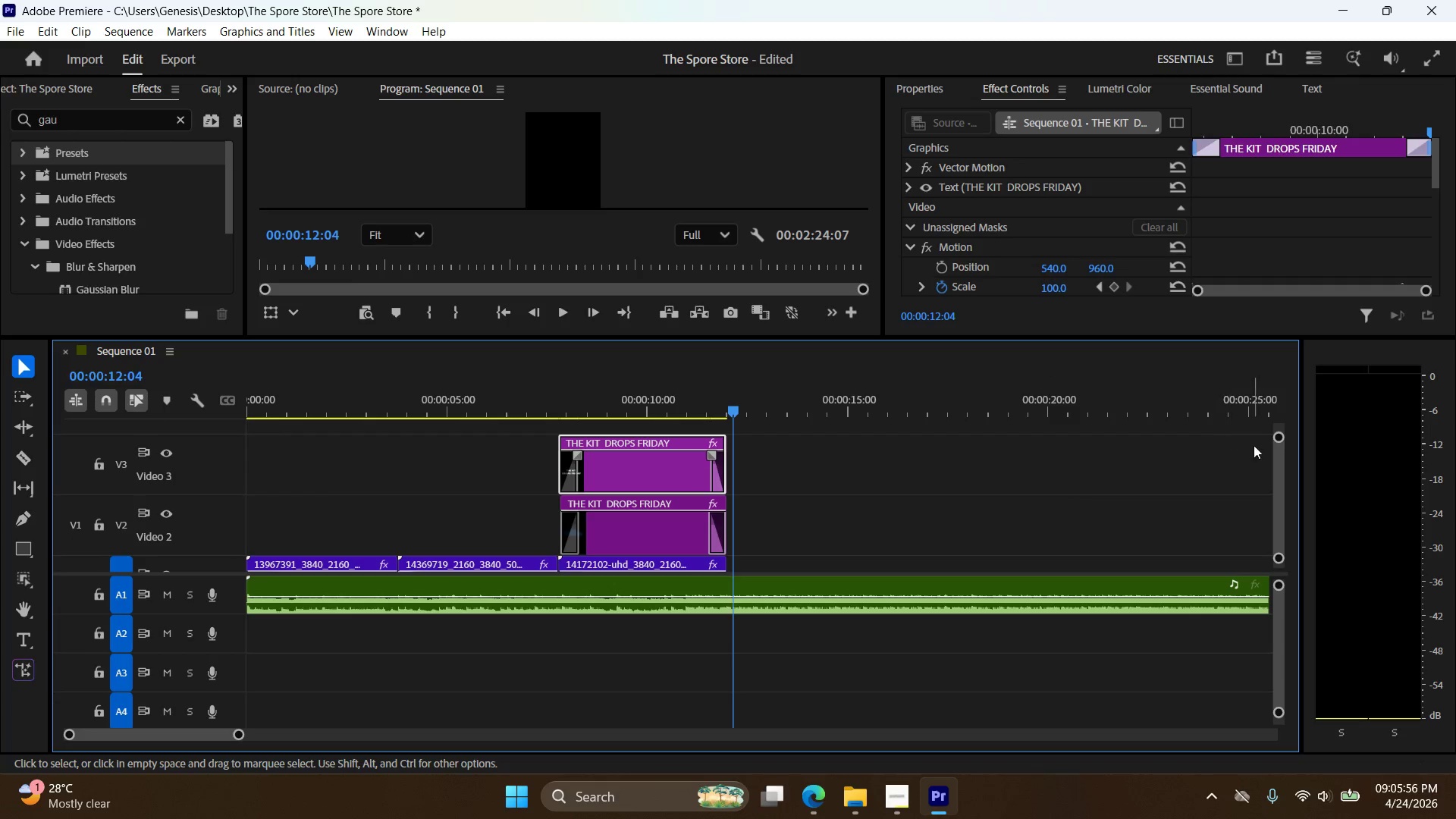 
left_click_drag(start_coordinate=[1279, 438], to_coordinate=[1272, 432])
 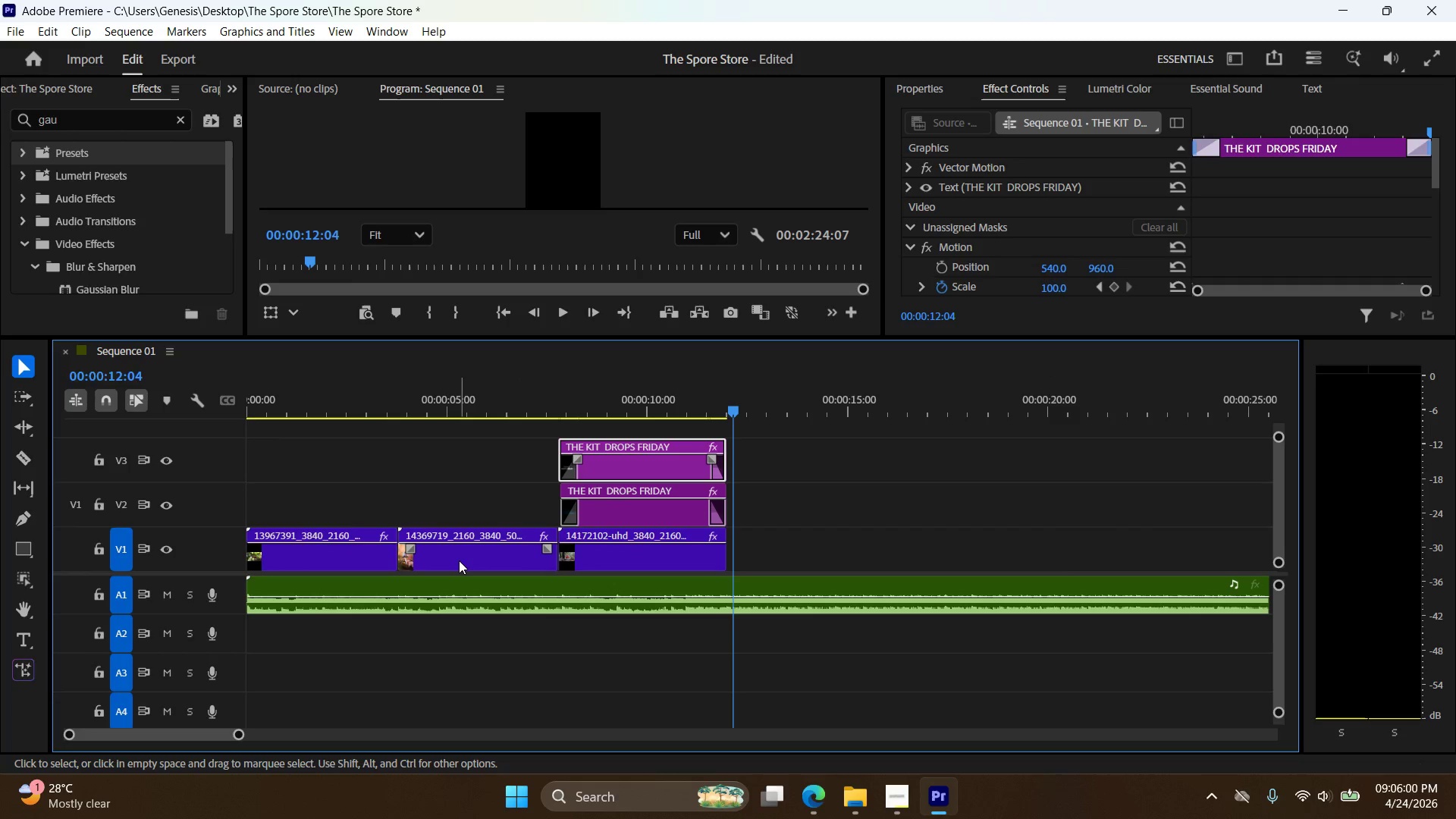 
left_click([459, 560])
 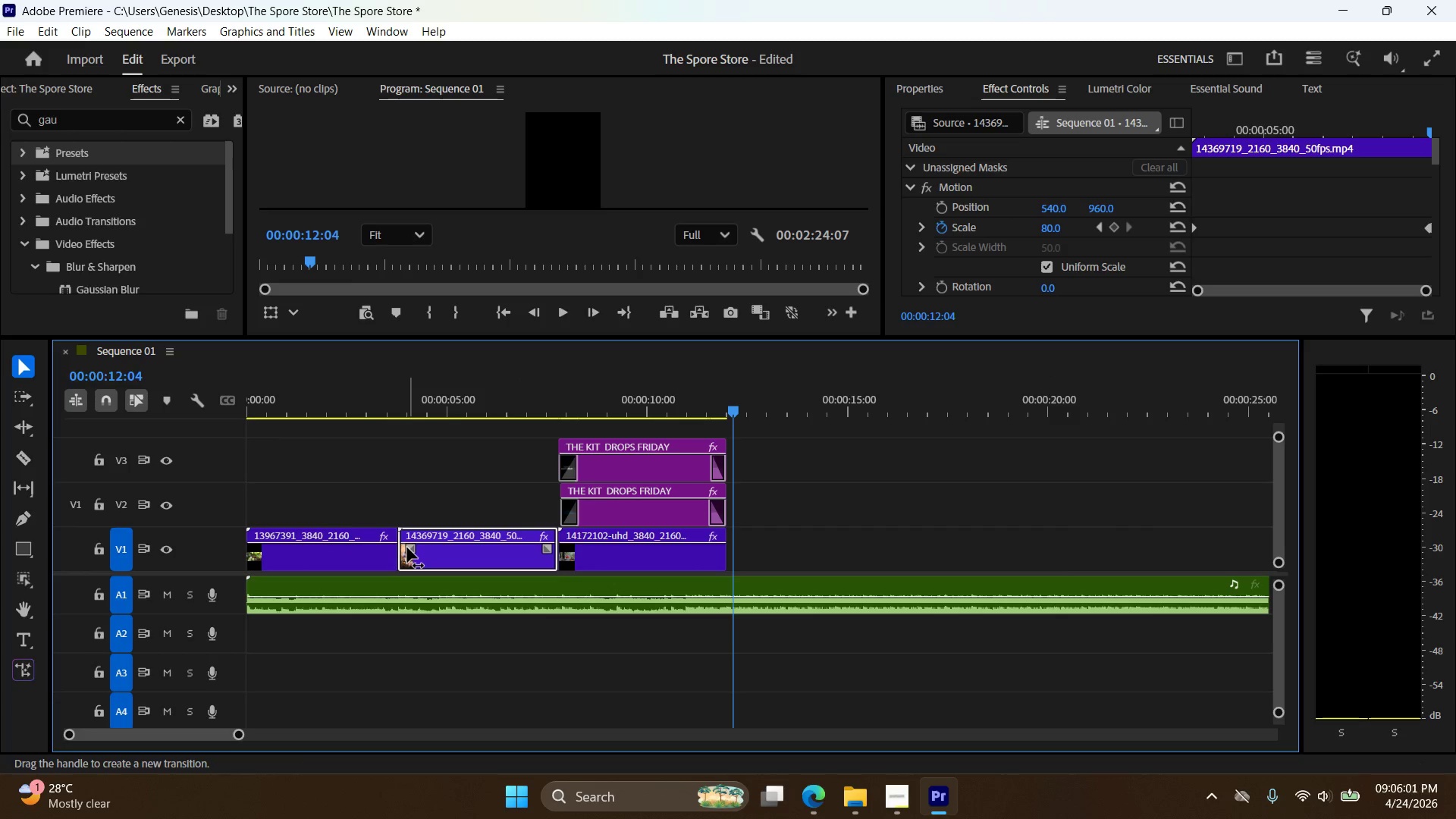 
left_click_drag(start_coordinate=[409, 548], to_coordinate=[418, 548])
 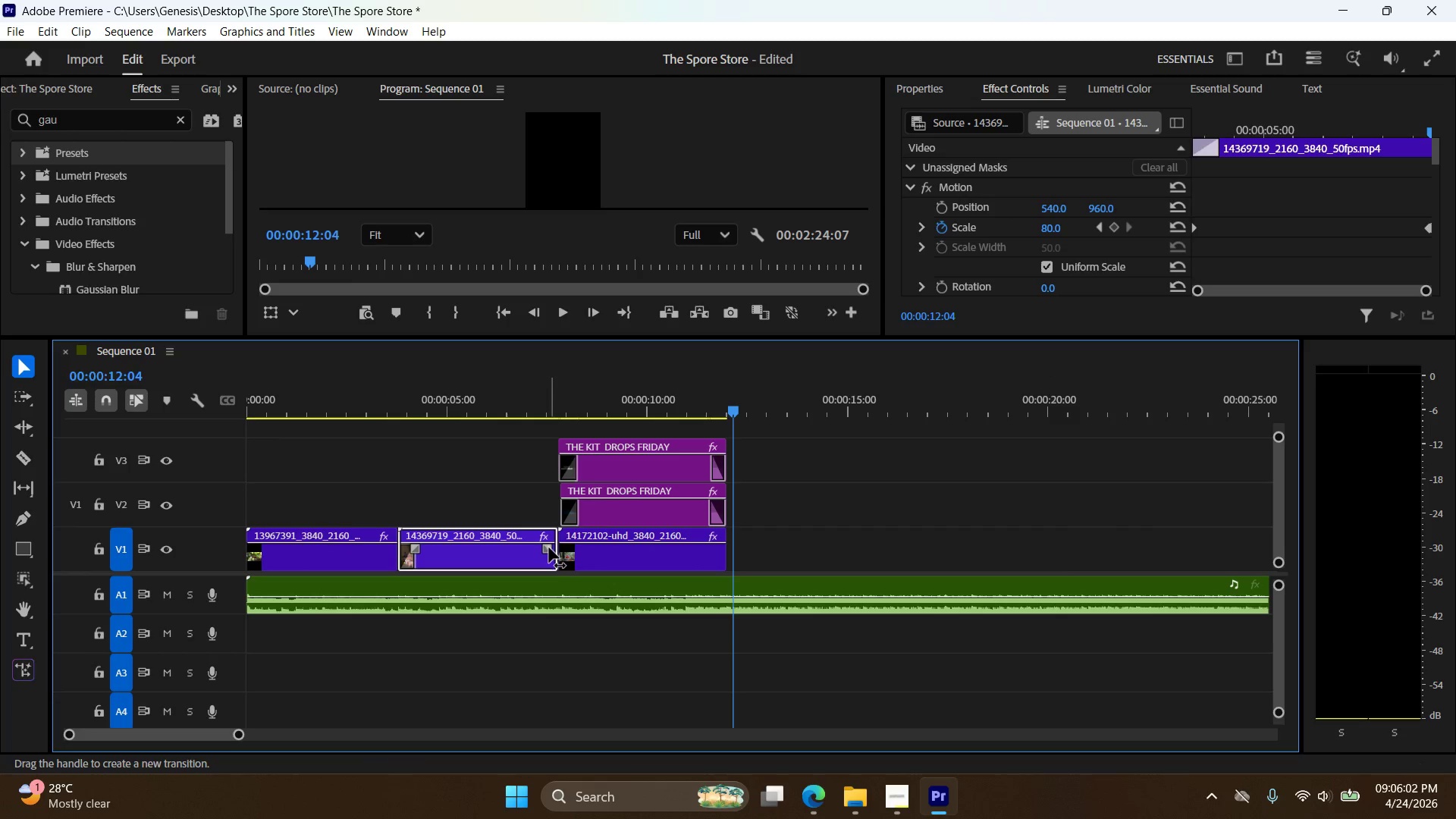 
left_click_drag(start_coordinate=[547, 548], to_coordinate=[538, 551])
 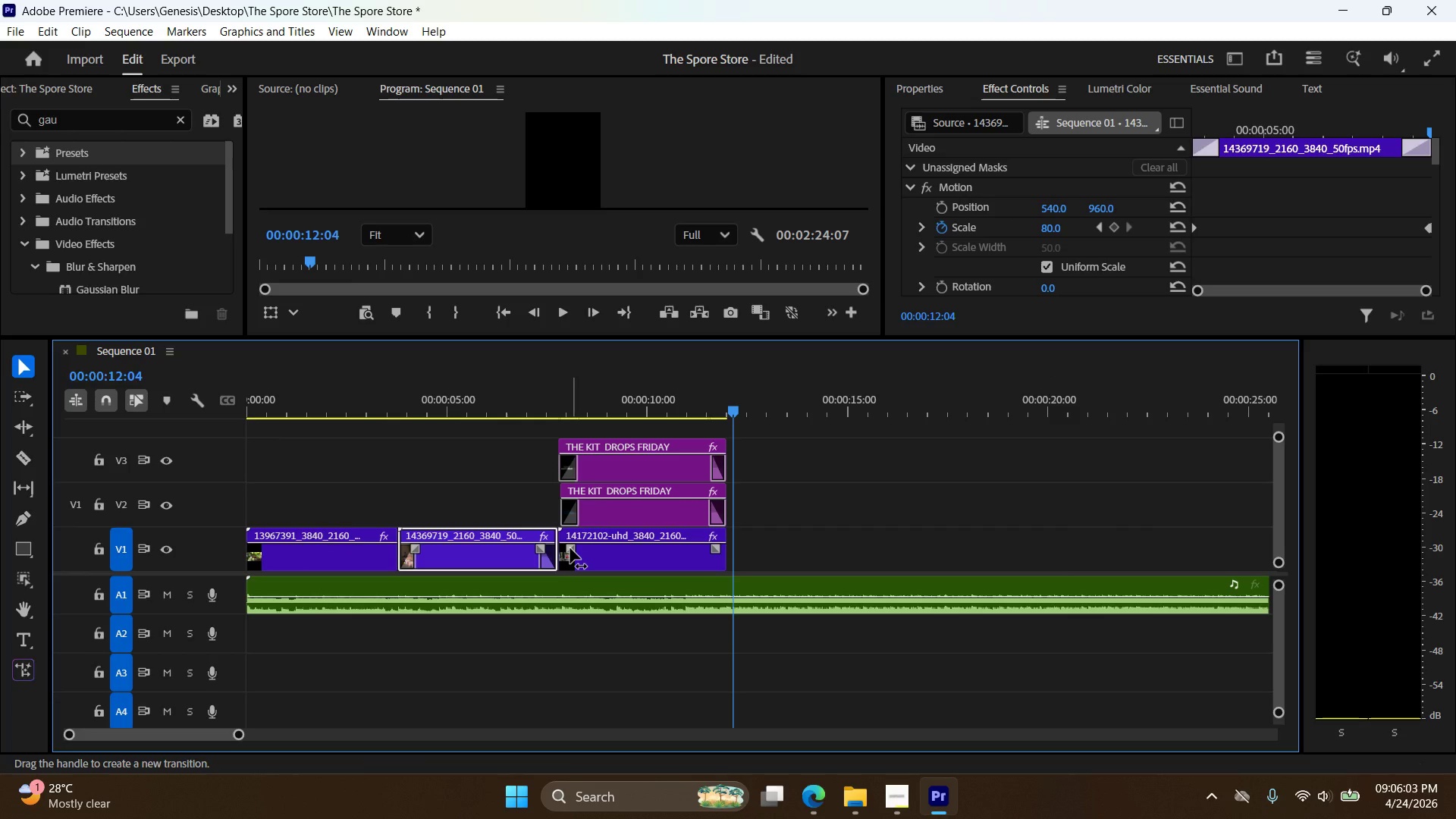 
left_click_drag(start_coordinate=[570, 548], to_coordinate=[577, 548])
 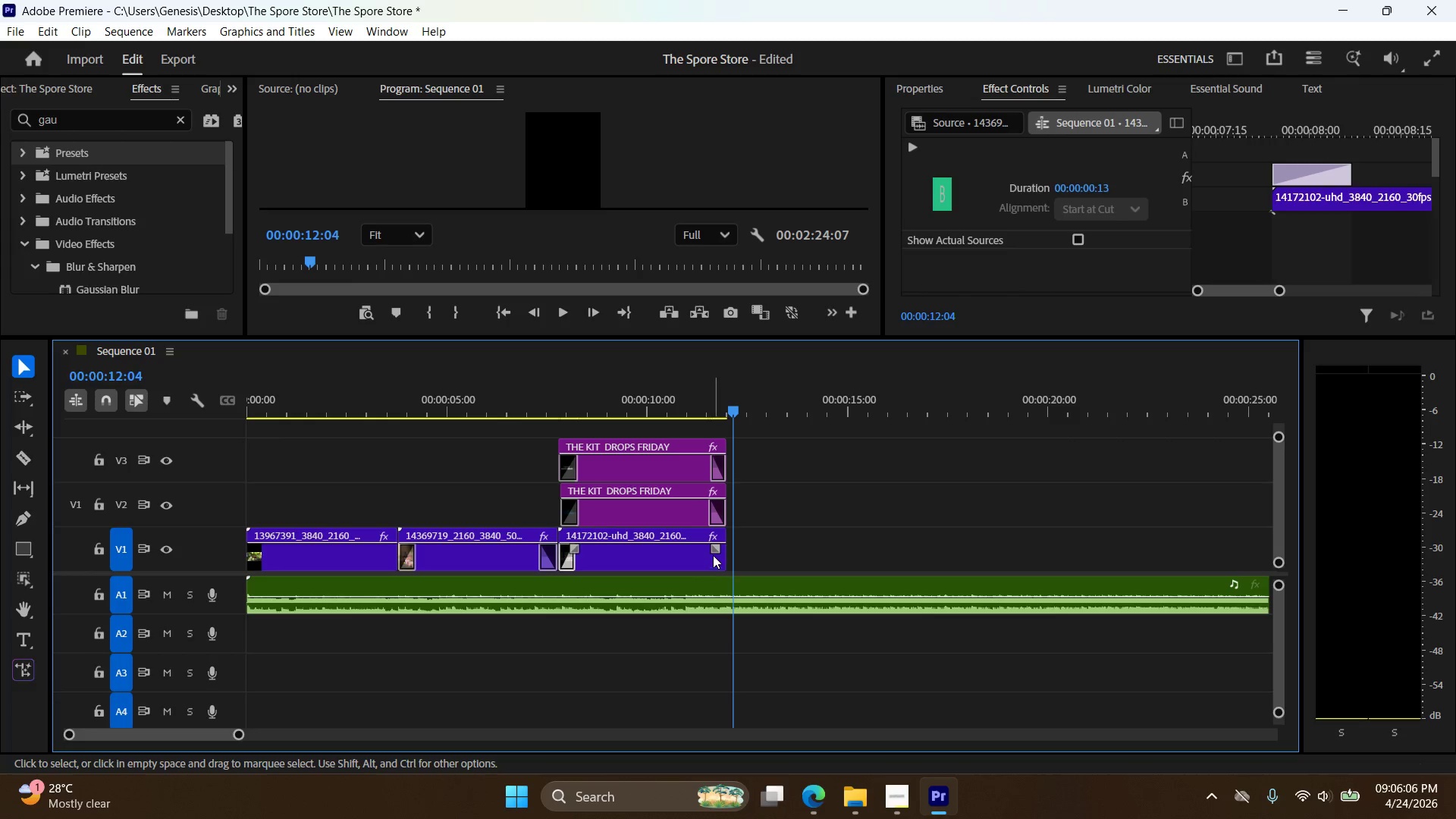 
left_click_drag(start_coordinate=[718, 548], to_coordinate=[707, 548])
 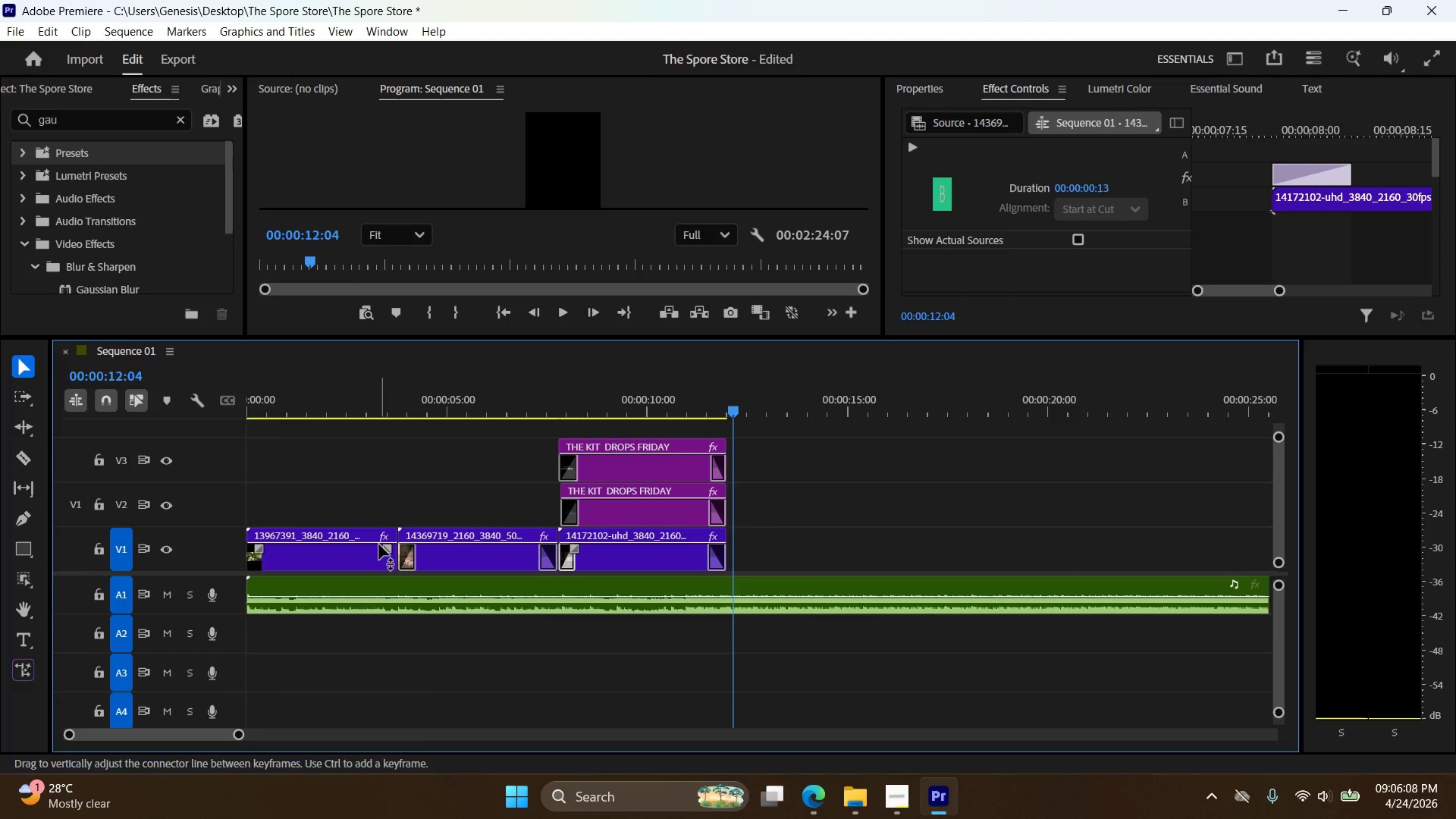 
left_click_drag(start_coordinate=[384, 544], to_coordinate=[378, 544])
 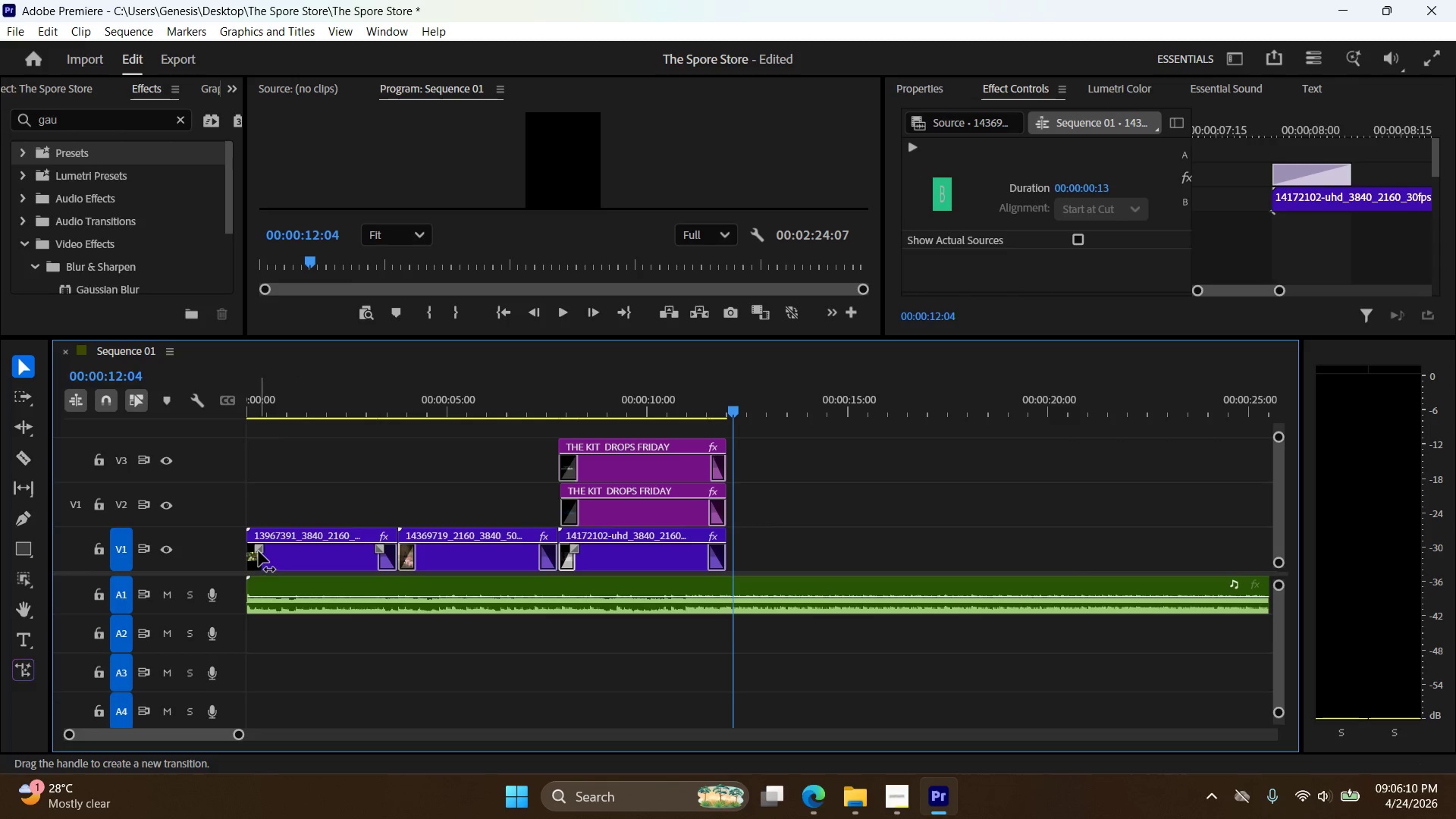 
left_click_drag(start_coordinate=[259, 551], to_coordinate=[266, 551])
 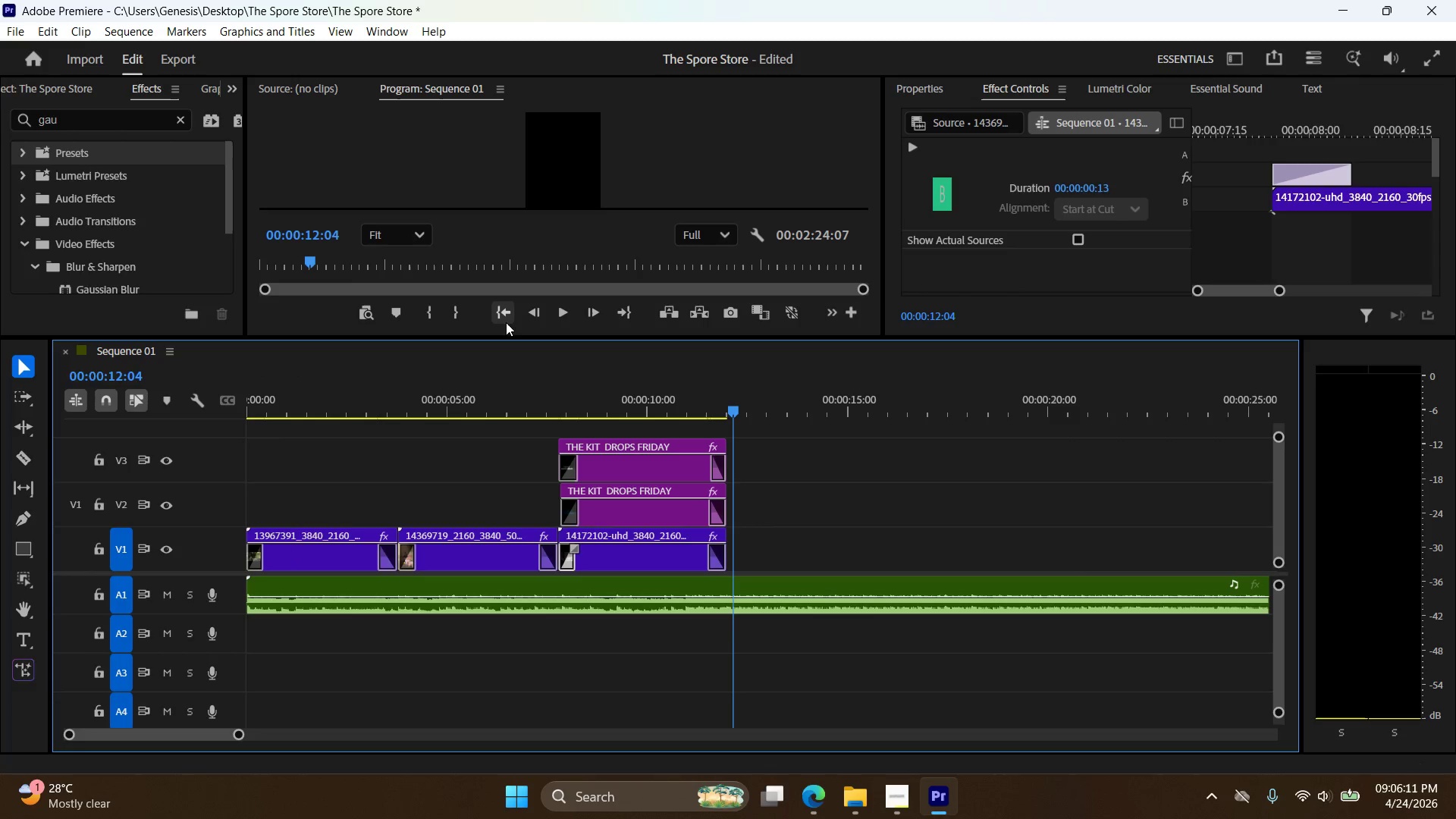 
left_click([506, 318])
 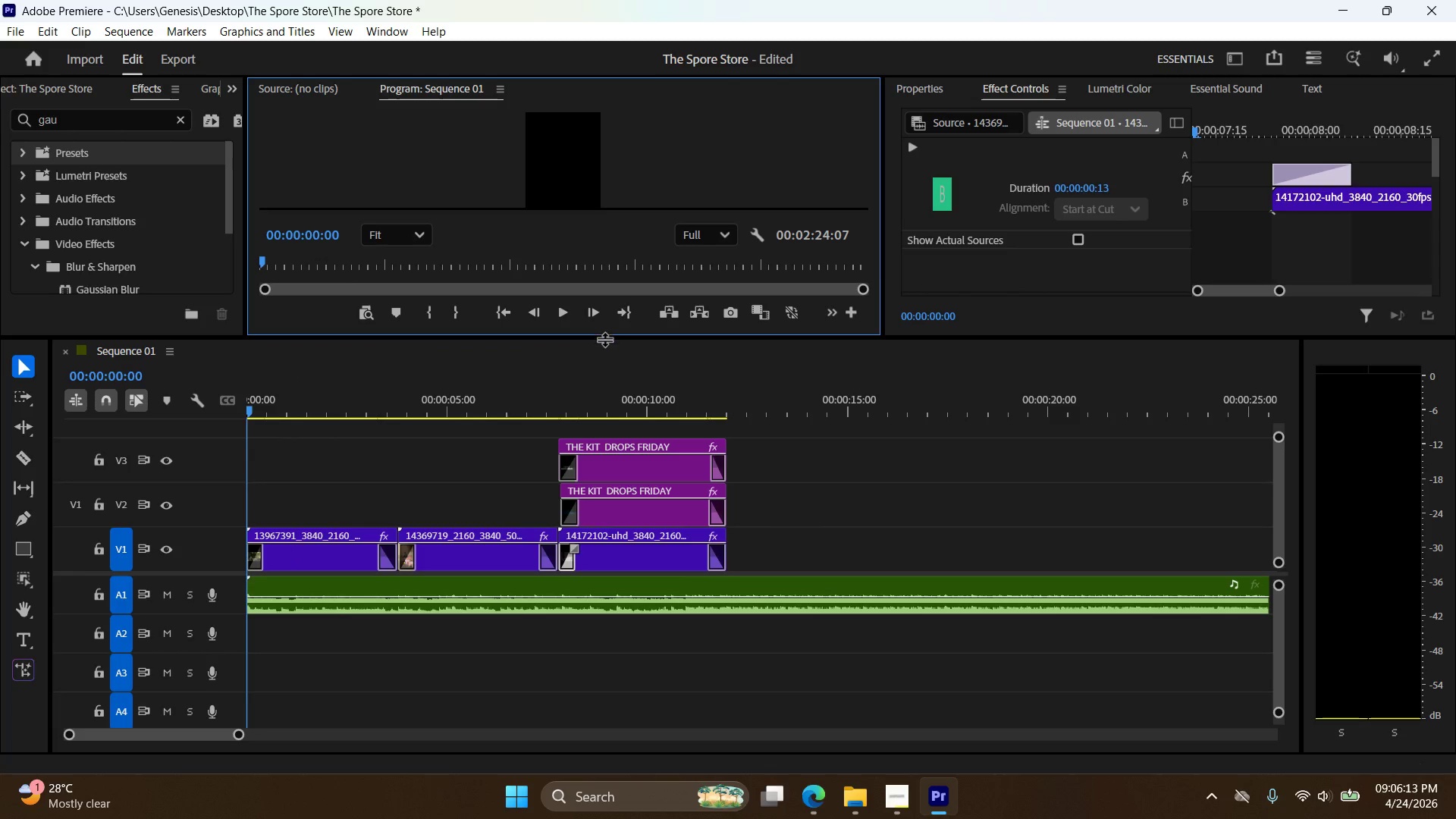 
left_click_drag(start_coordinate=[604, 339], to_coordinate=[600, 507])
 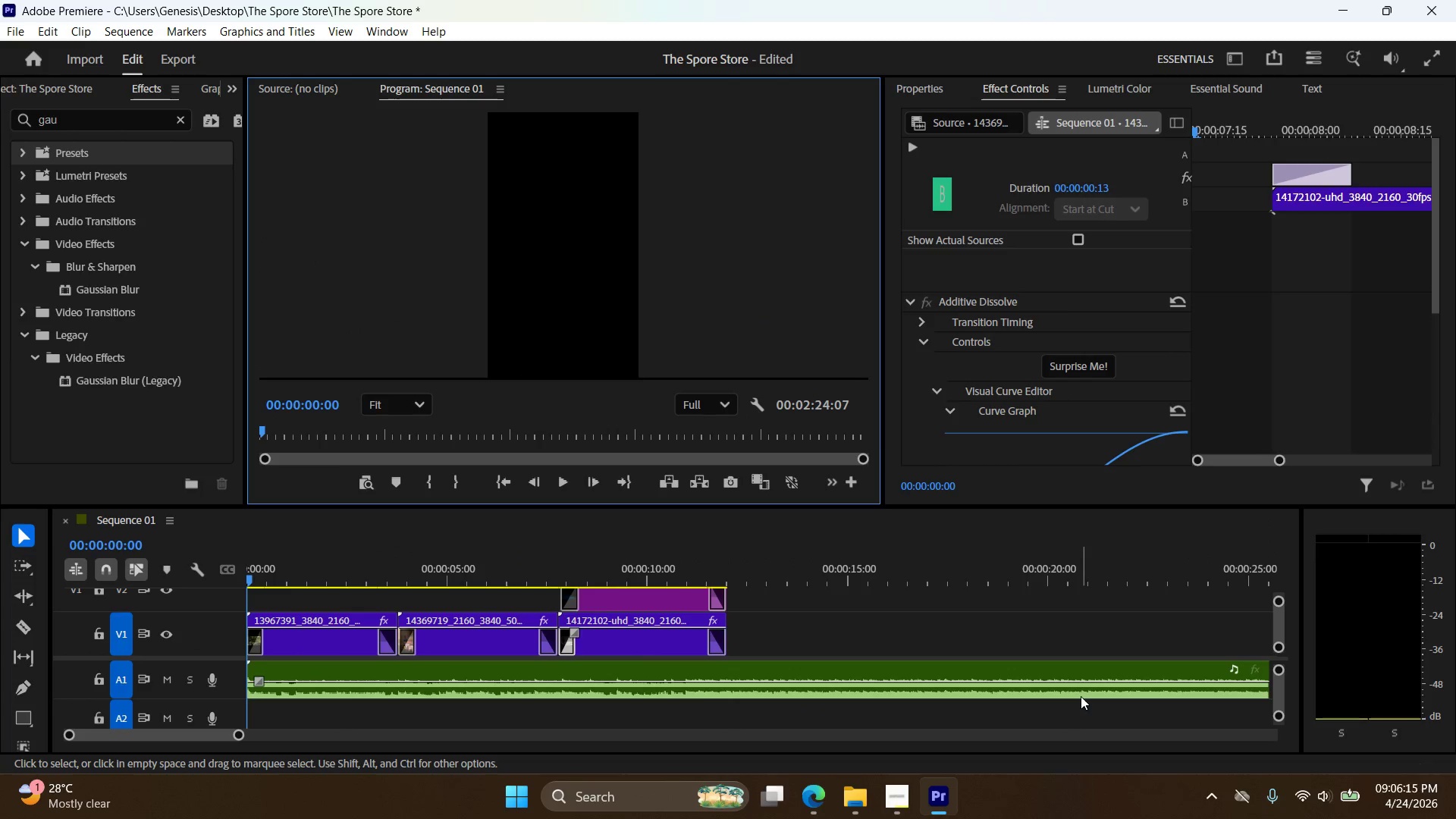 
left_click([1082, 692])
 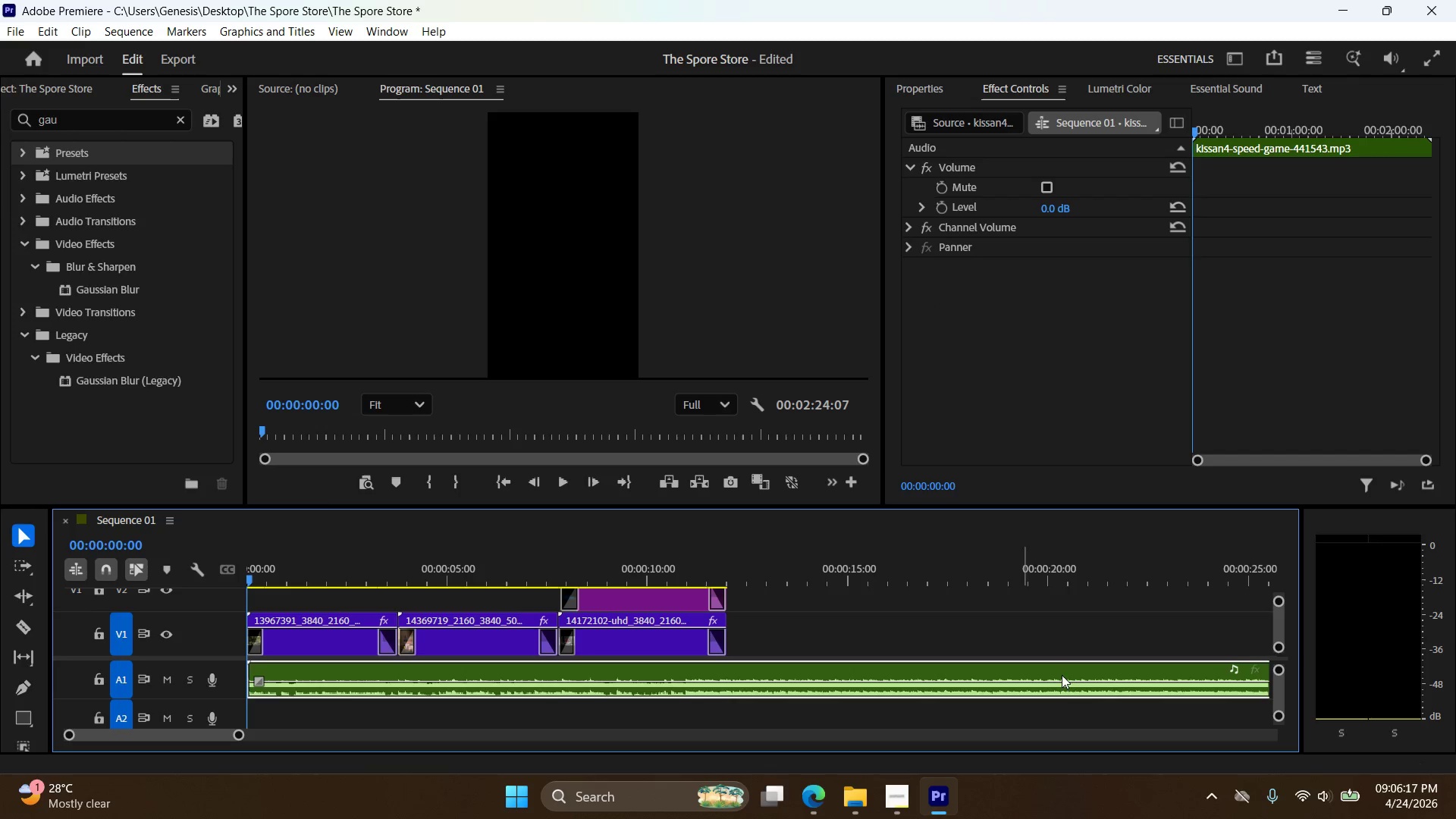 
left_click([1322, 795])
 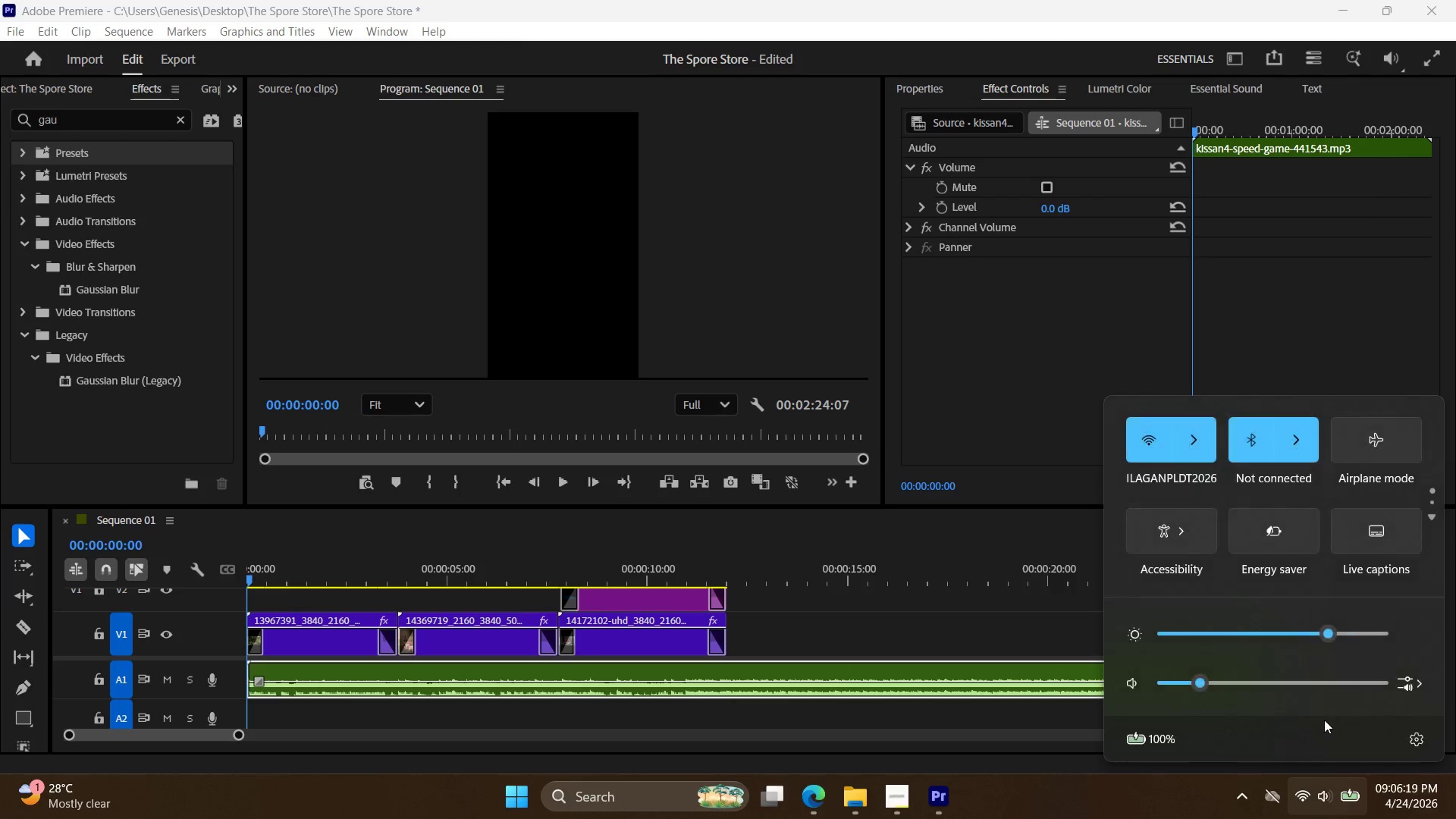 
left_click([1326, 689])
 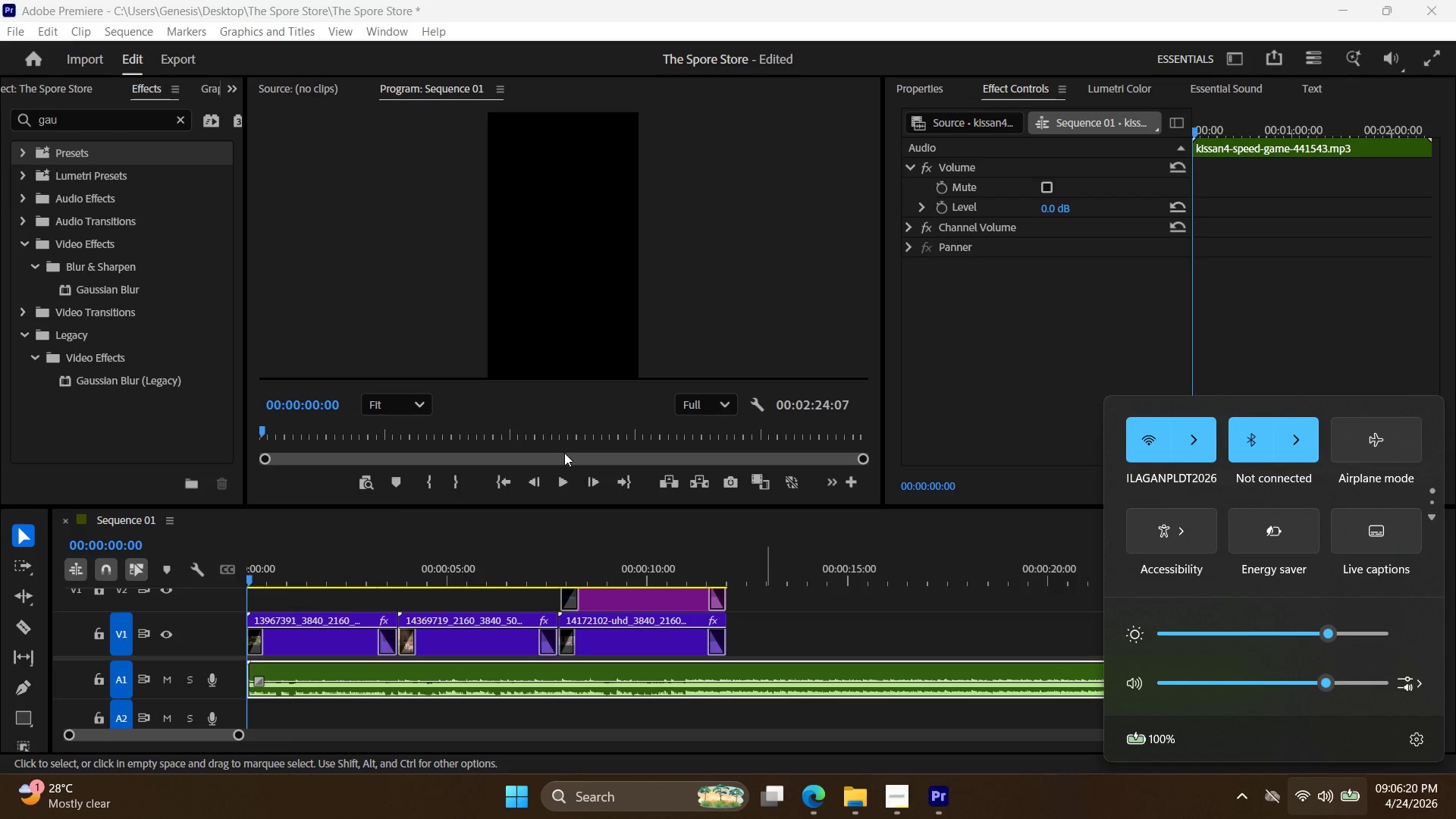 
left_click([560, 482])
 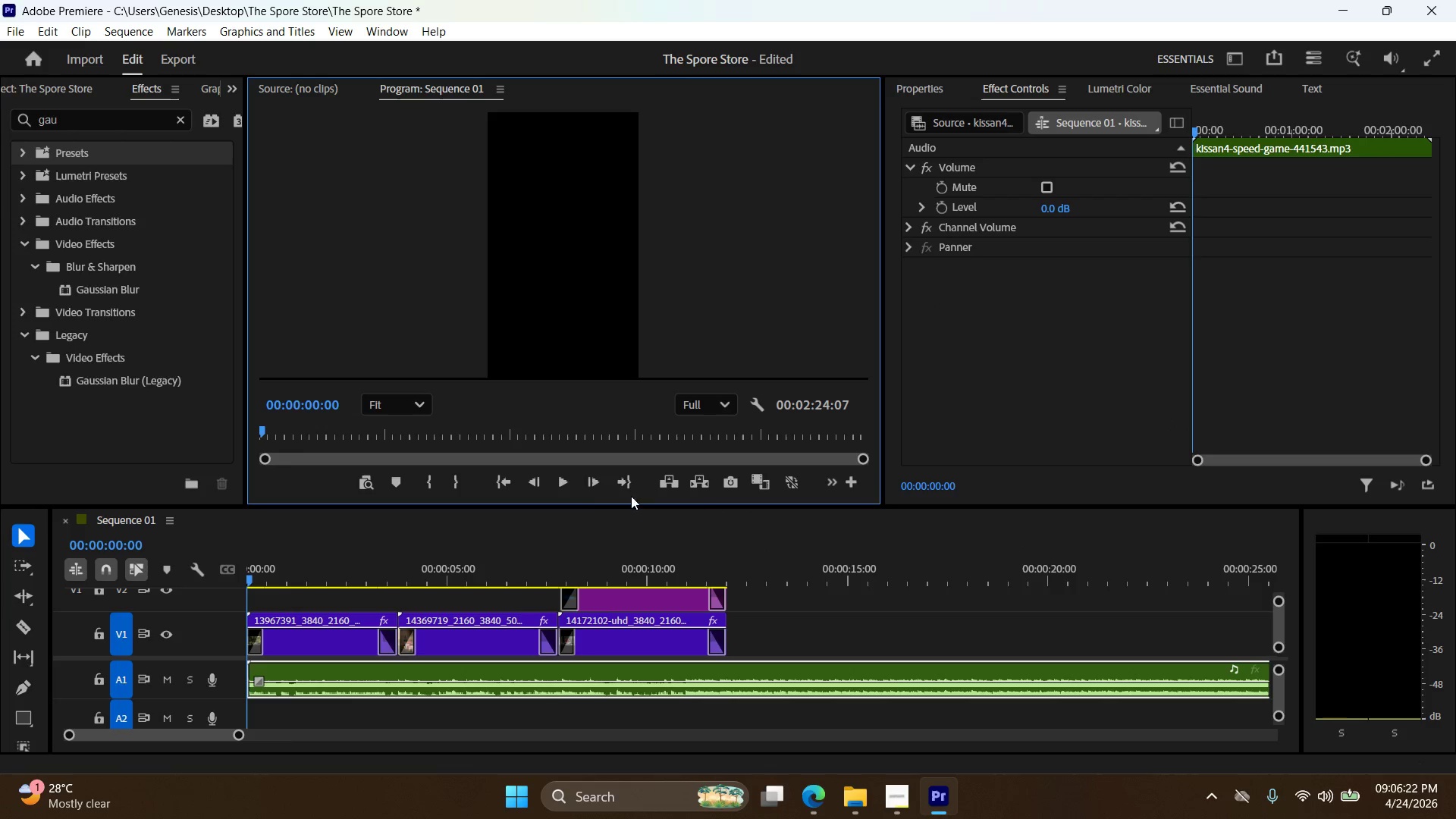 
left_click([570, 481])
 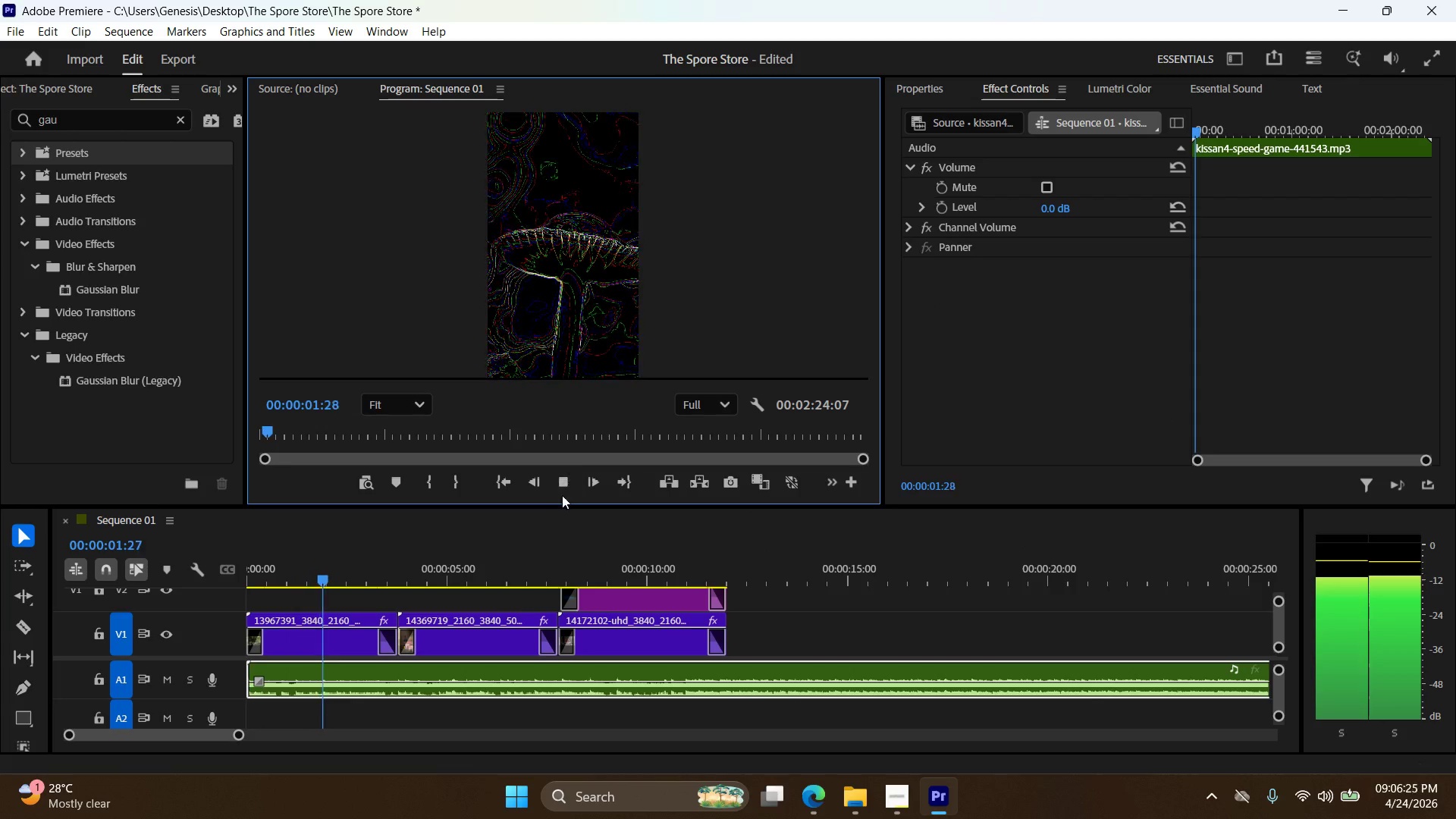 
left_click([557, 482])
 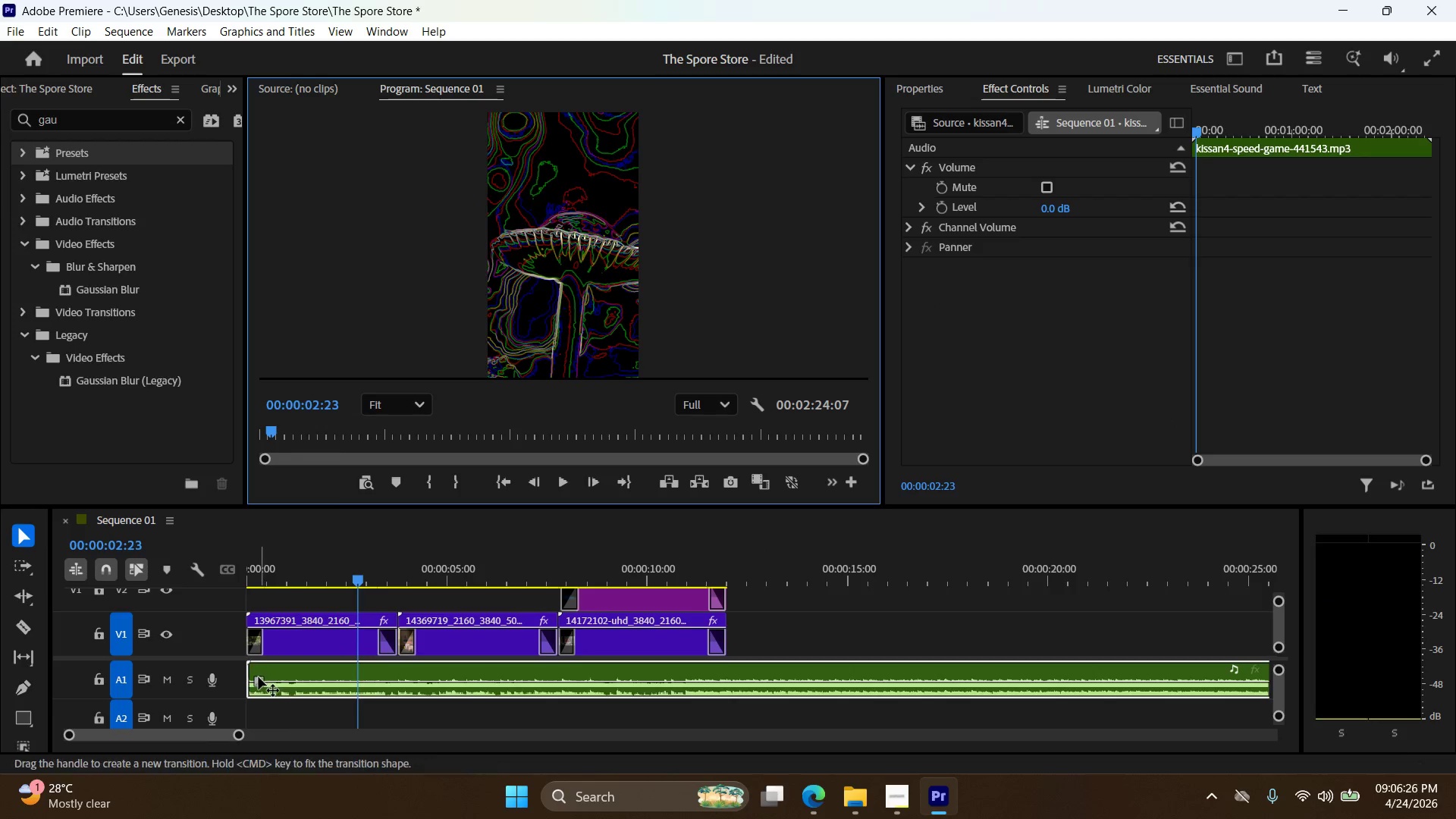 
left_click_drag(start_coordinate=[258, 678], to_coordinate=[269, 679])
 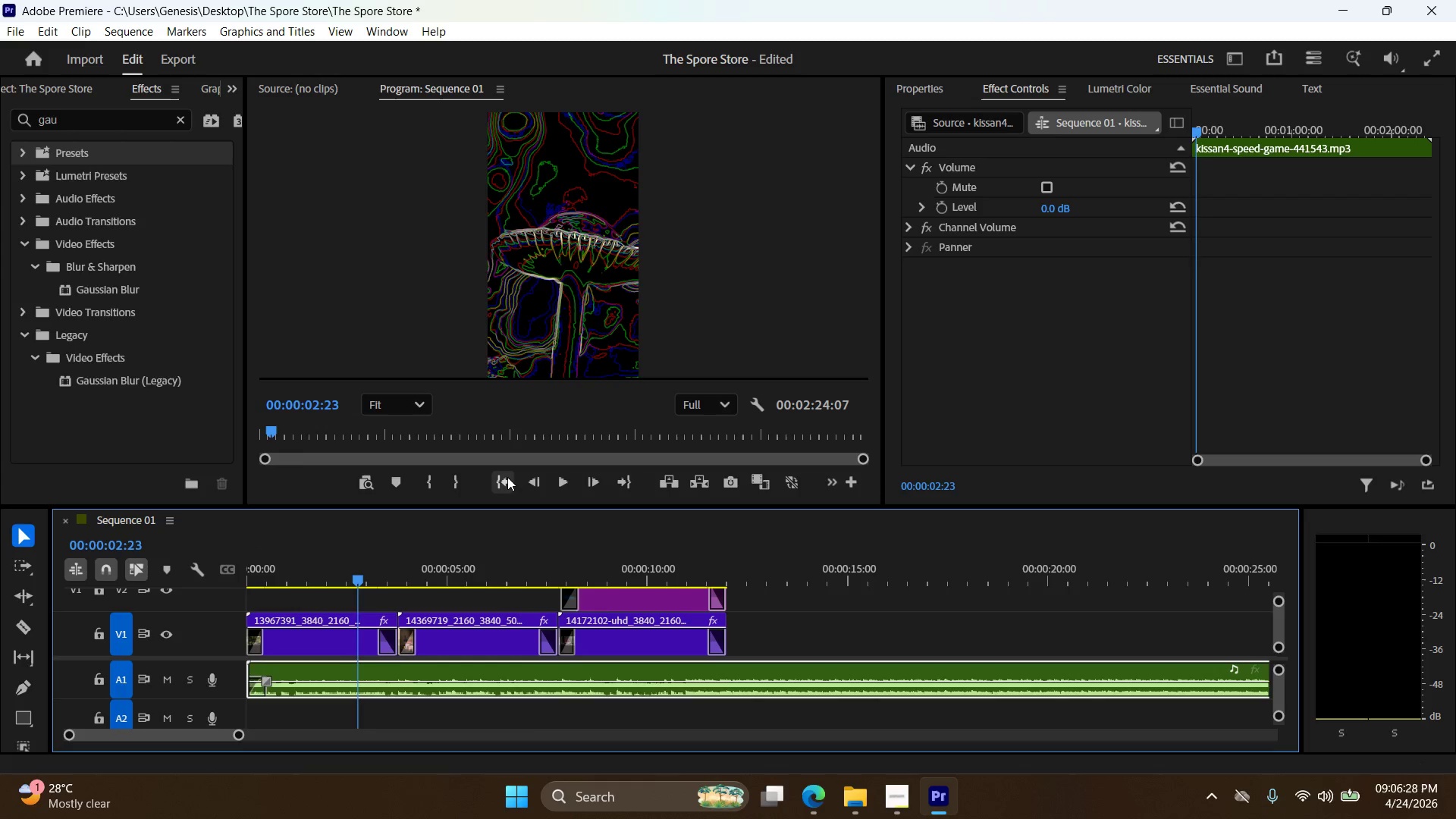 
left_click([507, 477])
 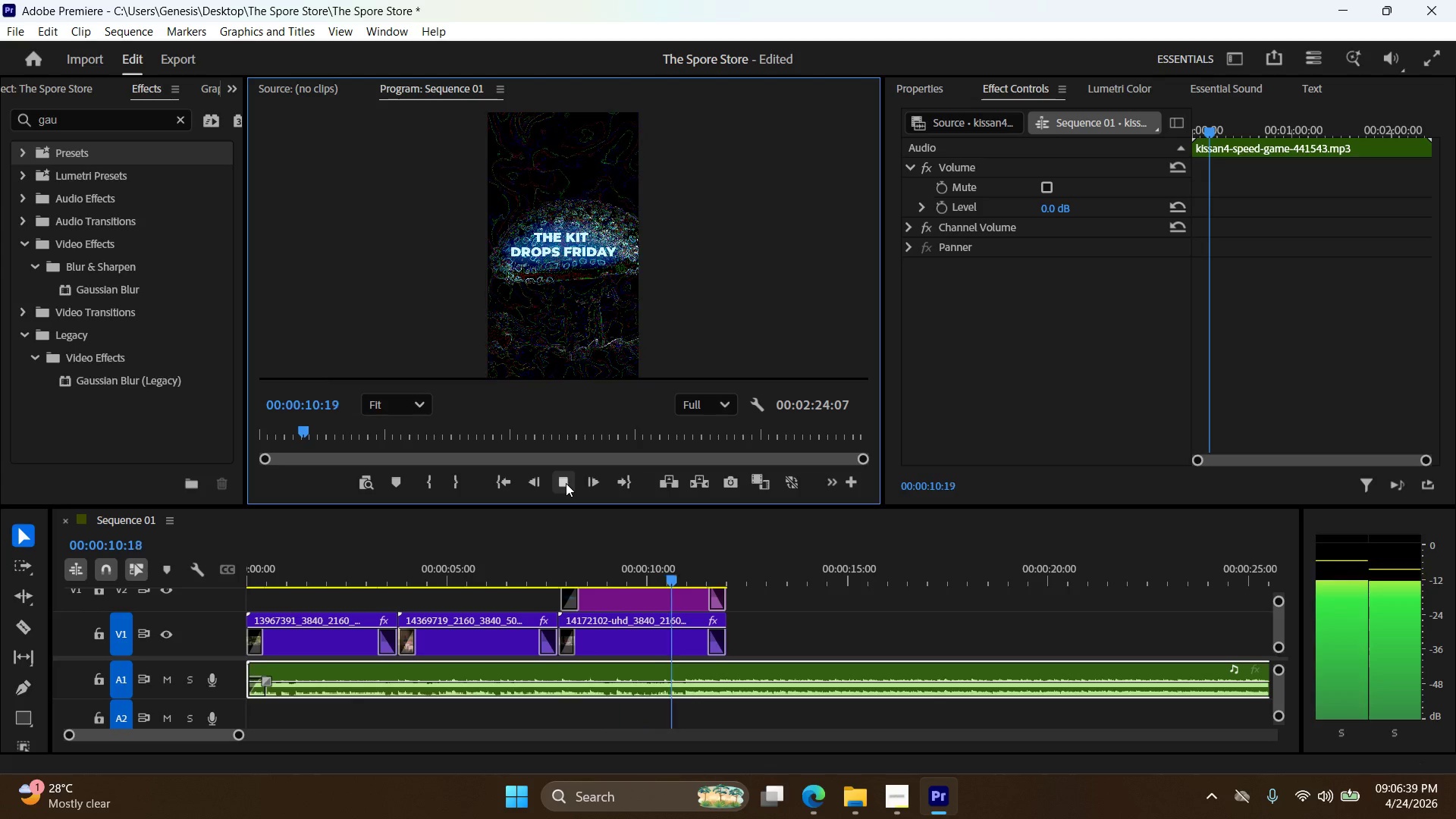 
wait(16.26)
 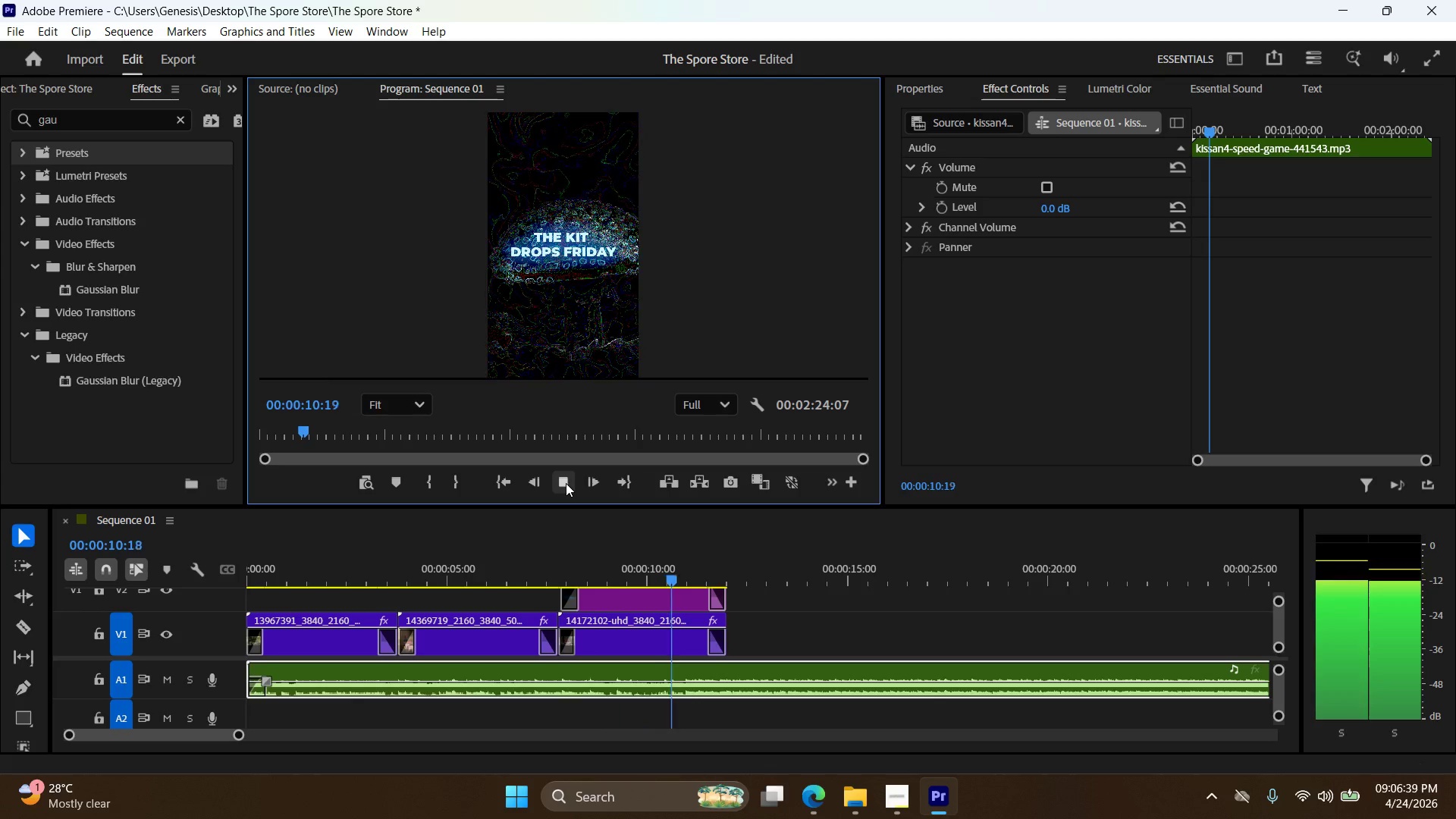 
left_click_drag(start_coordinate=[541, 633], to_coordinate=[550, 632])
 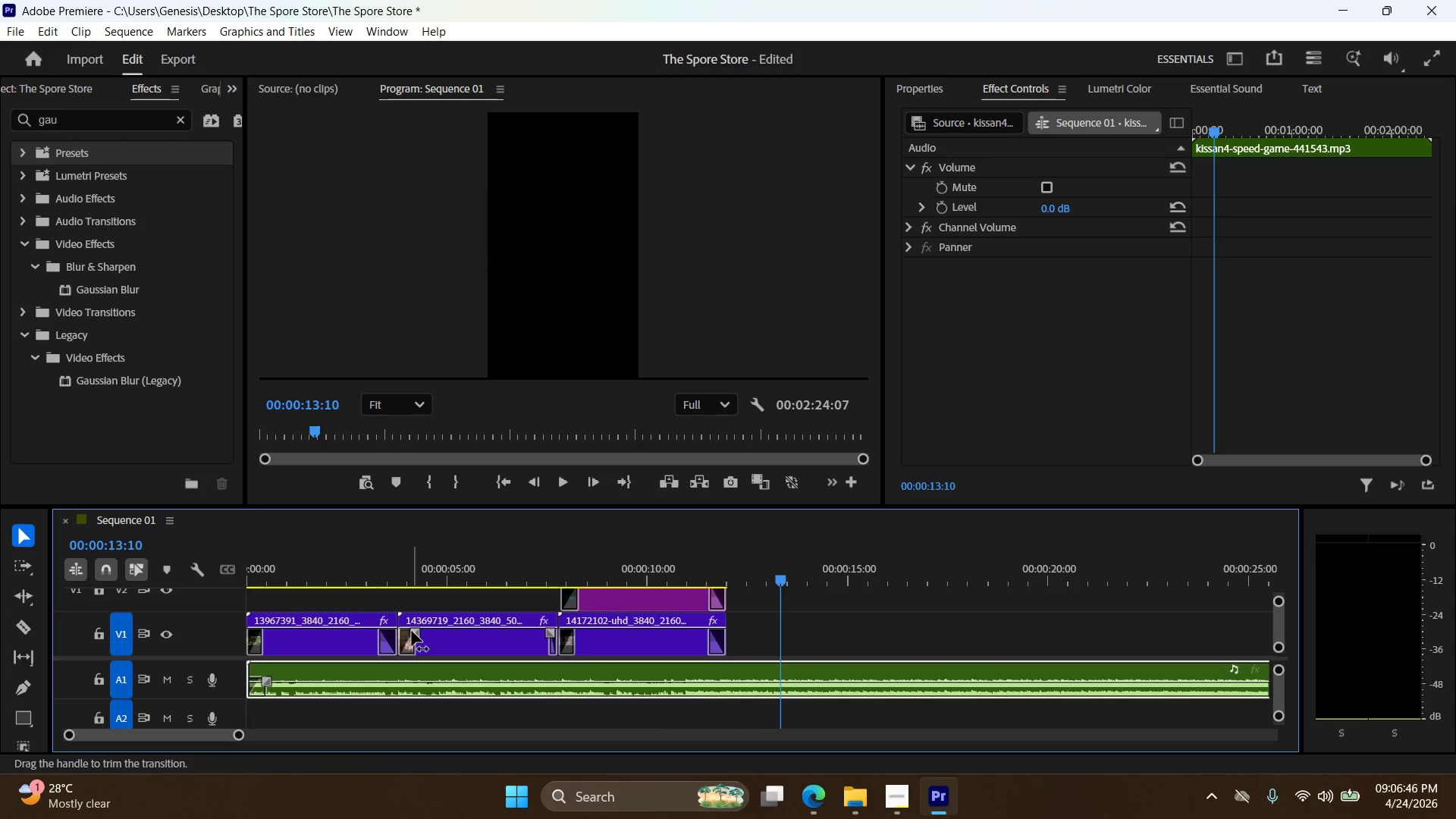 
left_click_drag(start_coordinate=[411, 631], to_coordinate=[403, 633])
 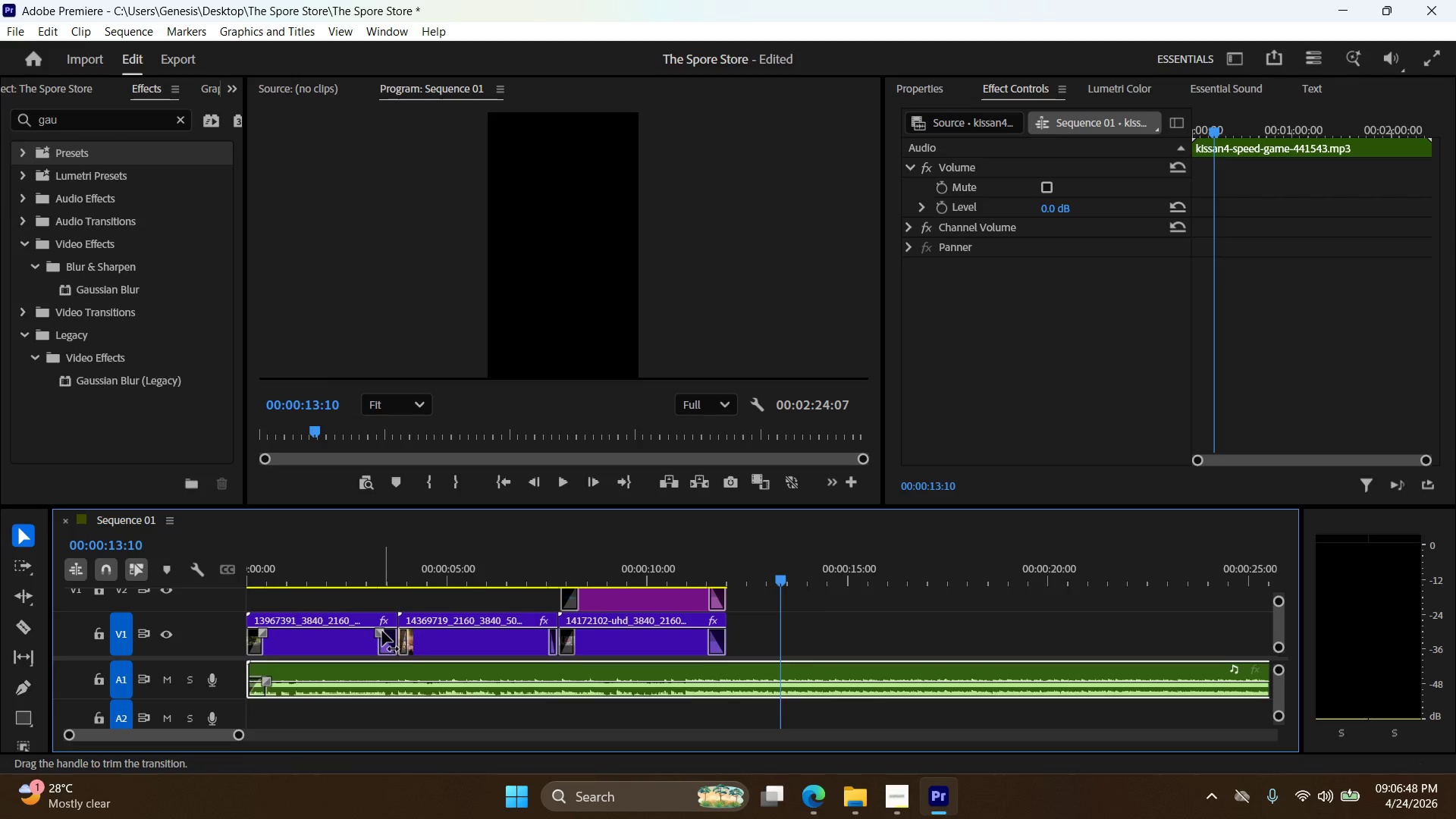 
left_click_drag(start_coordinate=[380, 633], to_coordinate=[391, 633])
 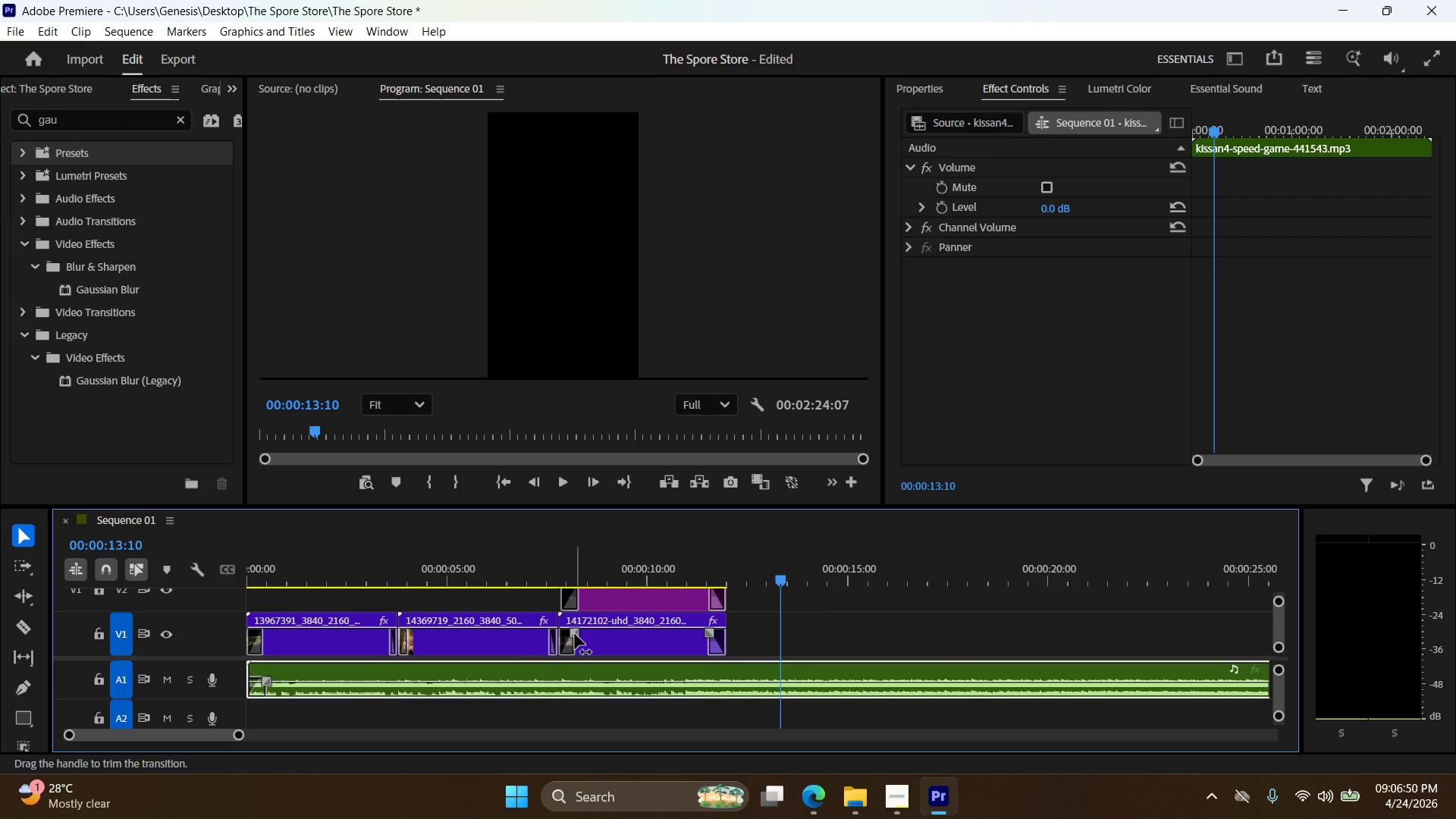 
left_click_drag(start_coordinate=[574, 634], to_coordinate=[567, 635])
 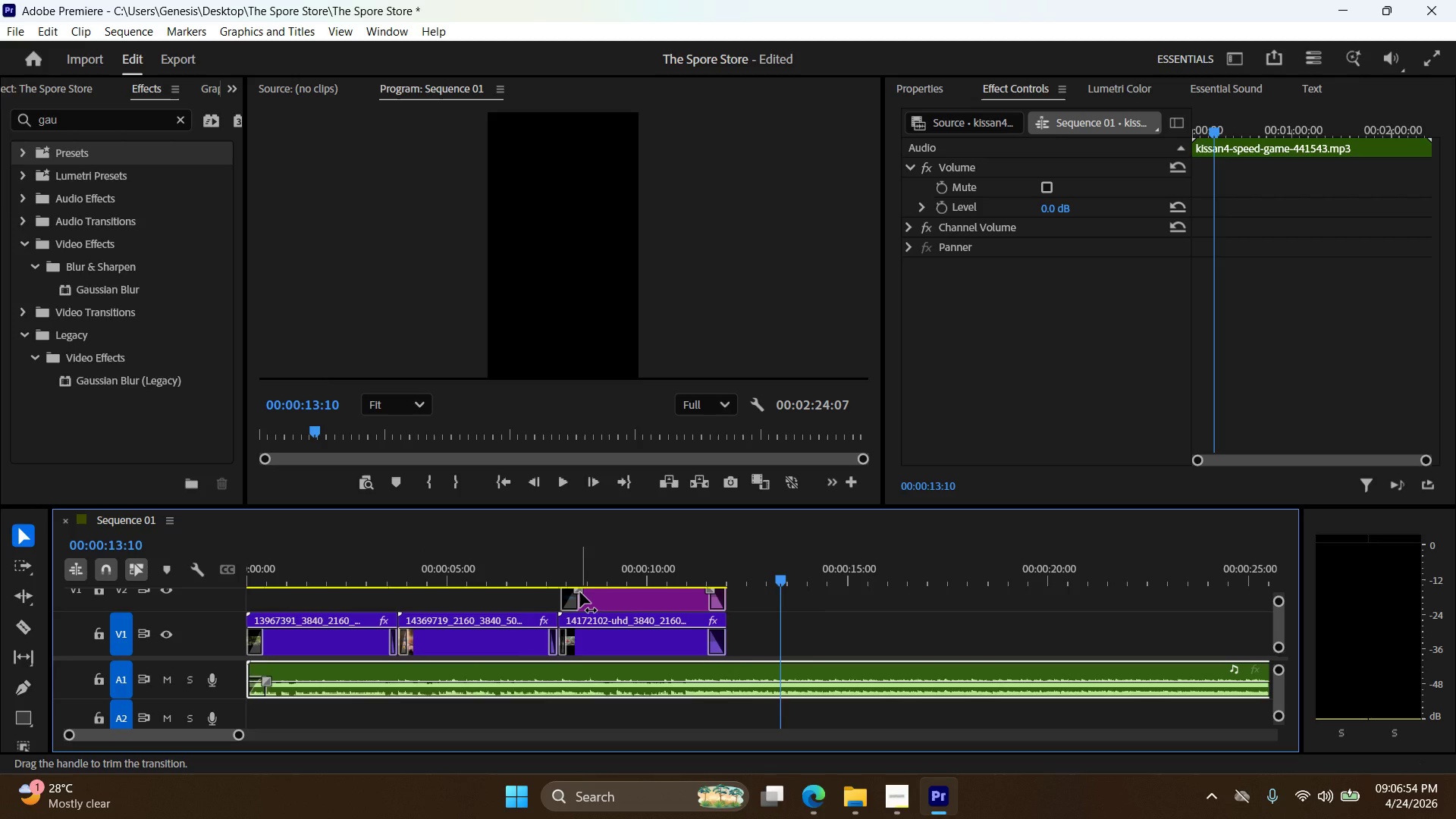 
left_click_drag(start_coordinate=[580, 592], to_coordinate=[586, 591])
 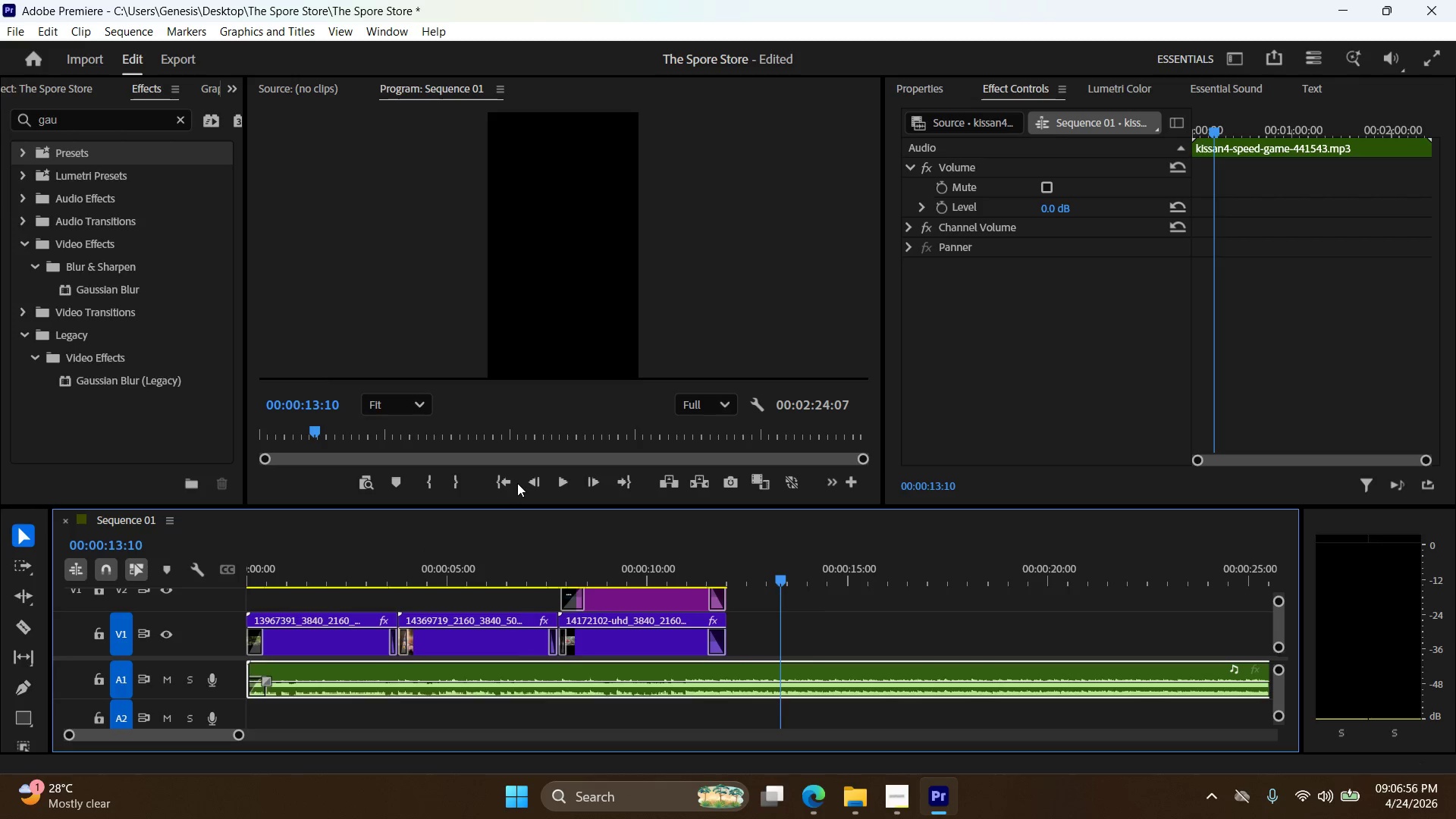 
left_click([507, 483])
 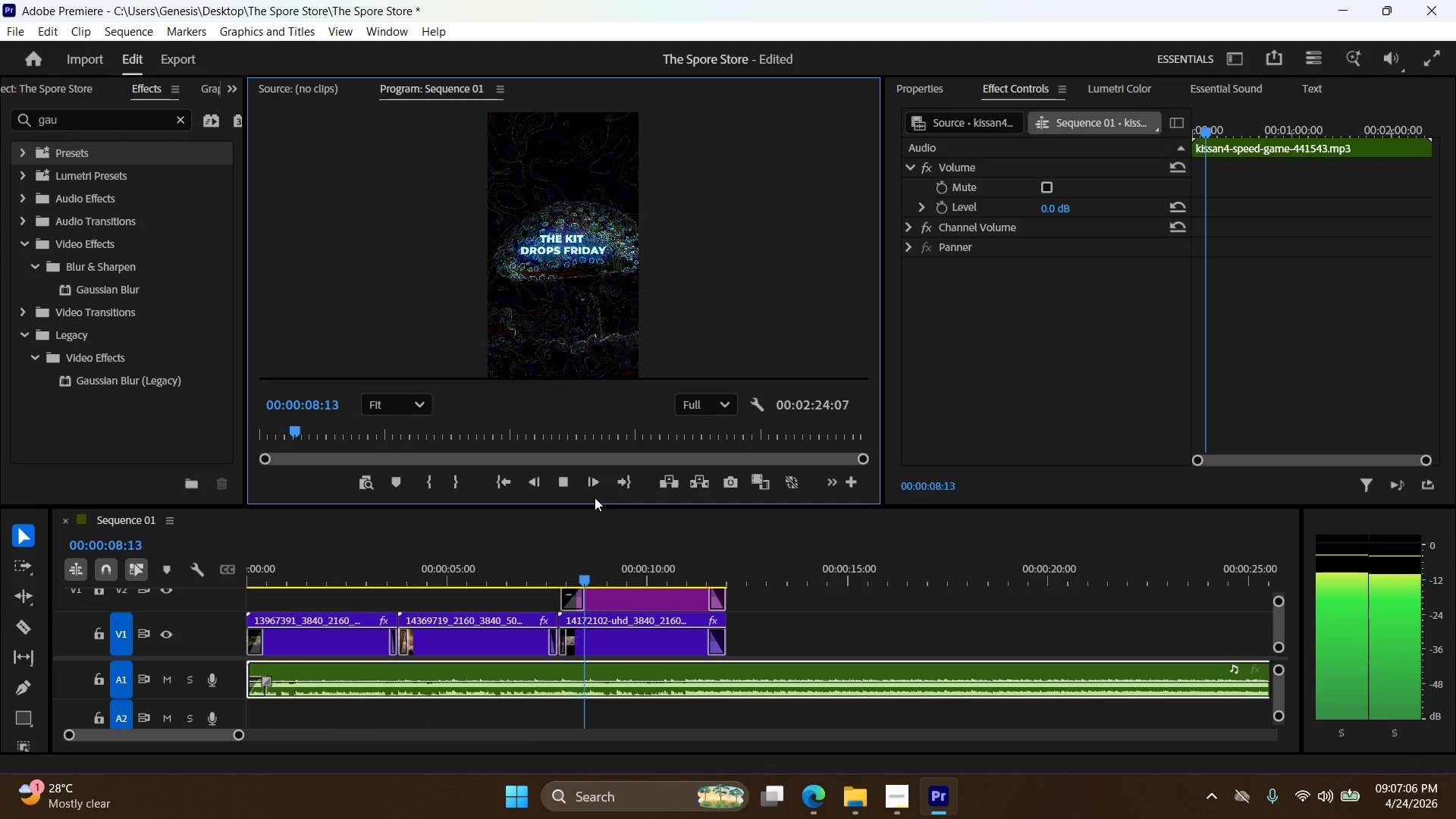 
wait(14.23)
 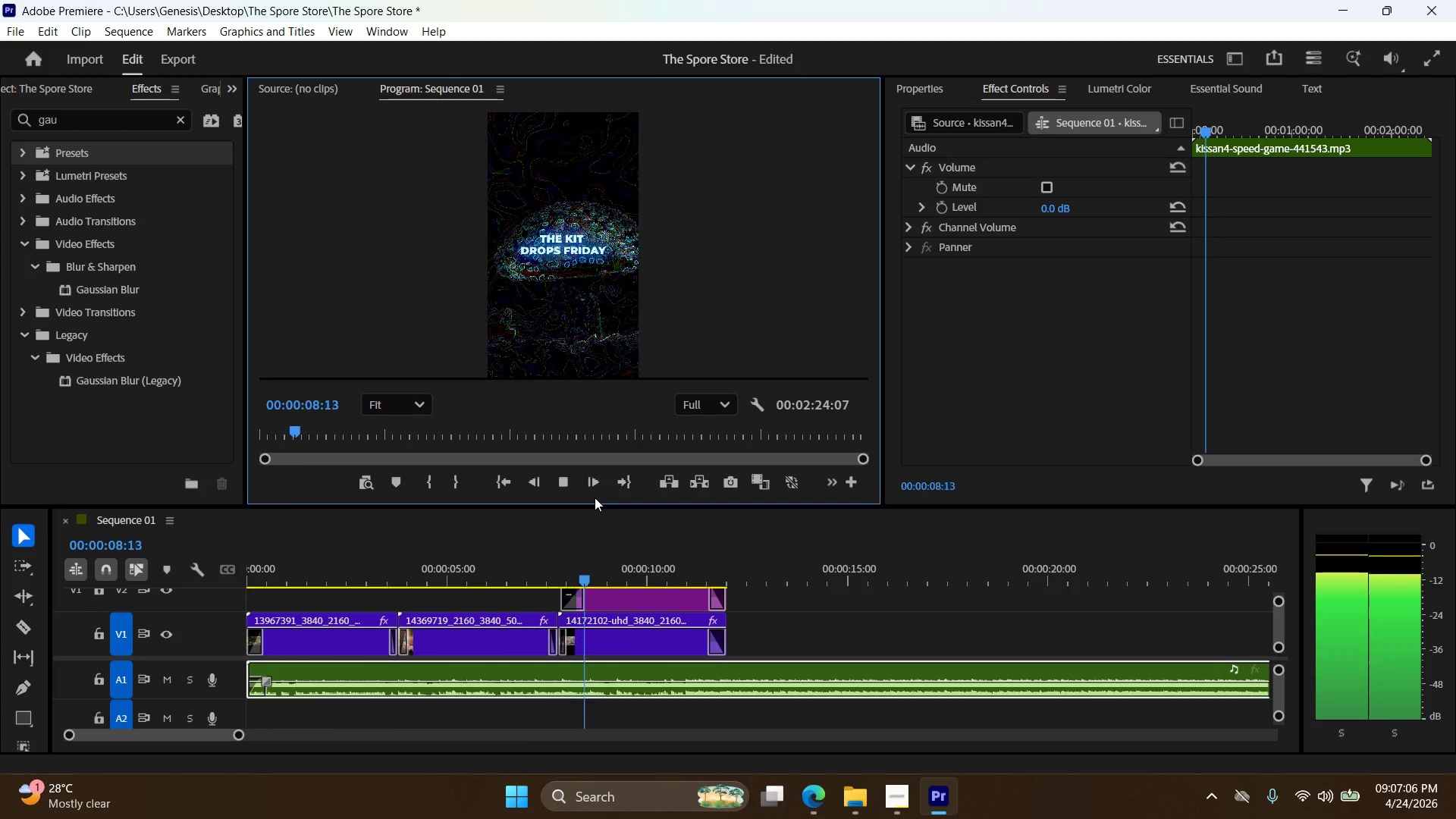 
left_click([566, 475])
 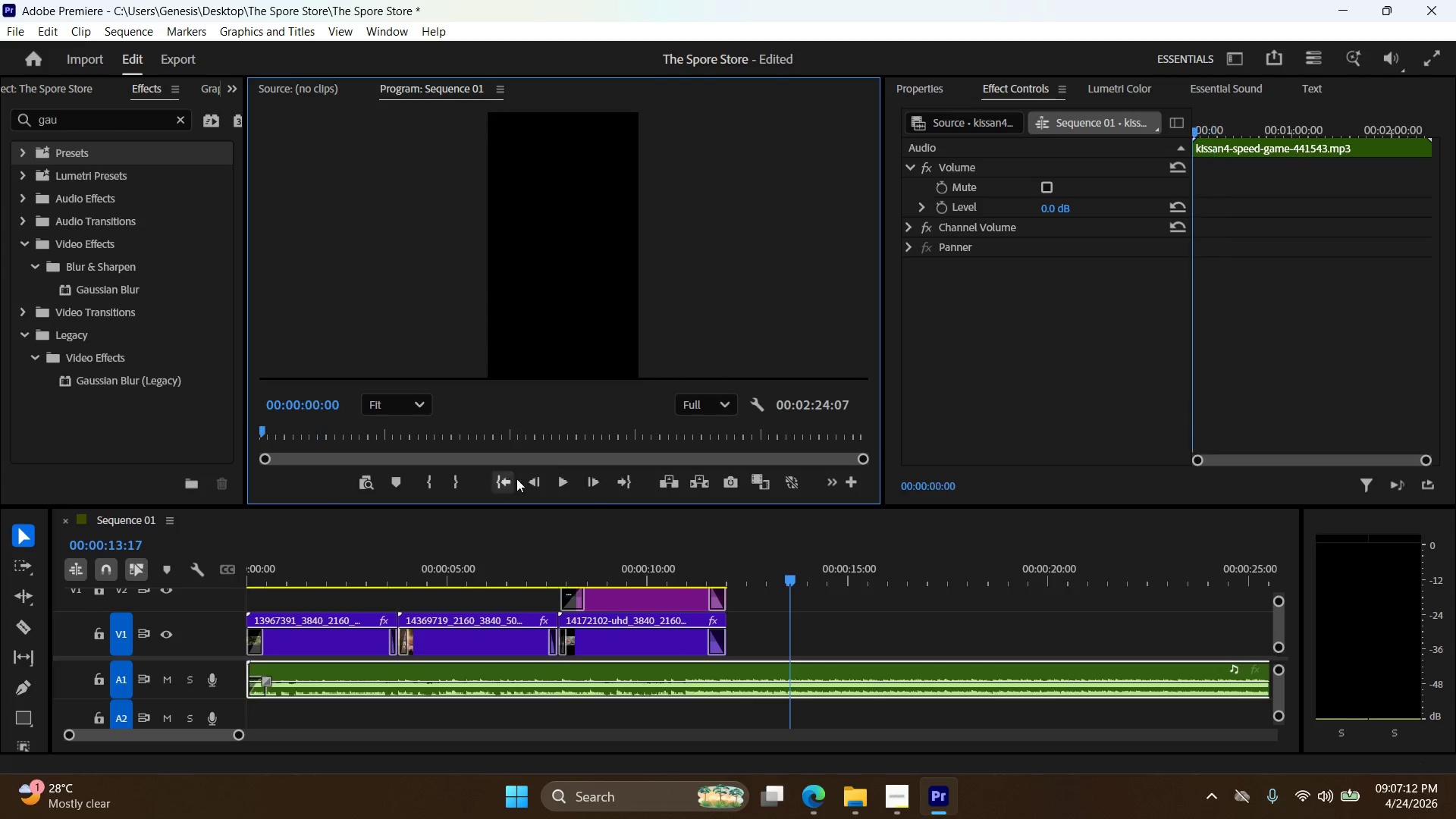 
double_click([570, 478])
 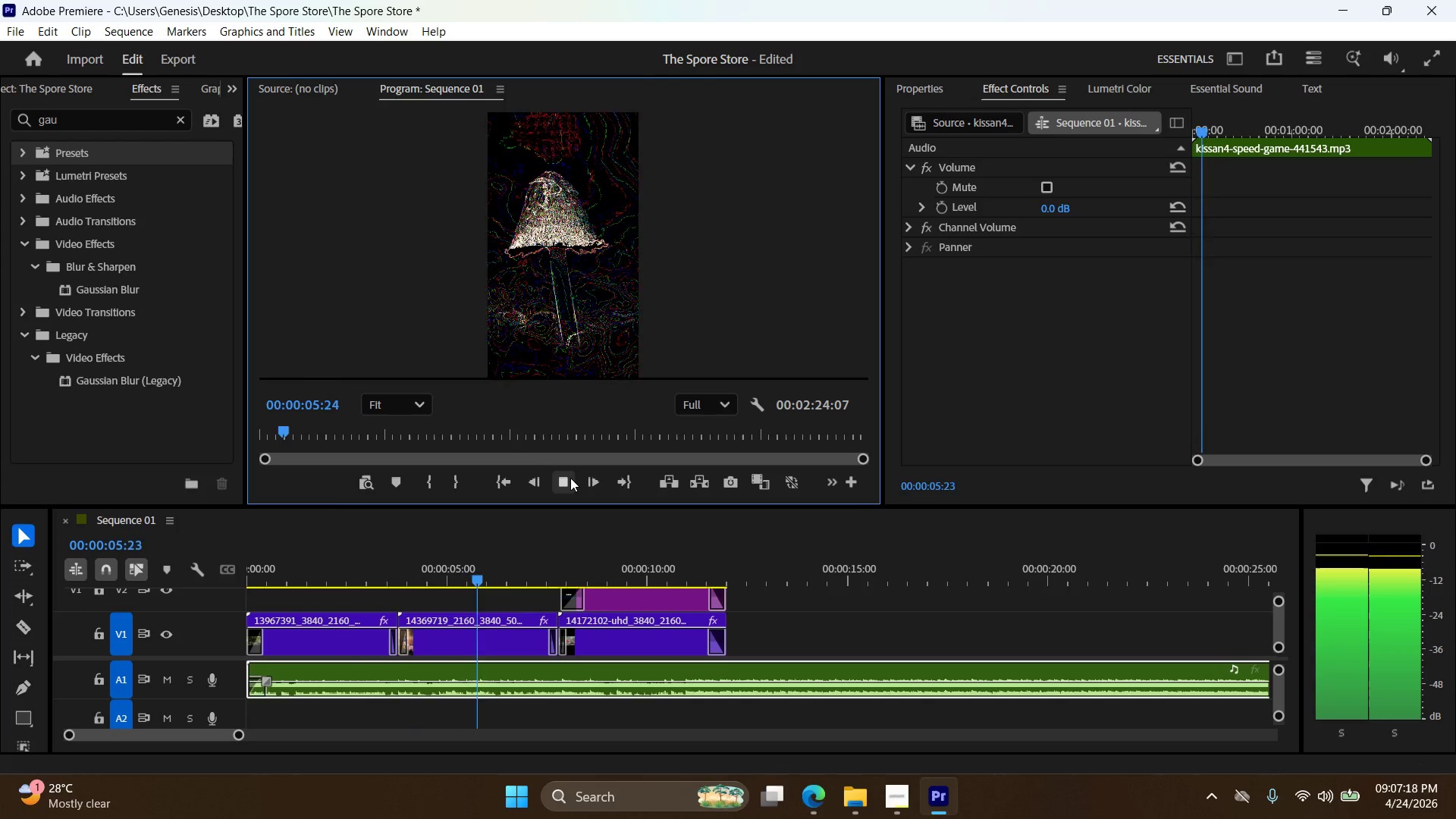 
wait(11.05)
 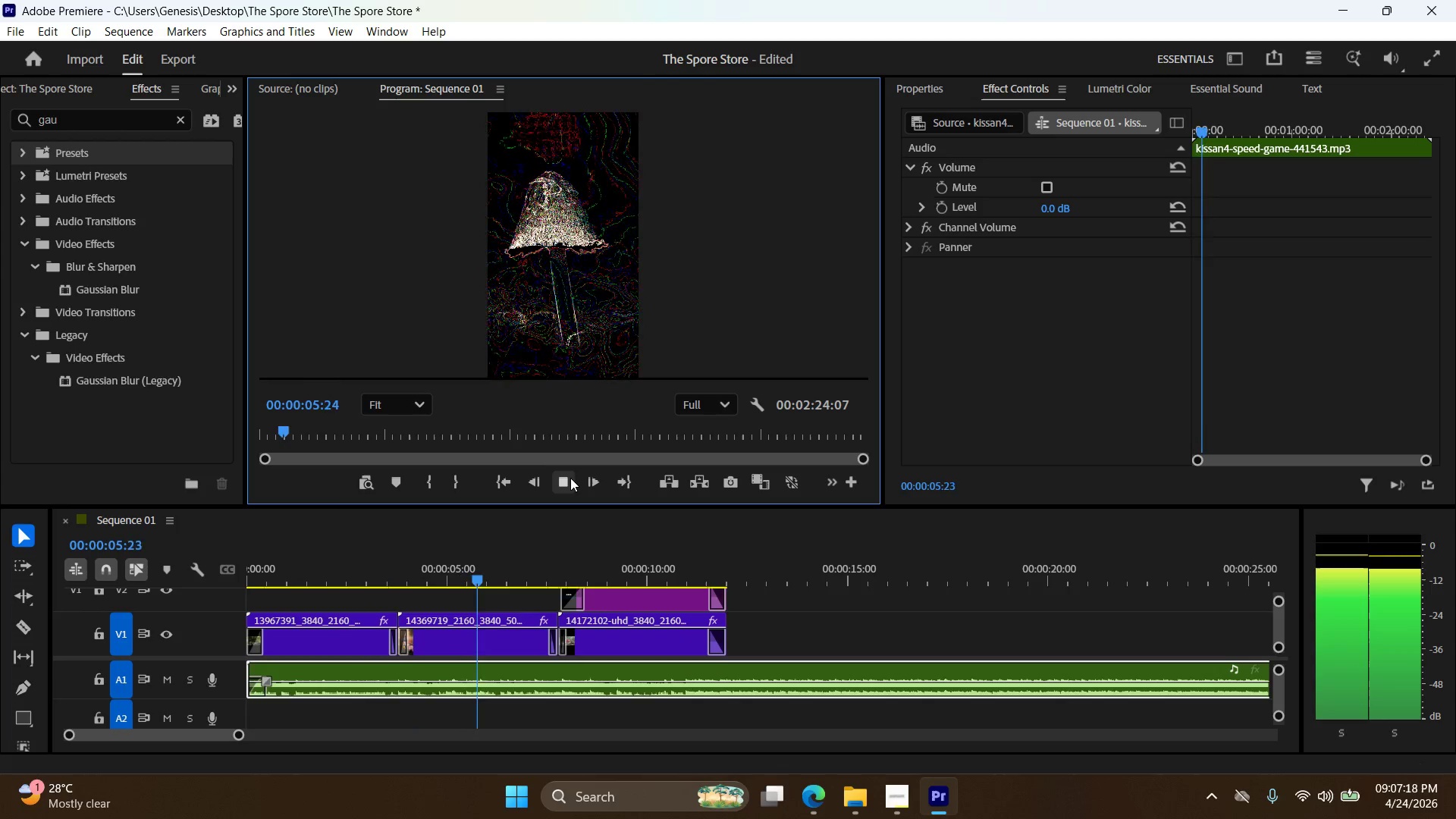 
left_click([570, 478])
 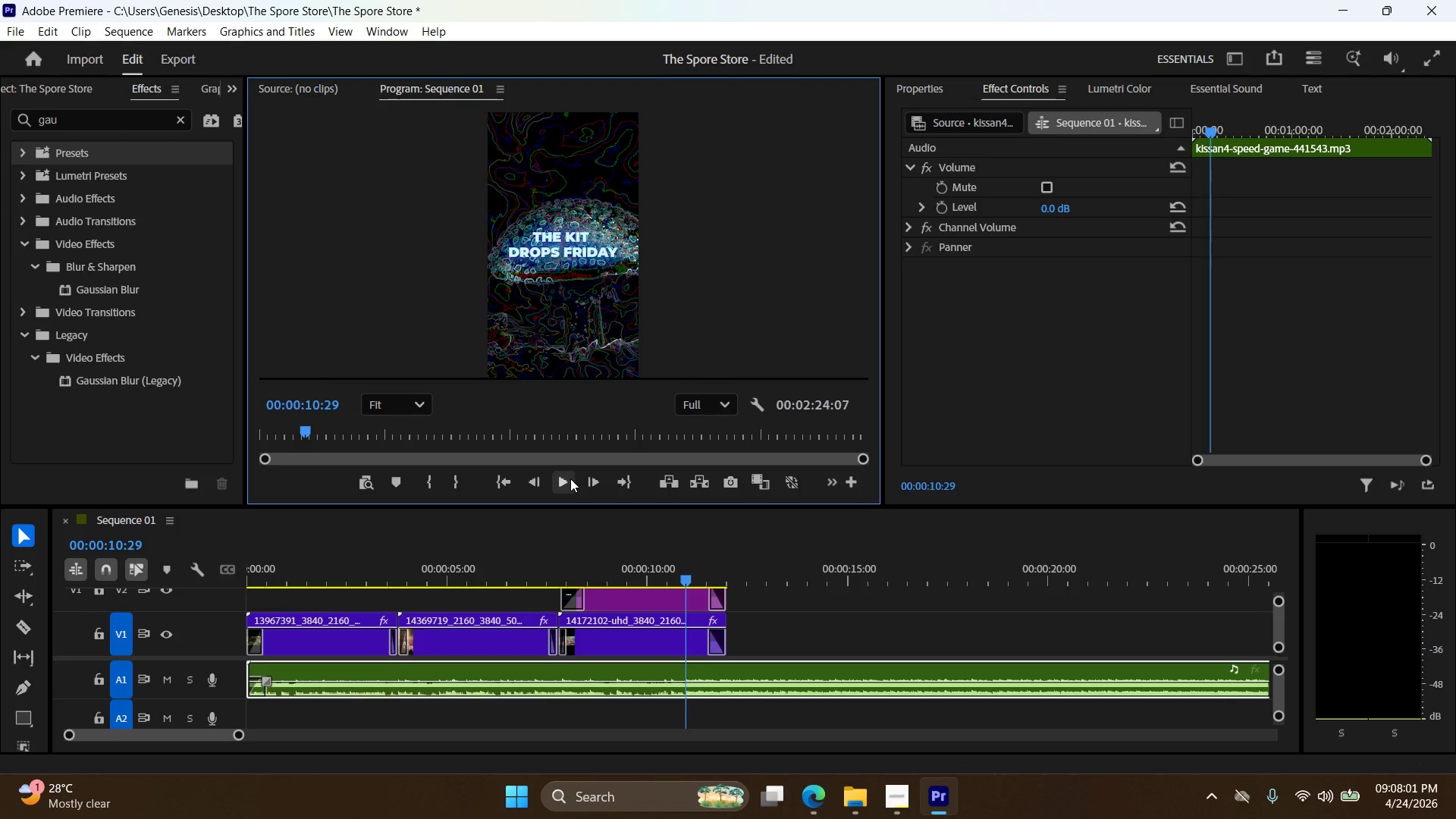 
wait(43.12)
 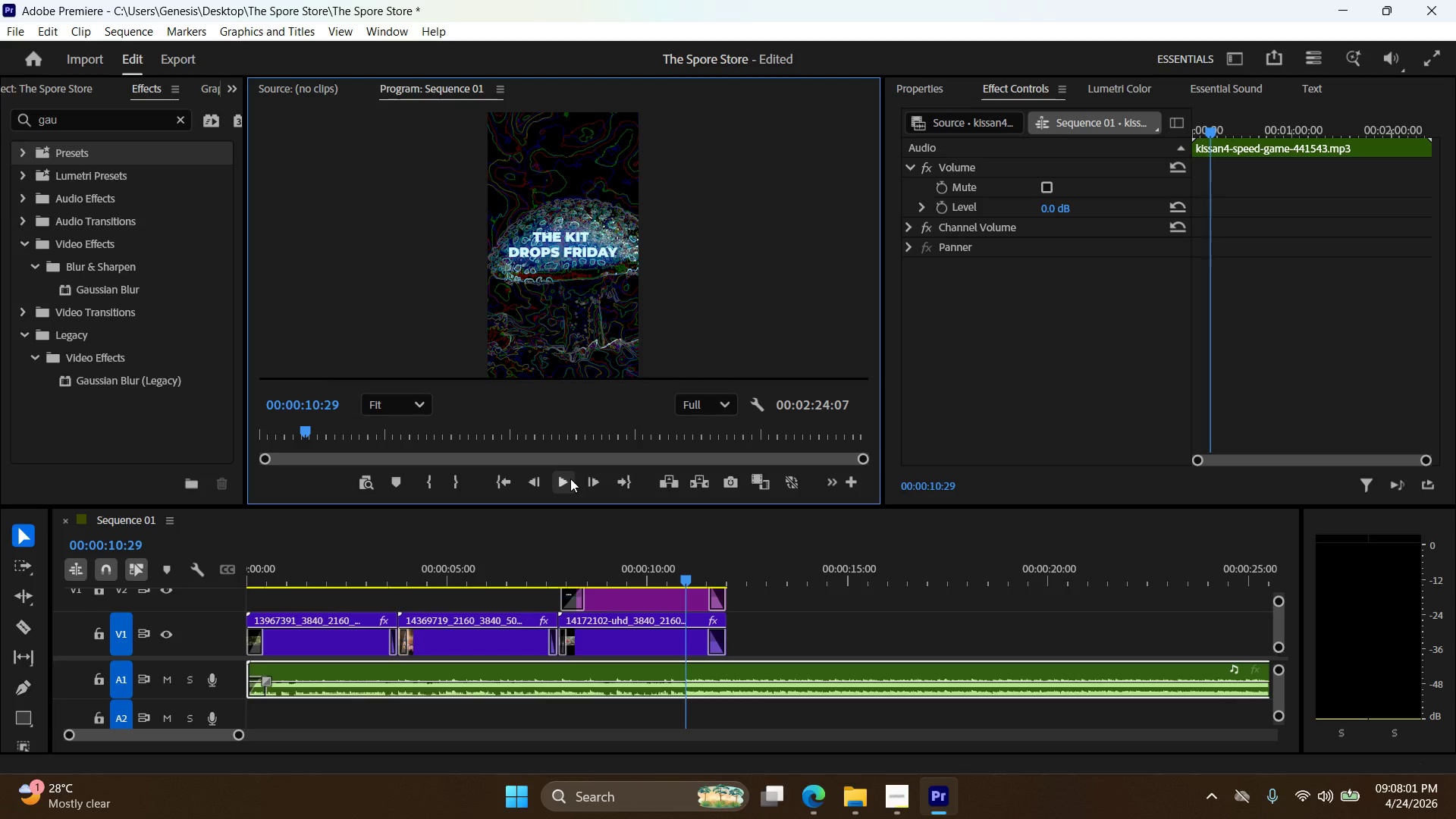 
left_click([516, 482])
 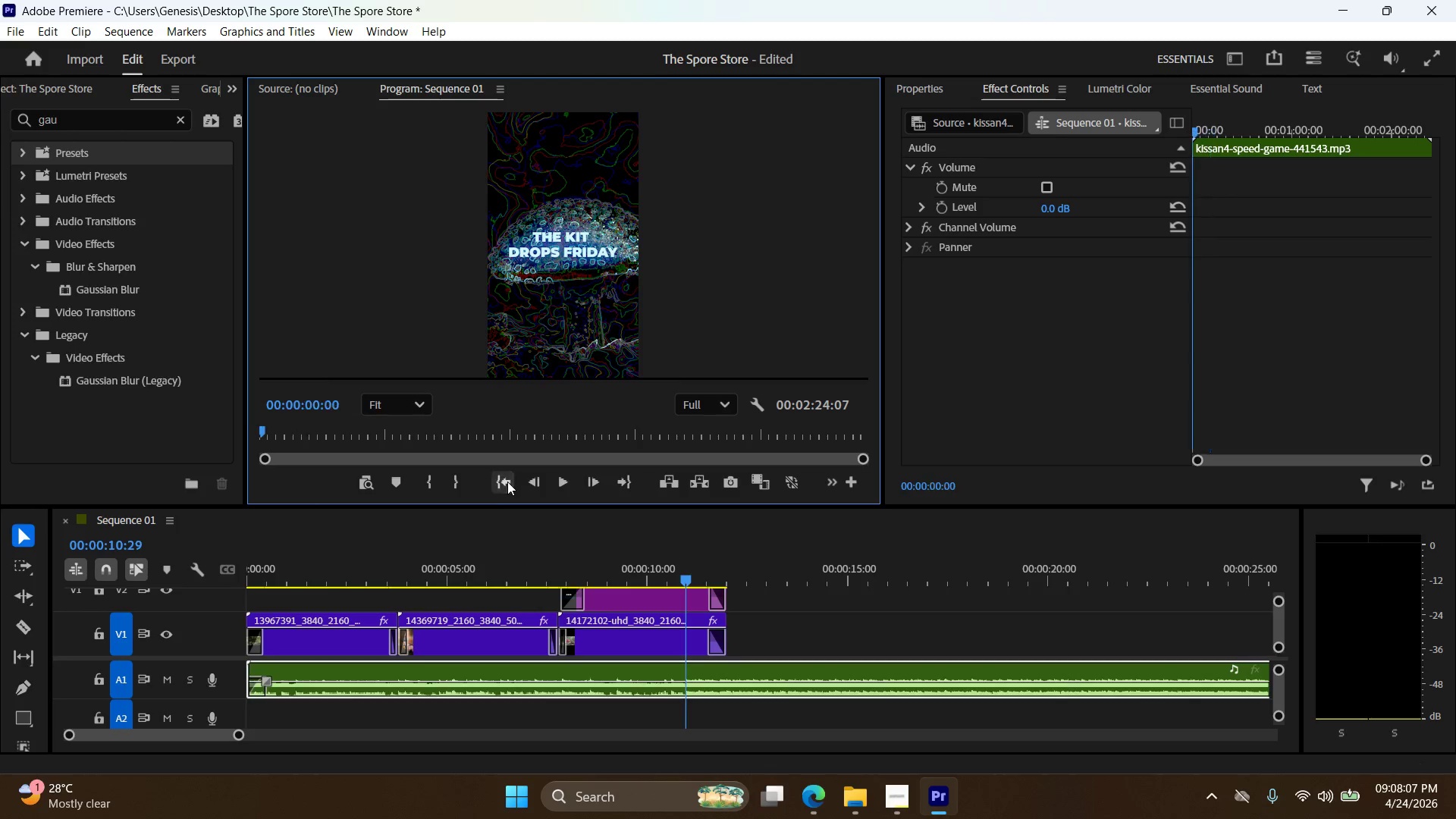 
left_click([572, 475])
 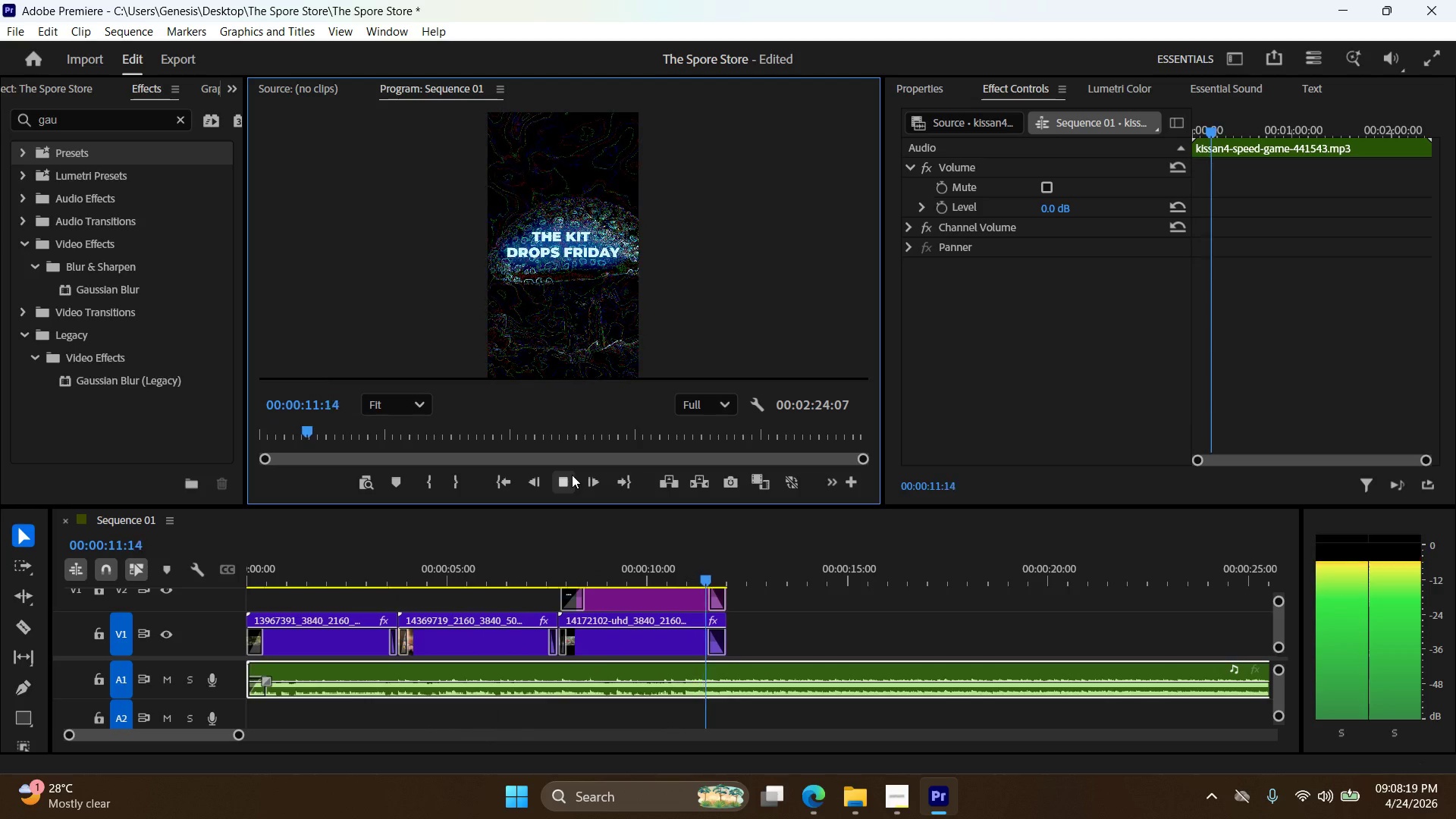 
wait(16.59)
 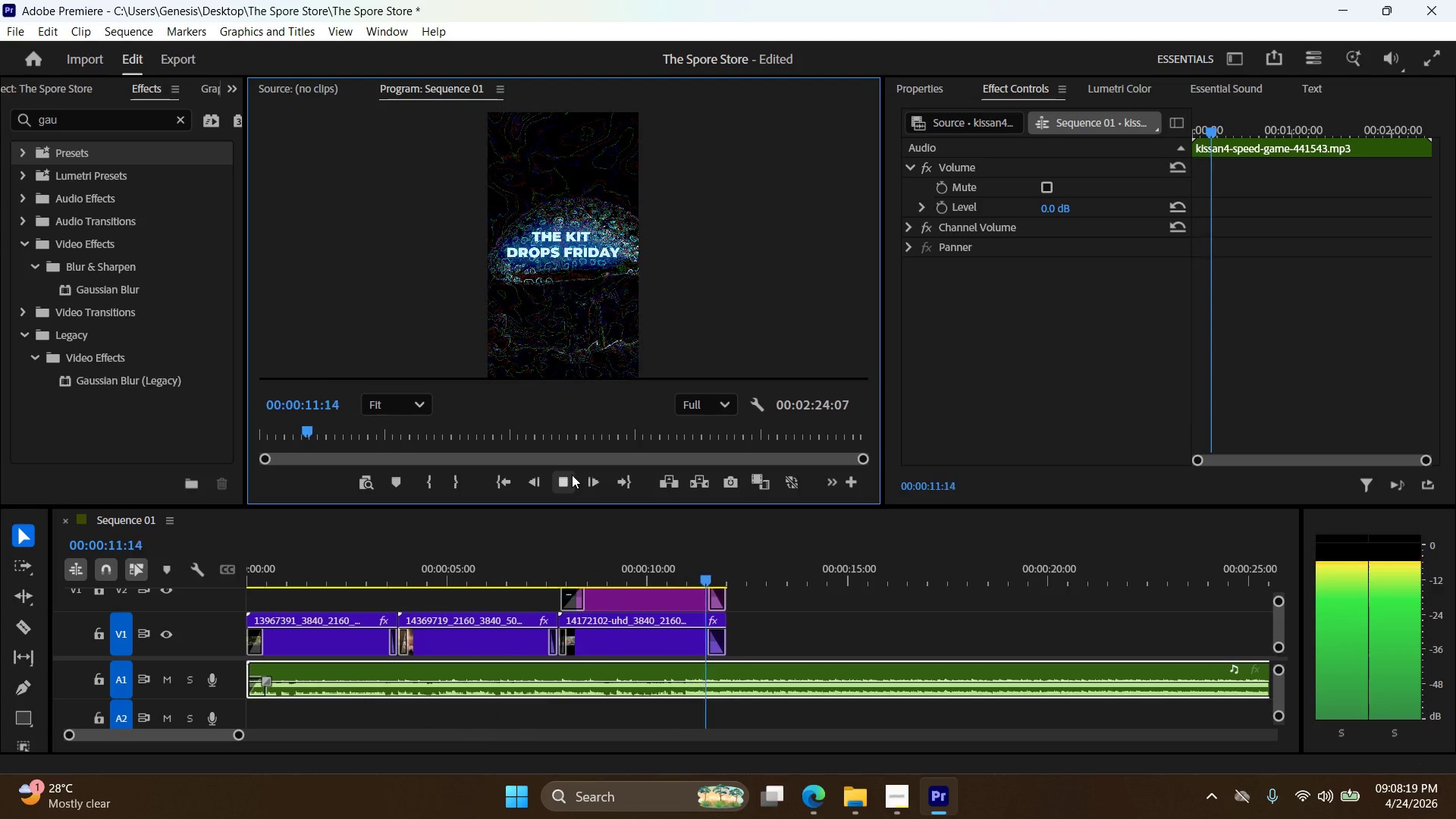 
left_click_drag(start_coordinate=[1279, 602], to_coordinate=[1280, 594])
 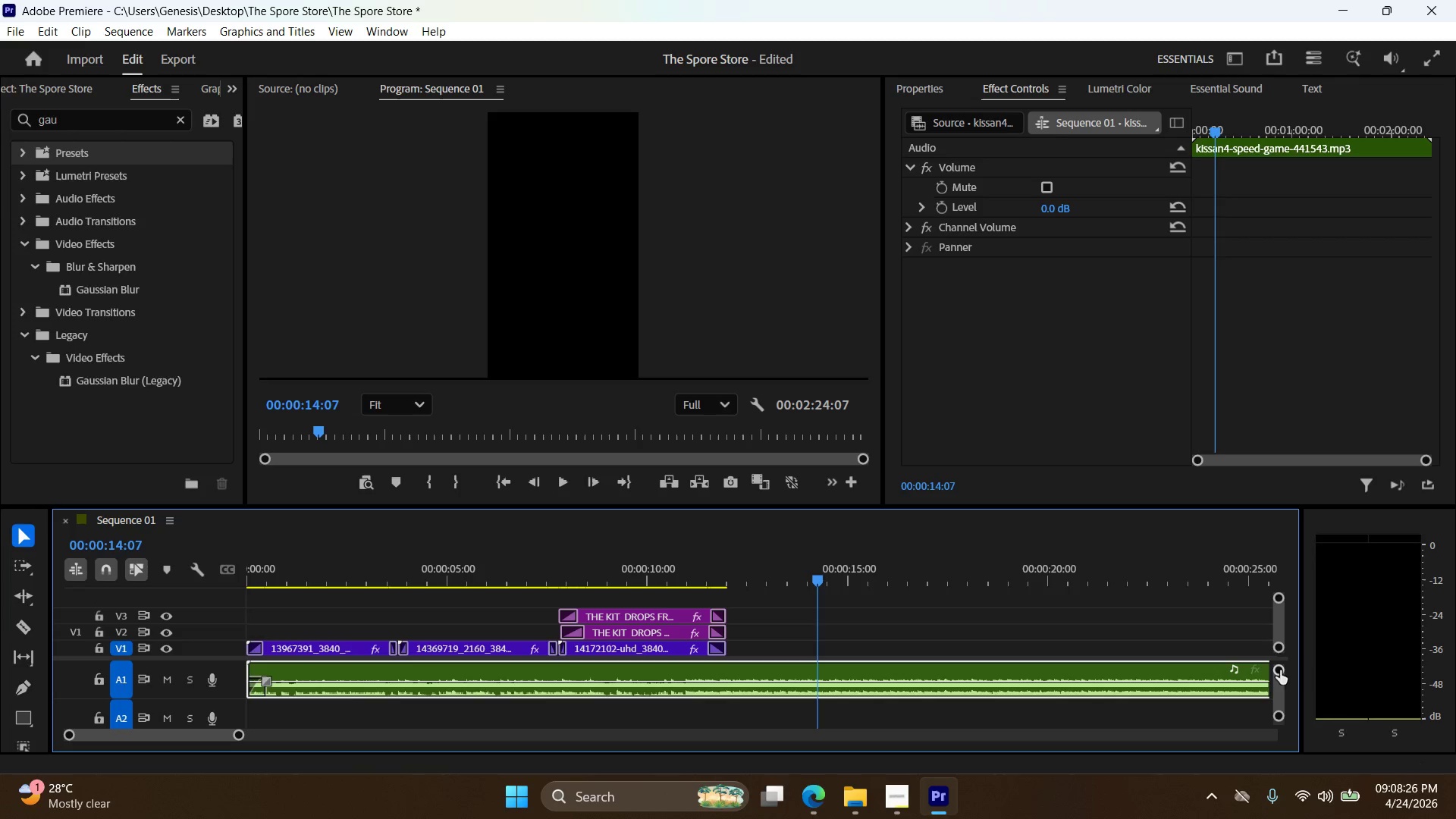 
left_click_drag(start_coordinate=[1280, 670], to_coordinate=[1281, 661])
 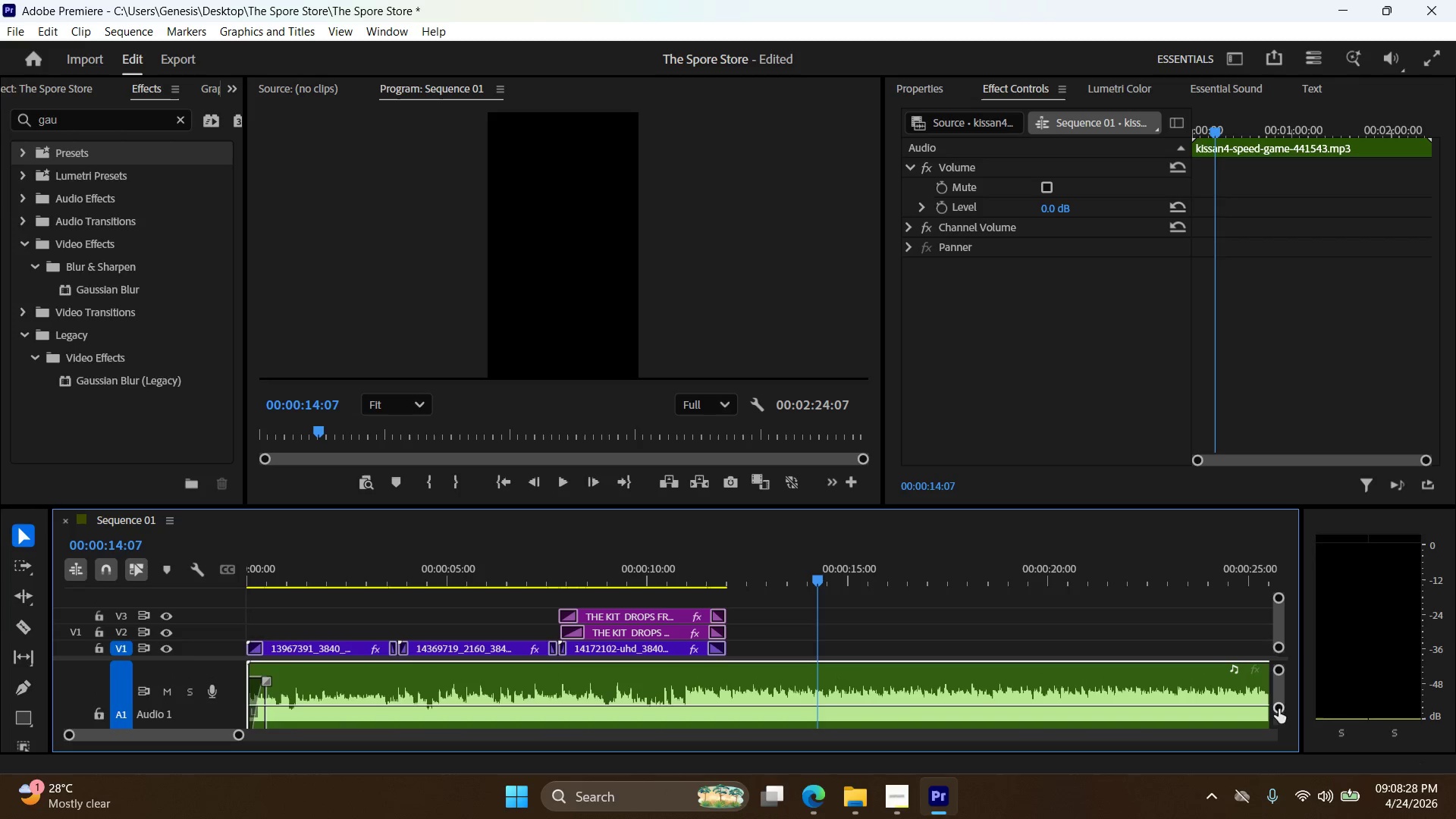 
left_click_drag(start_coordinate=[1279, 709], to_coordinate=[1281, 720])
 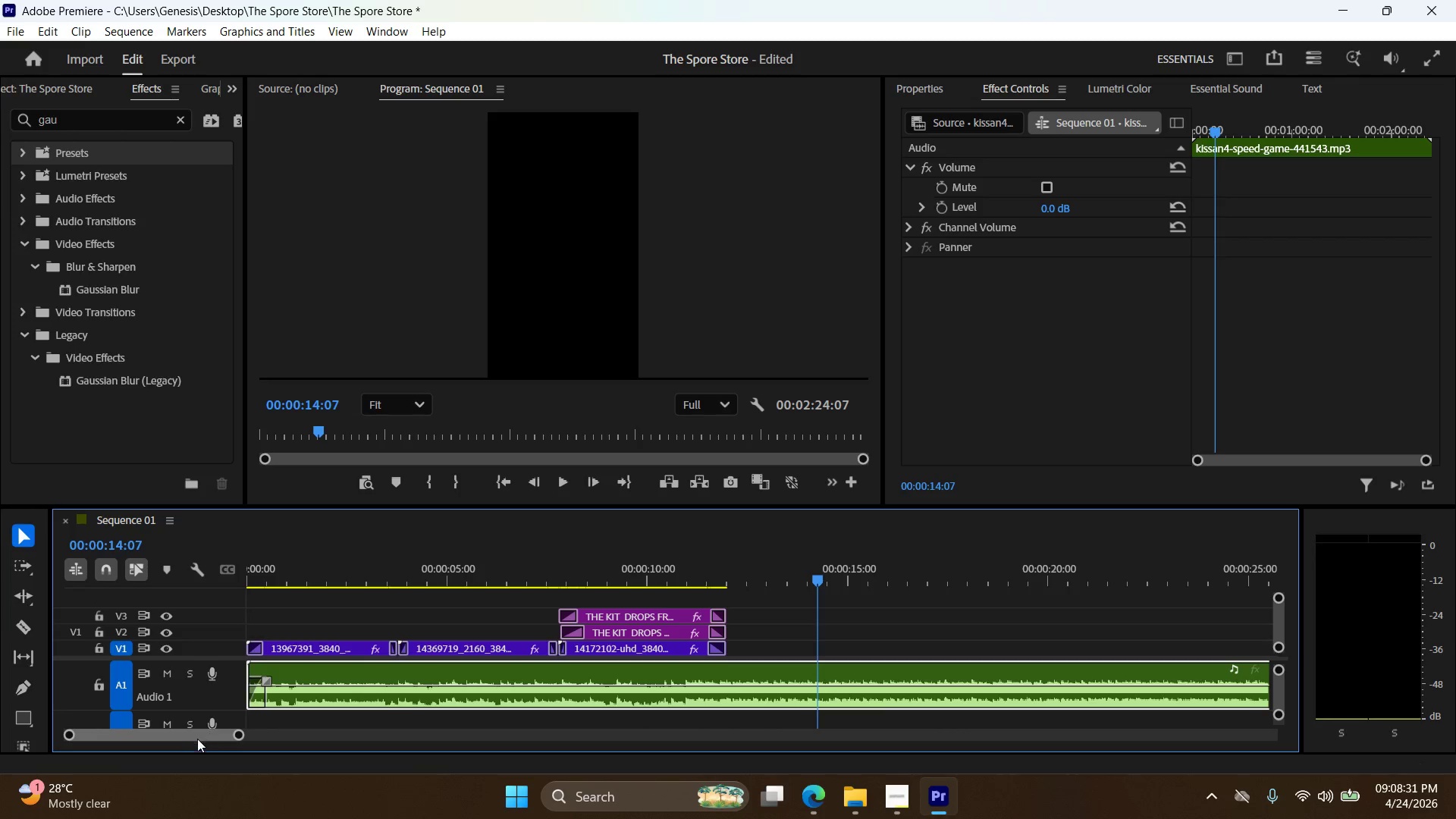 
left_click_drag(start_coordinate=[193, 735], to_coordinate=[388, 756])
 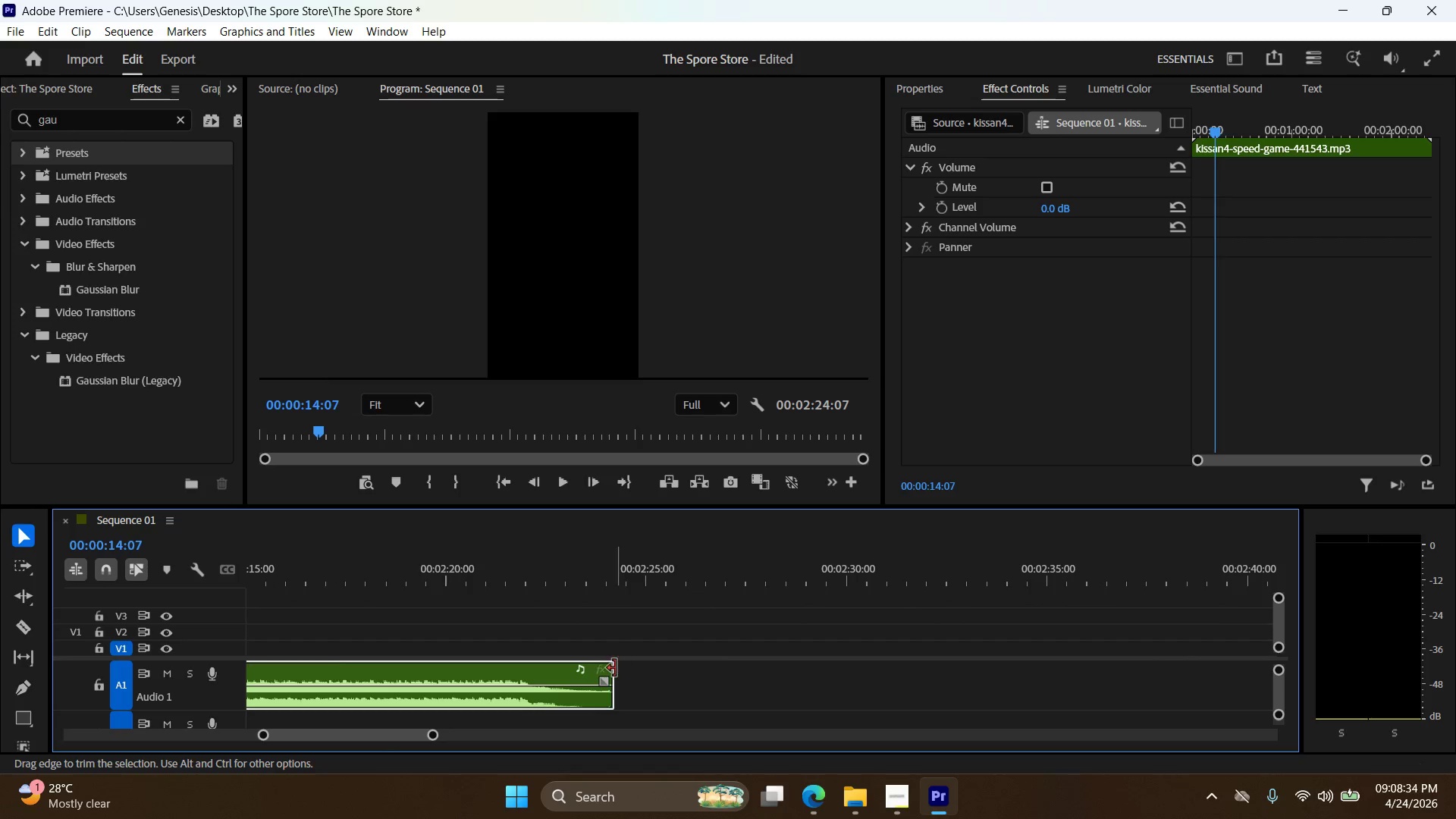 
left_click_drag(start_coordinate=[615, 668], to_coordinate=[716, 682])
 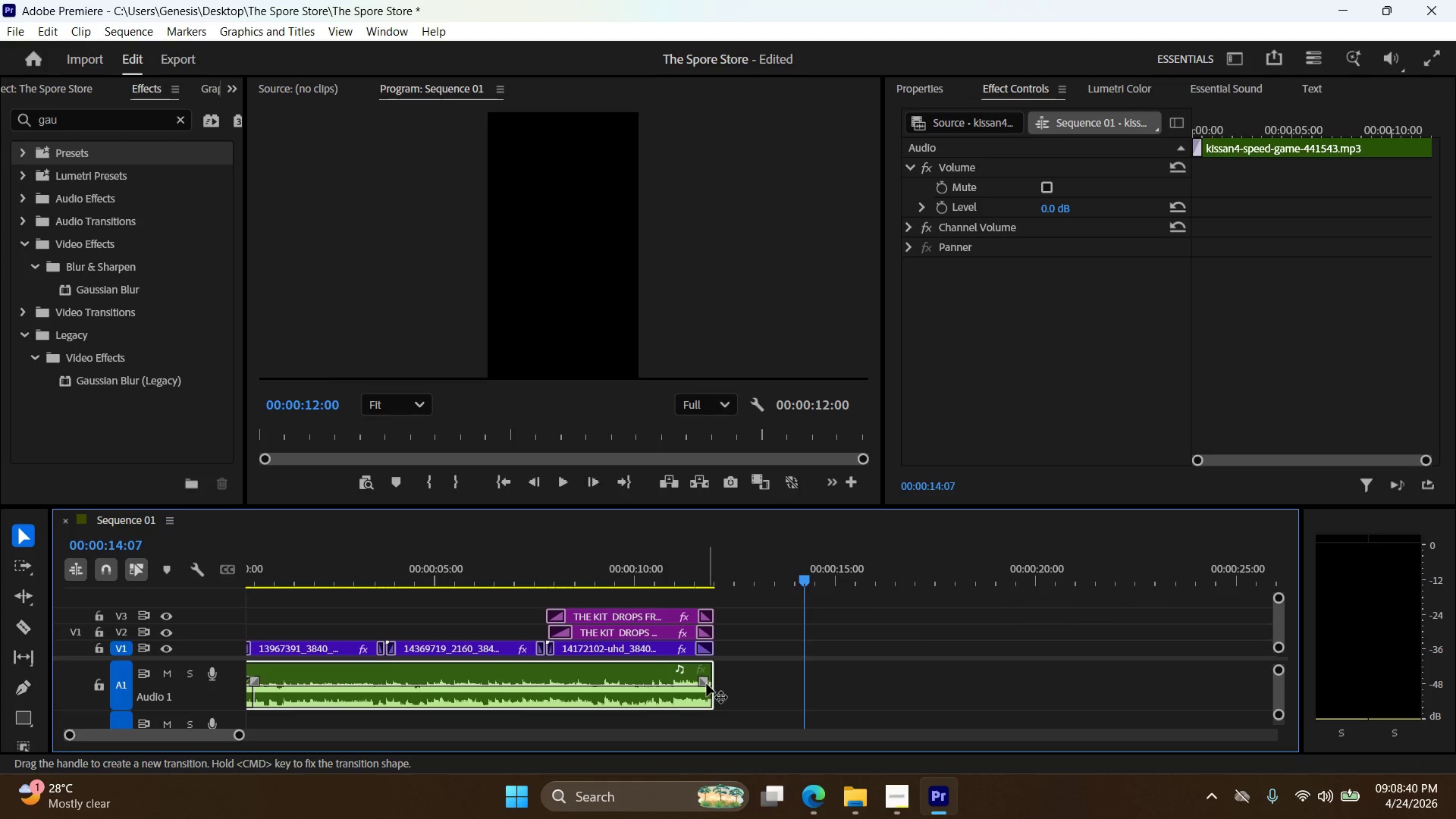 
left_click_drag(start_coordinate=[704, 684], to_coordinate=[696, 686])
 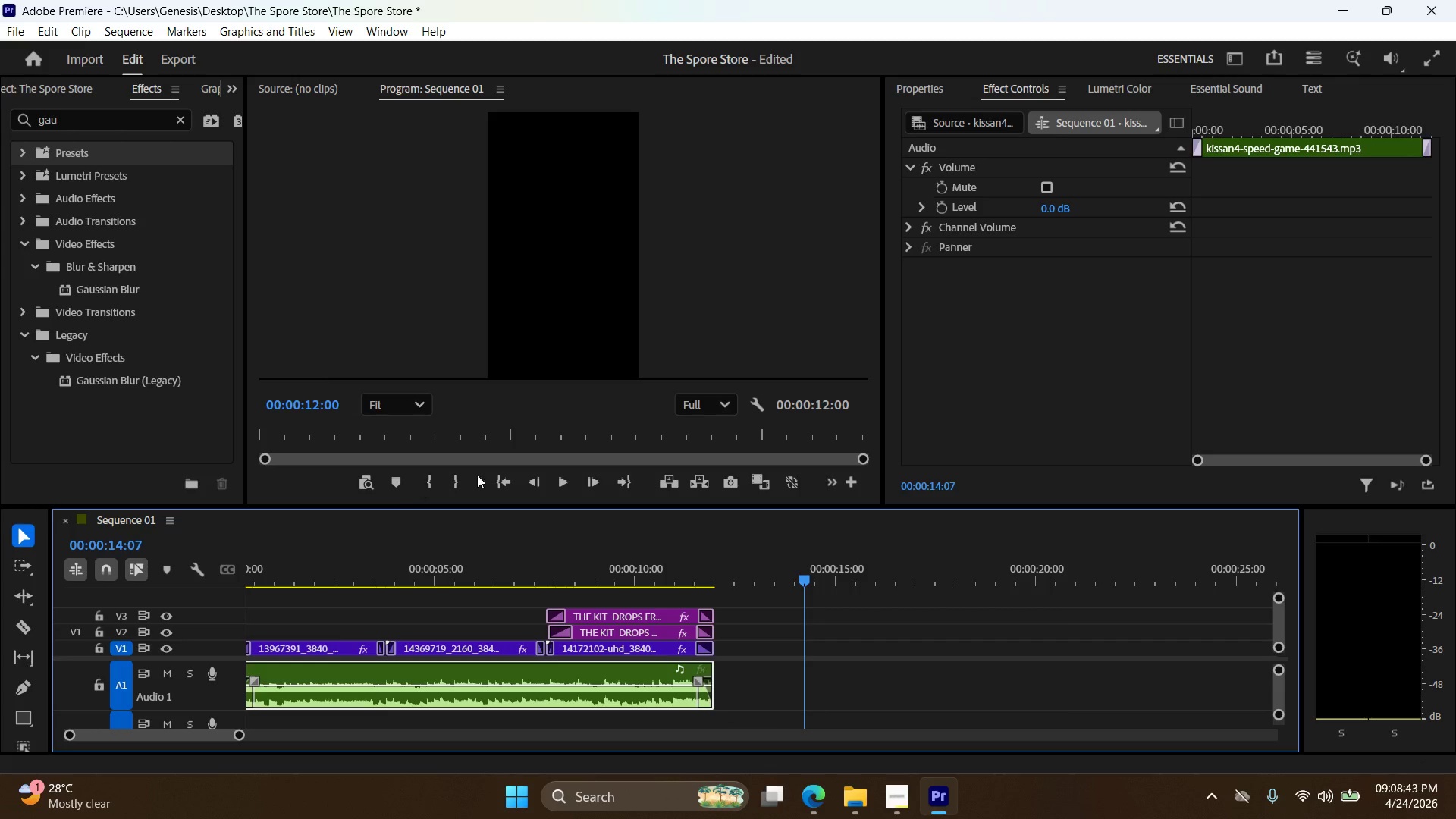 
left_click([497, 485])
 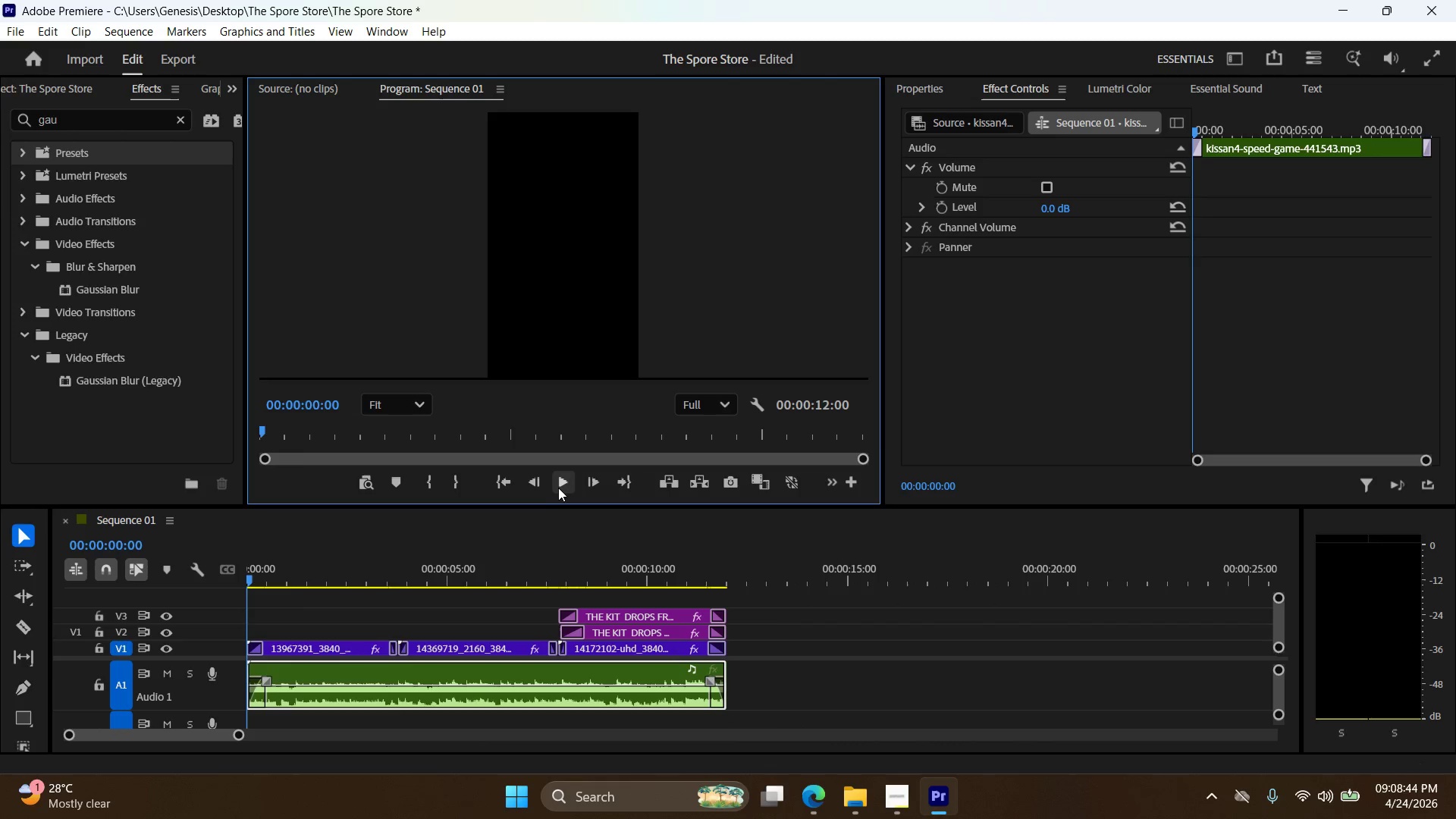 
left_click([559, 487])
 